 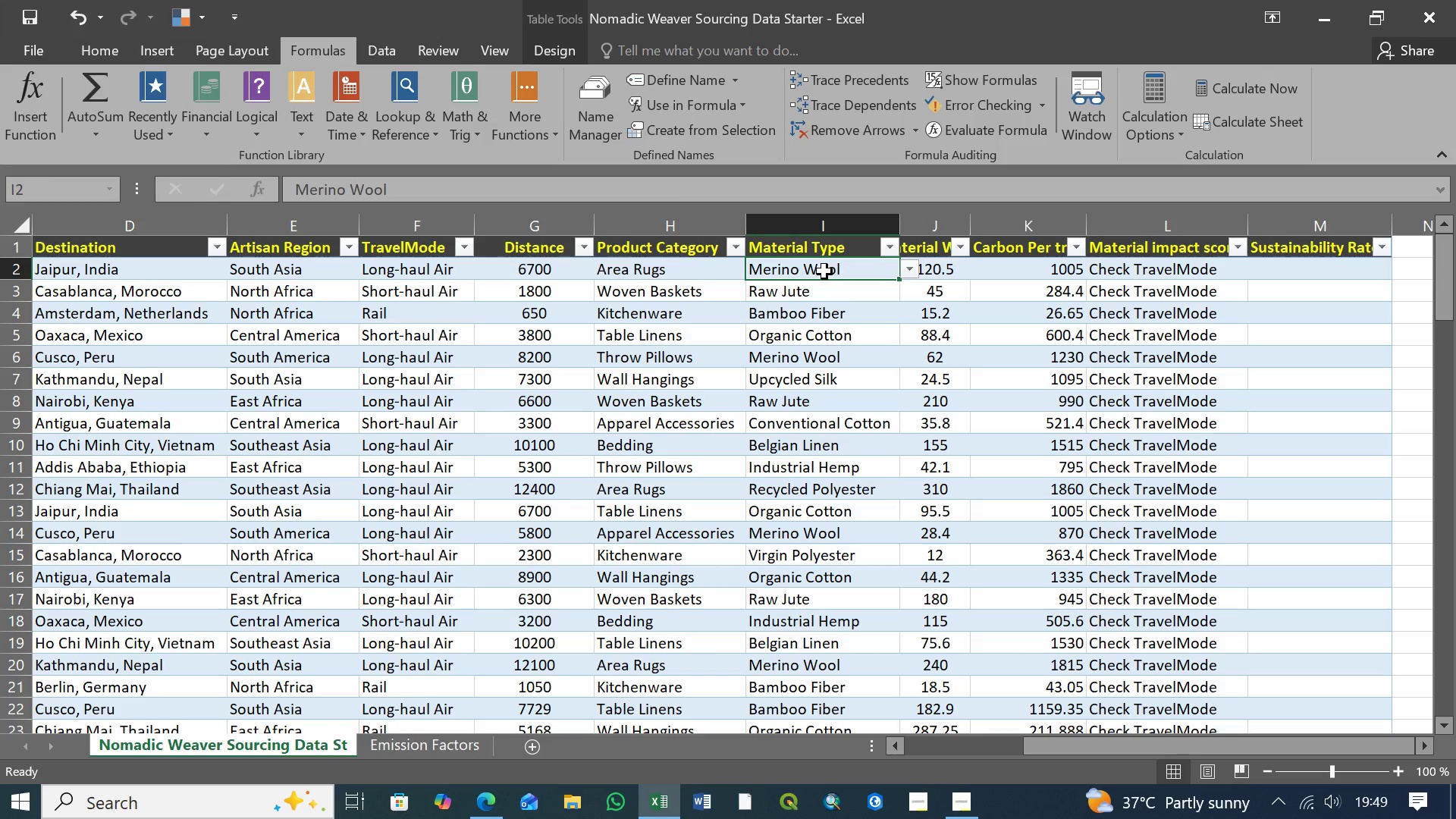 
hold_key(key=ShiftLeft, duration=1.5)
 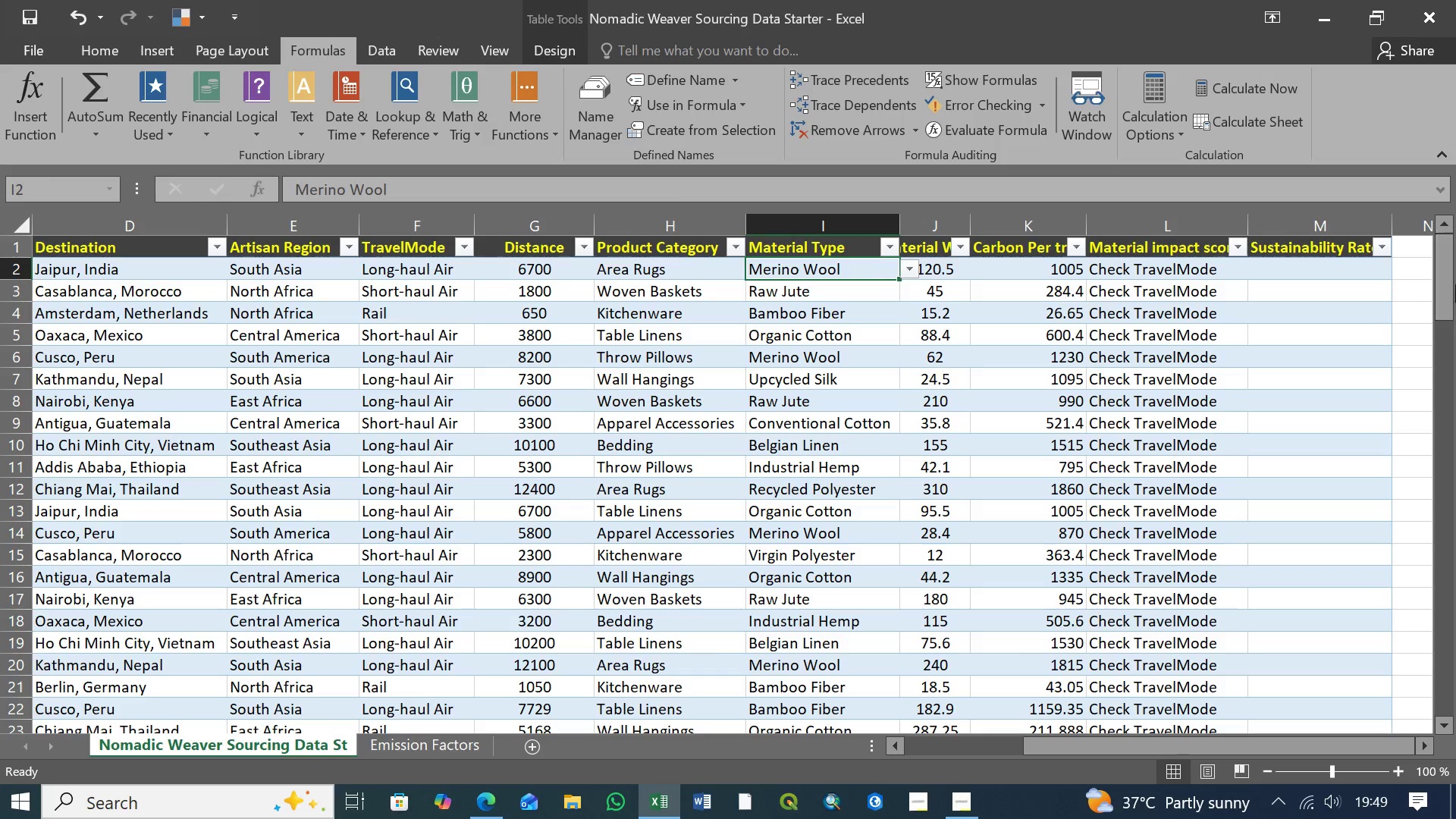 
hold_key(key=ShiftLeft, duration=1.5)
left_click_drag(start_coordinate=[1445, 280], to_coordinate=[1442, 241])
 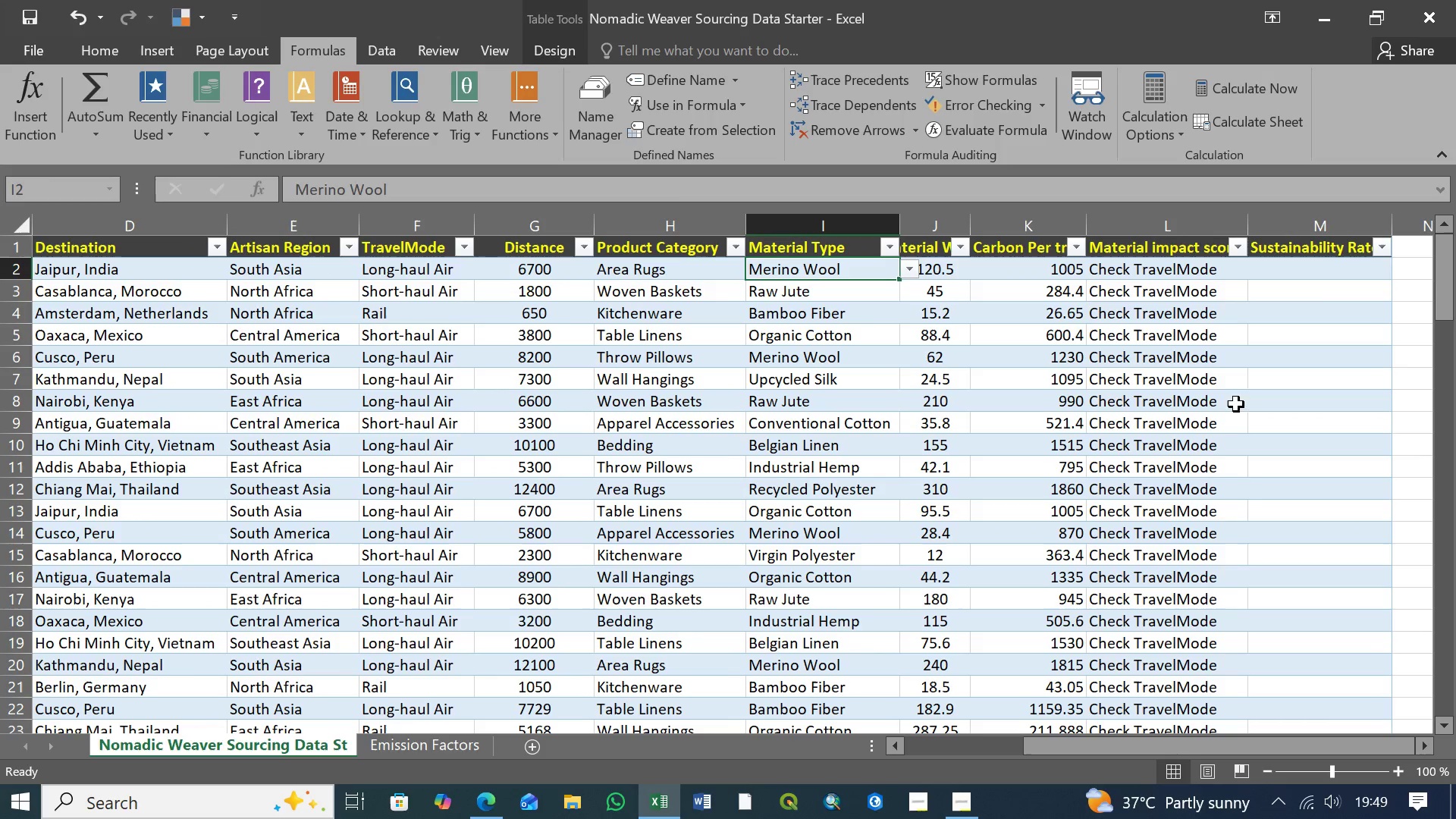 
hold_key(key=ShiftLeft, duration=1.5)
 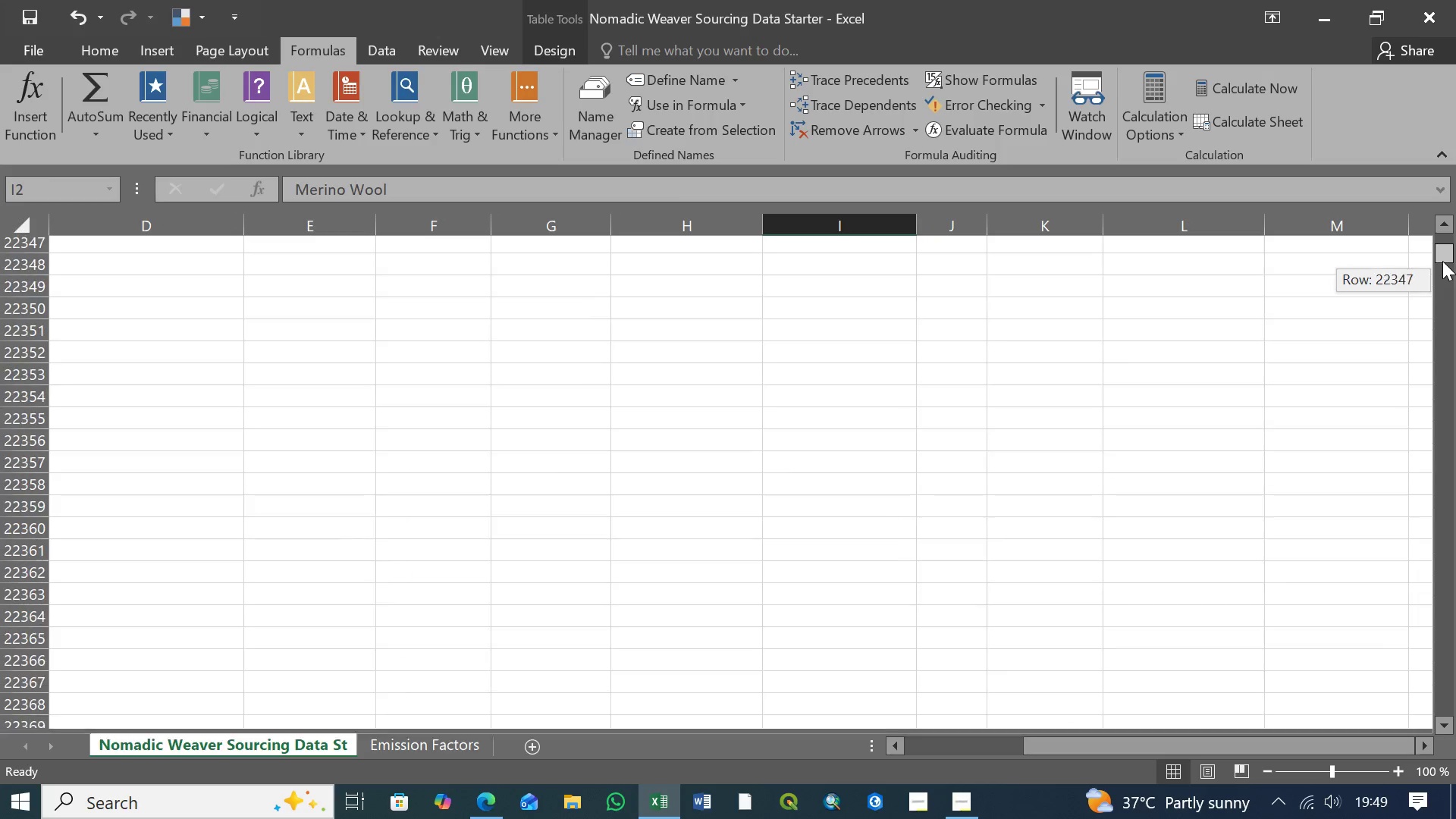 
hold_key(key=ShiftLeft, duration=1.5)
 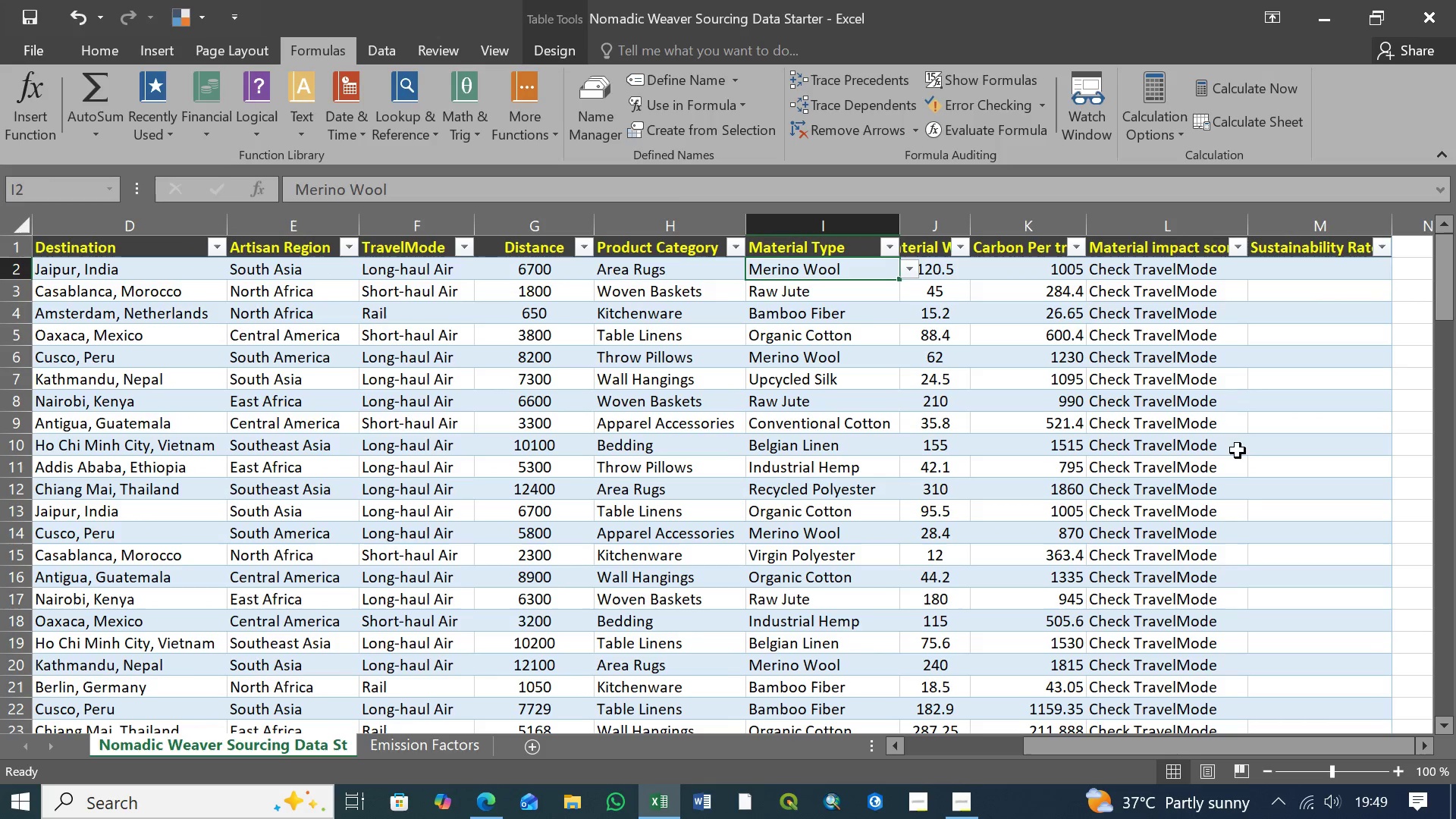 
hold_key(key=ShiftLeft, duration=1.52)
 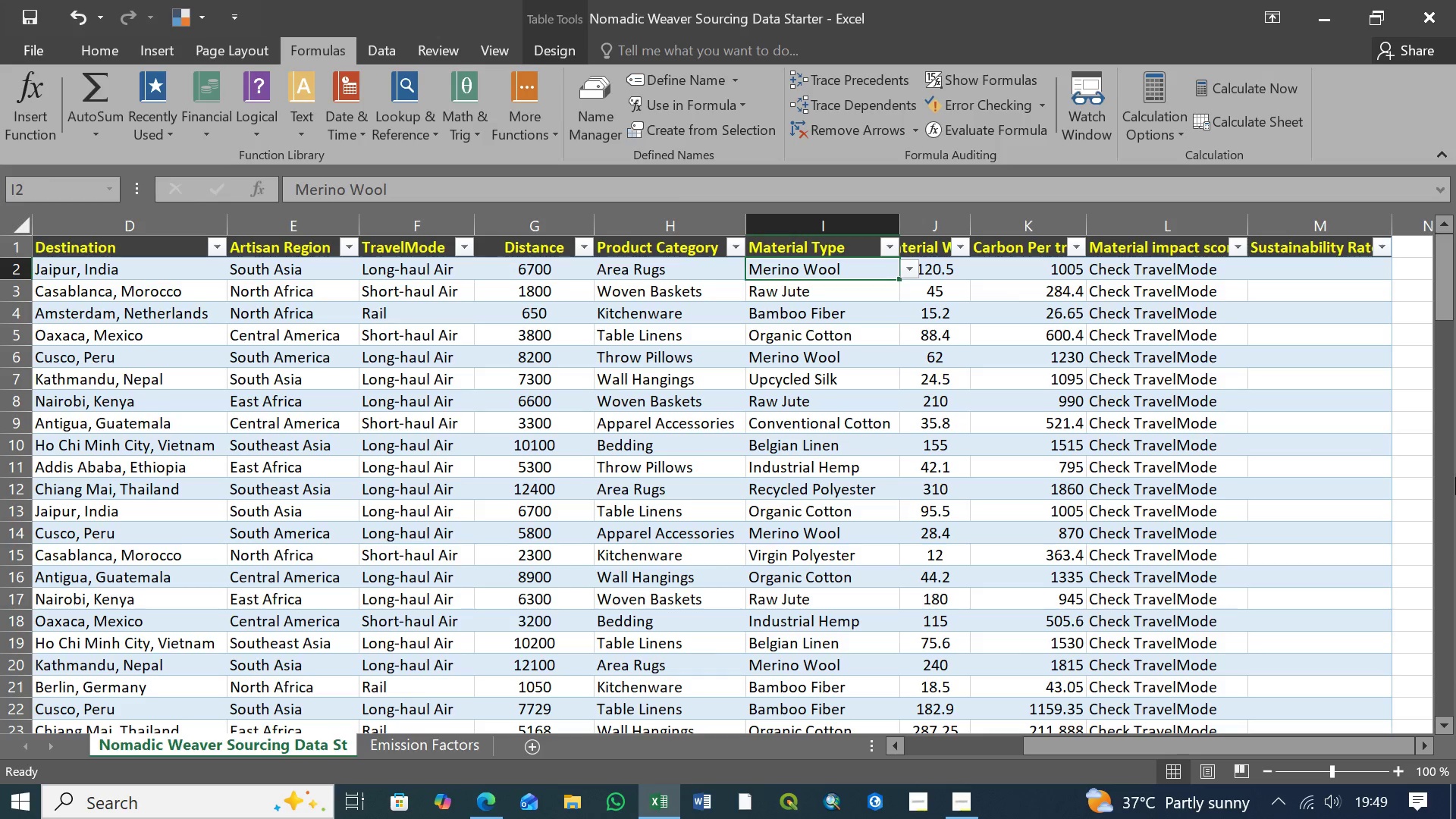 
hold_key(key=ShiftLeft, duration=1.51)
 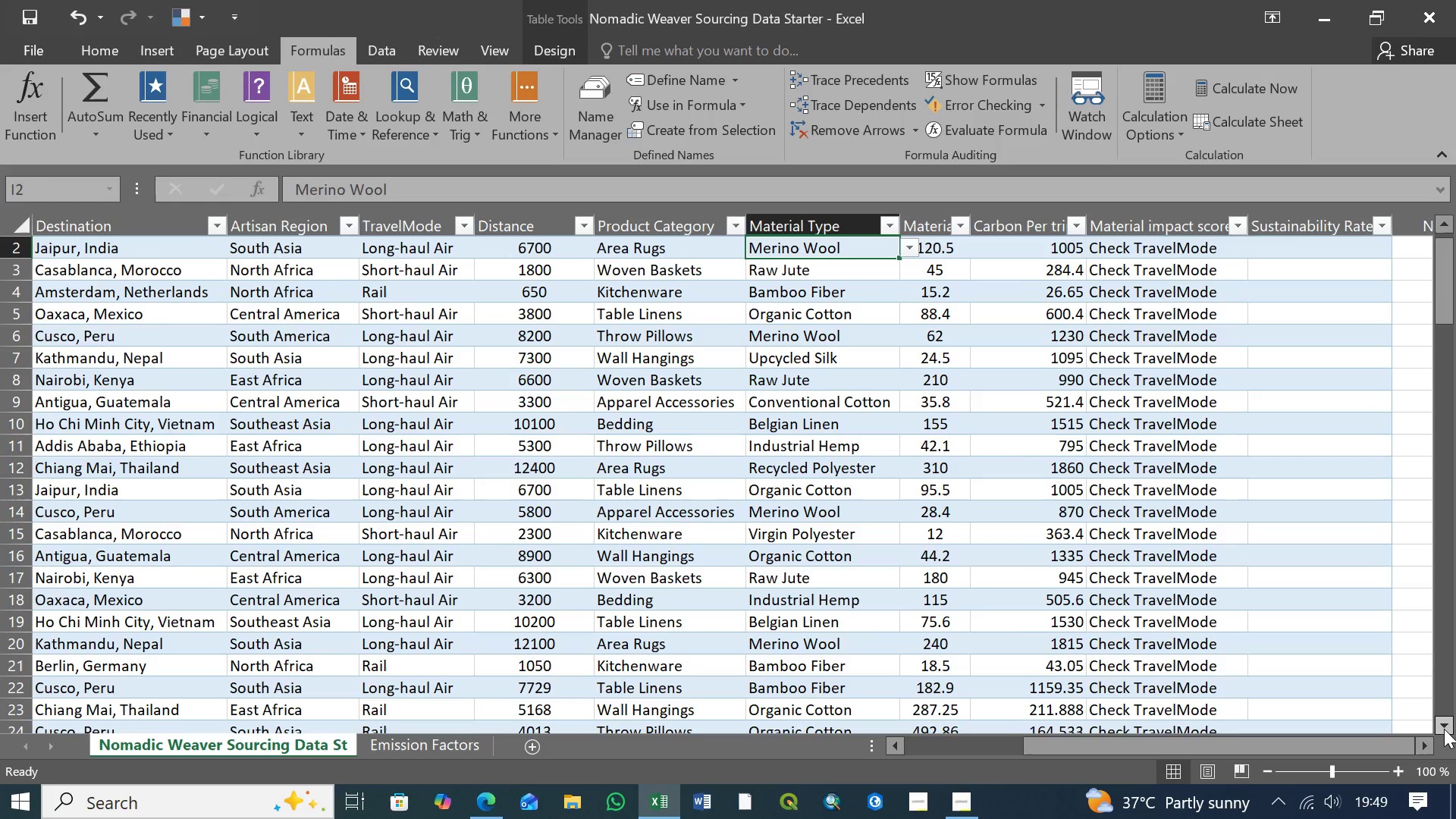 
hold_key(key=ShiftLeft, duration=1.5)
 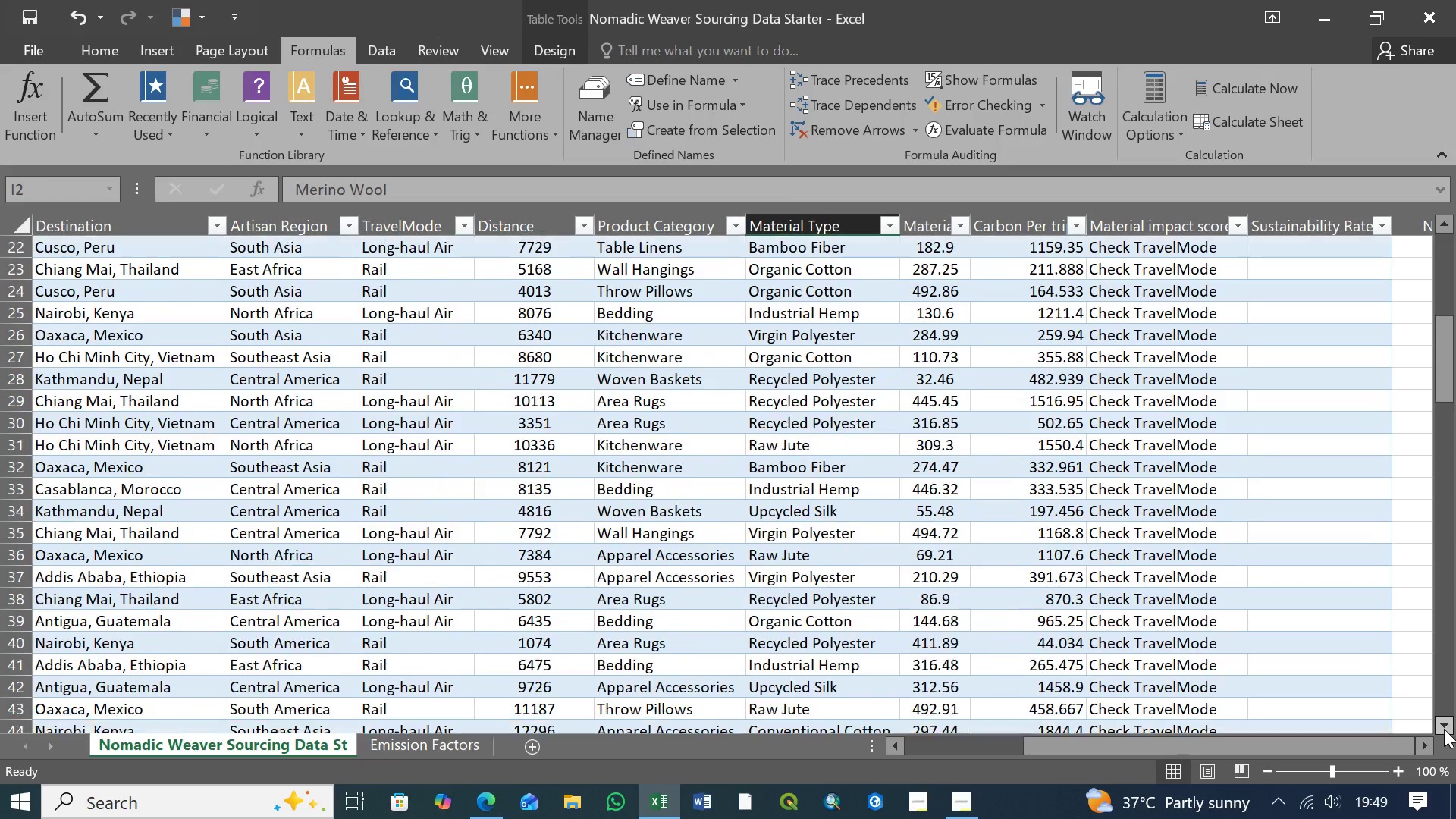 
hold_key(key=ShiftLeft, duration=1.52)
 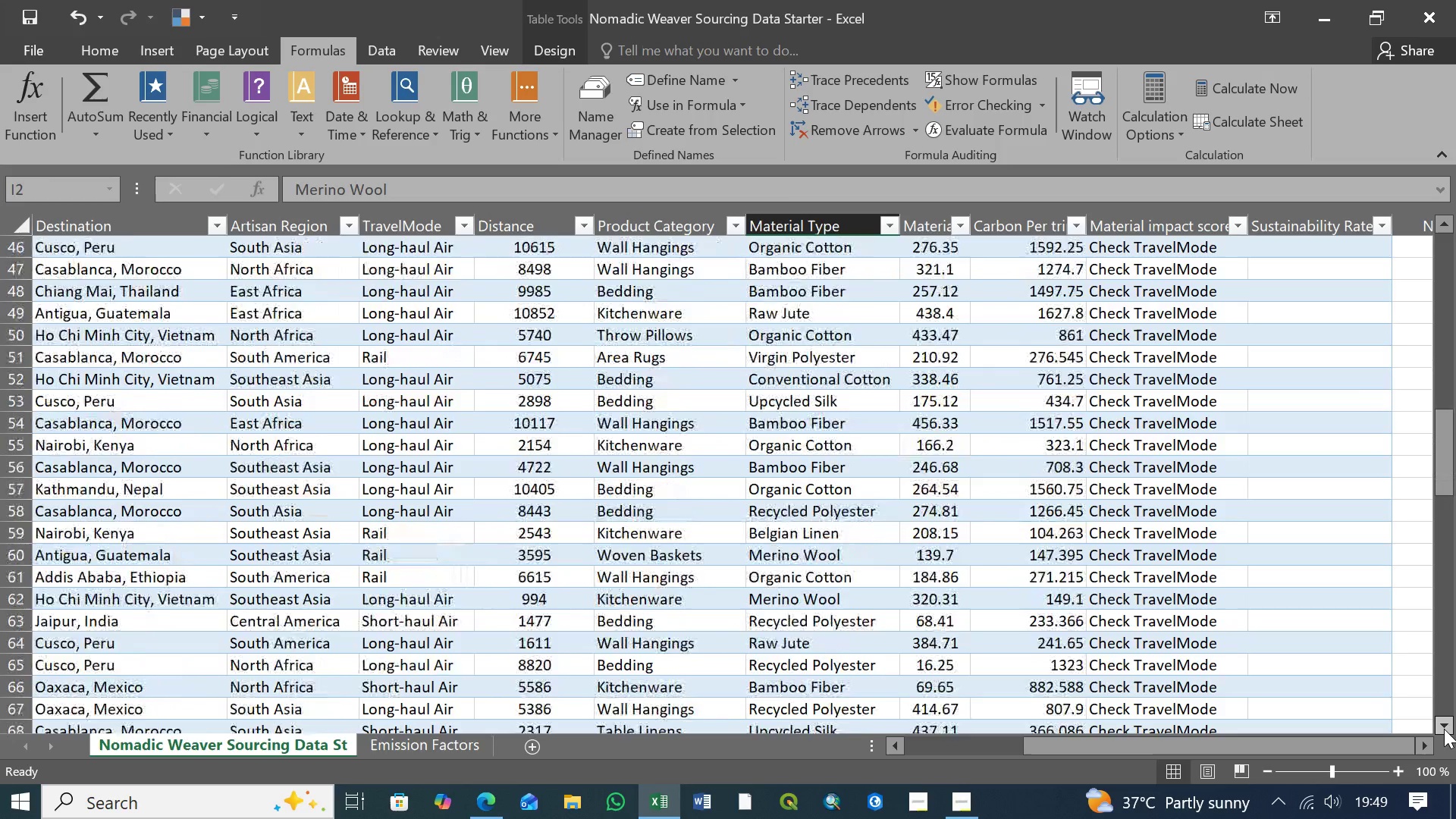 
hold_key(key=ShiftLeft, duration=1.51)
 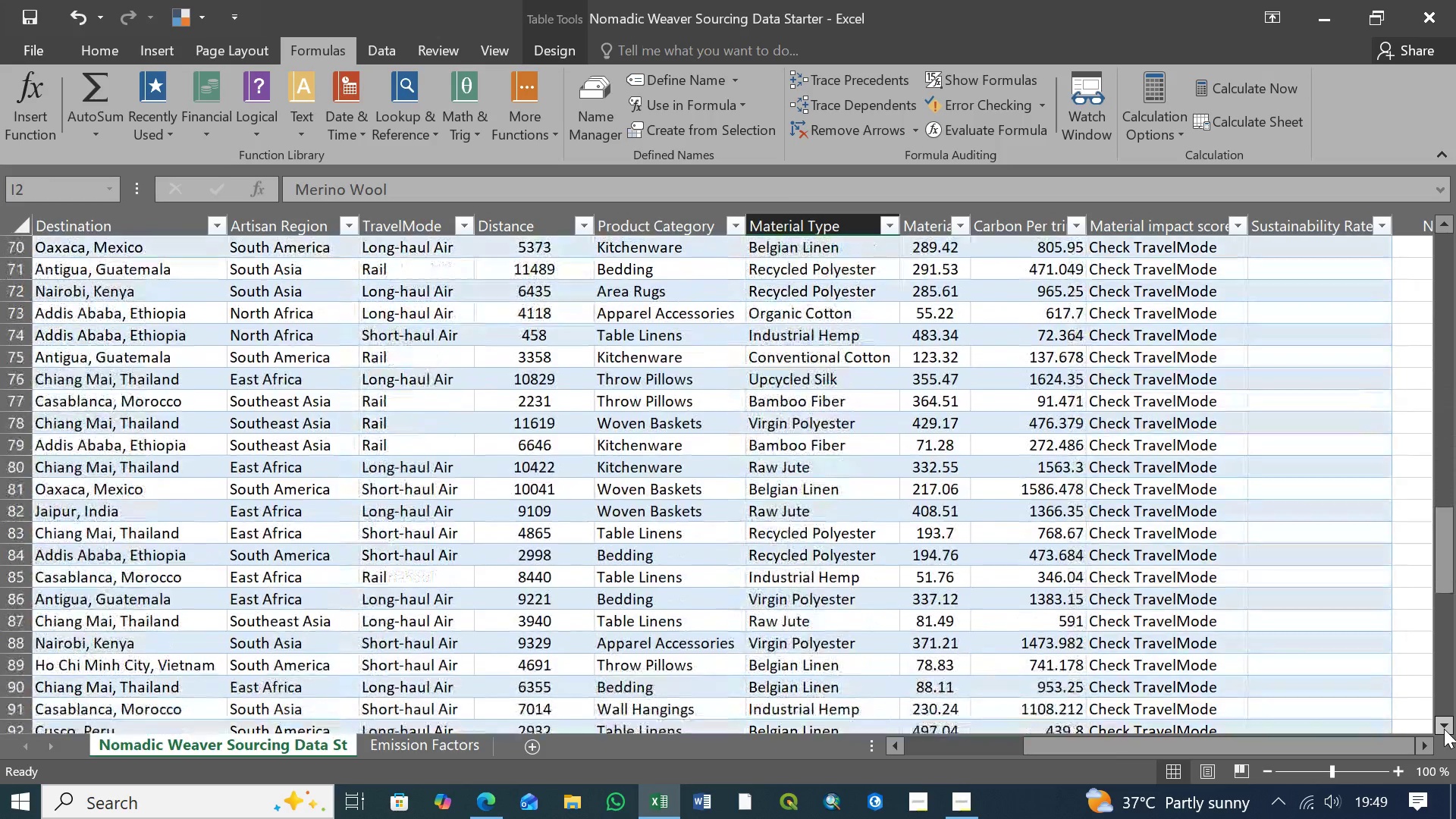 
hold_key(key=ShiftLeft, duration=1.52)
 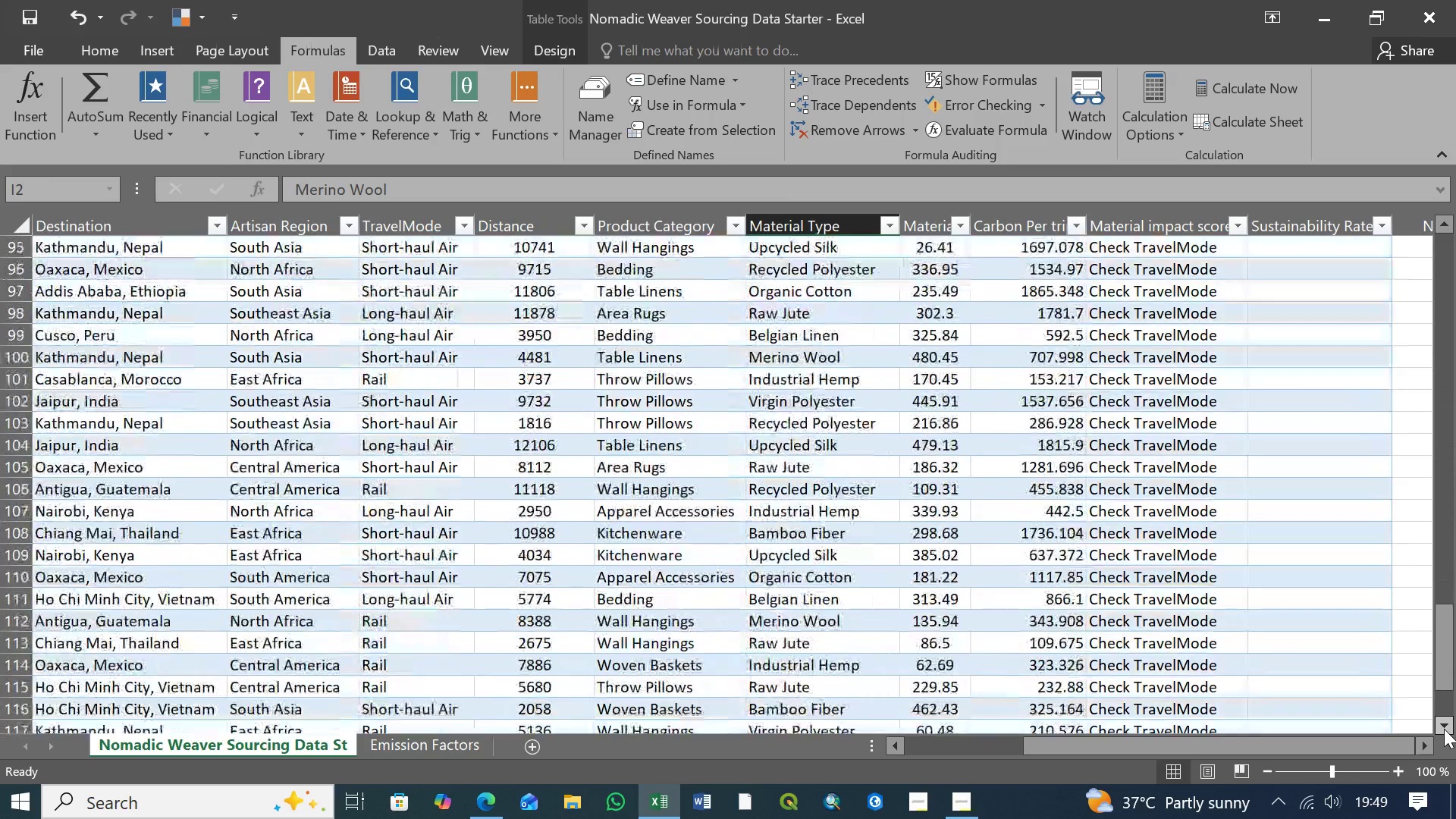 
hold_key(key=ShiftLeft, duration=1.52)
left_click([1444, 729])
 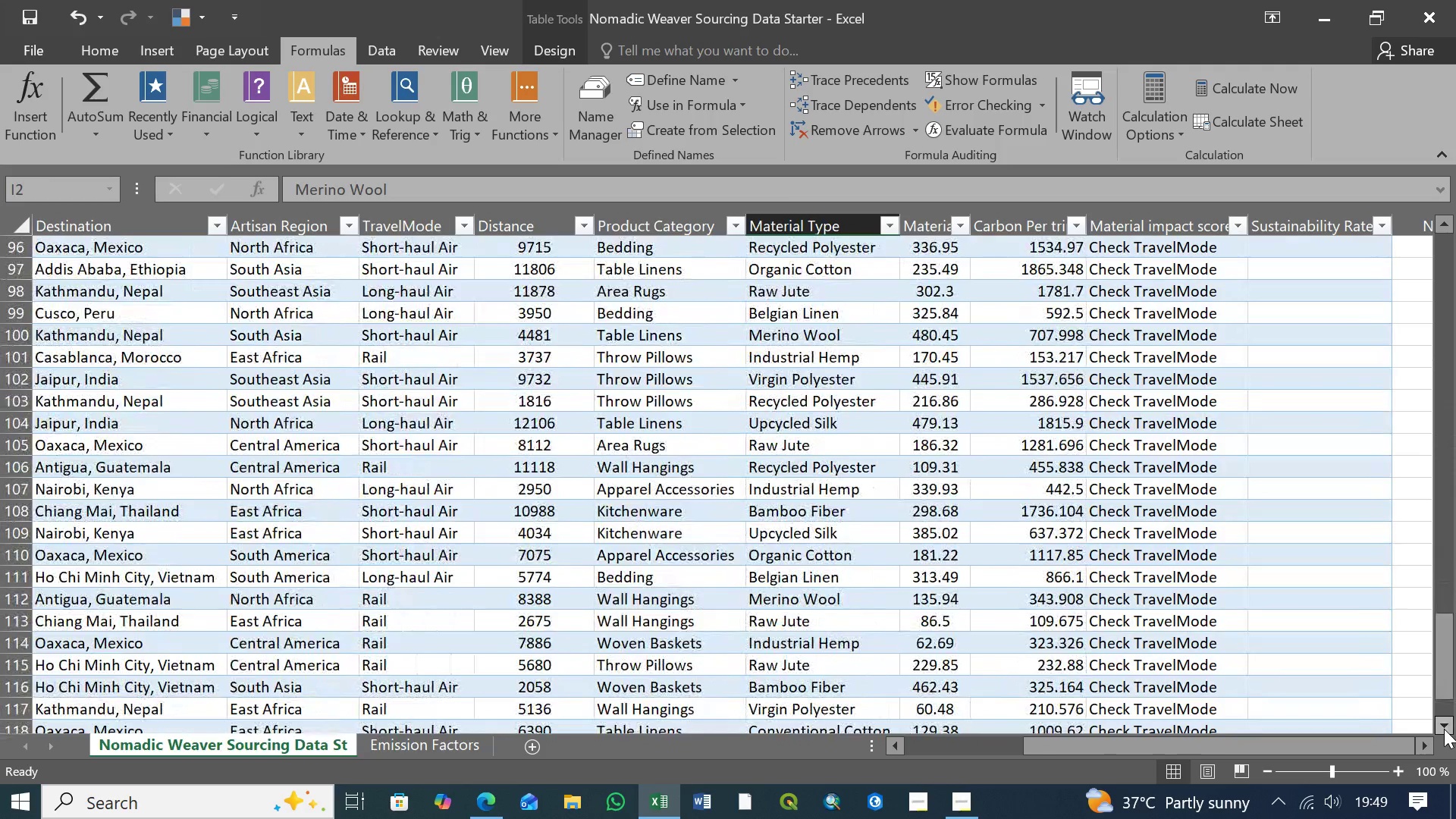 
left_click([1444, 729])
 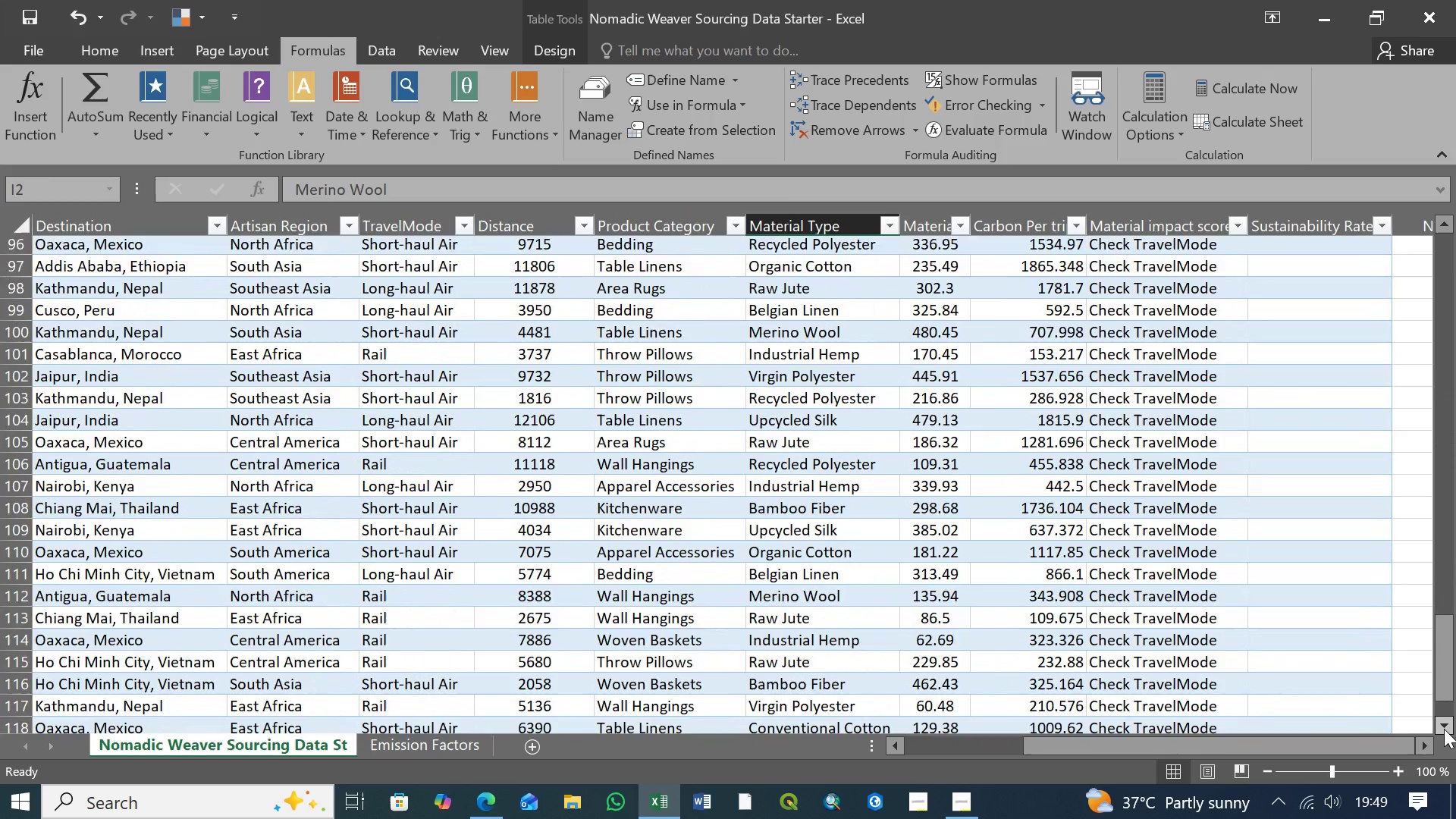 
double_click([1444, 729])
 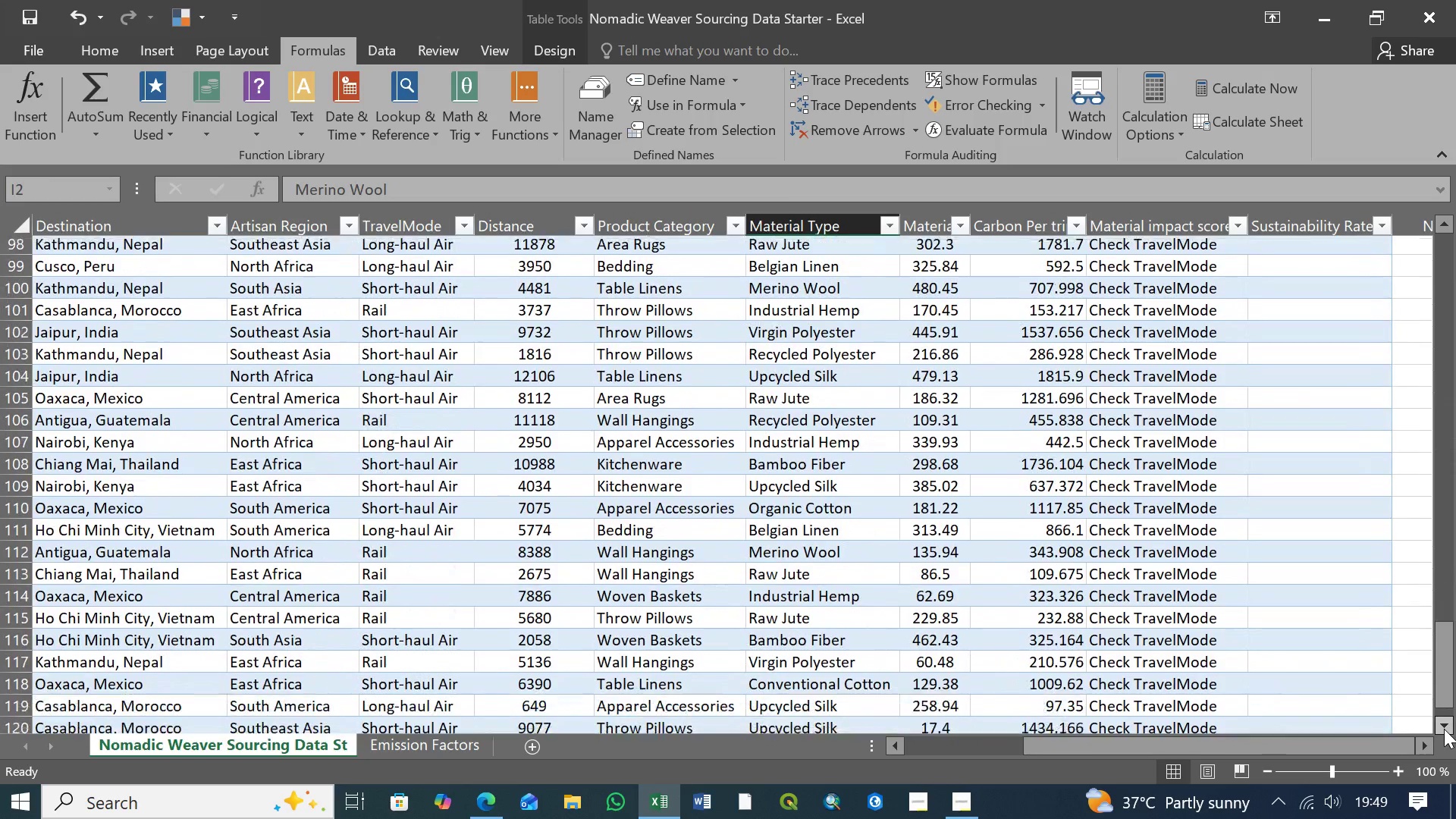 
triple_click([1444, 729])
 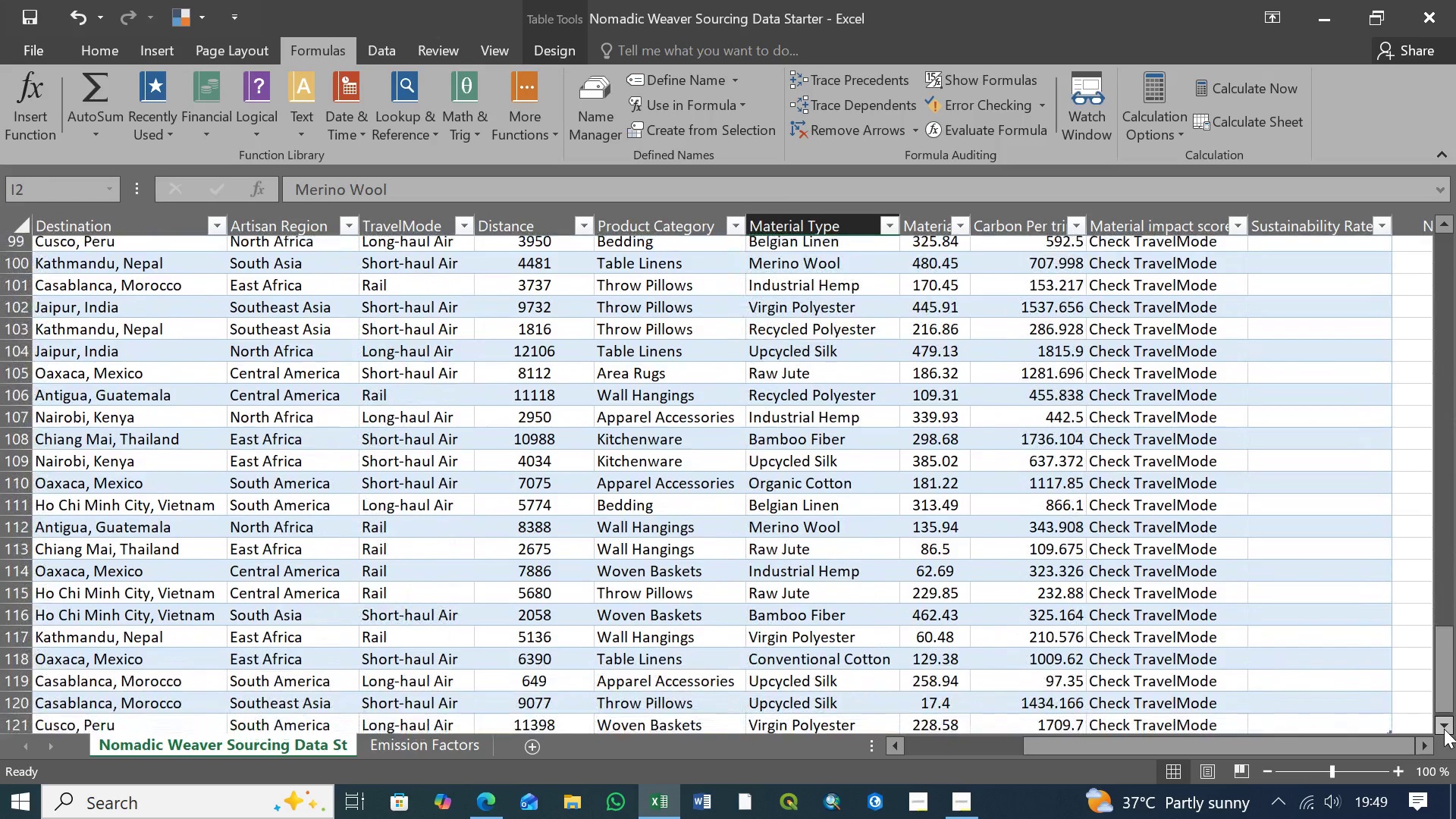 
triple_click([1444, 729])
 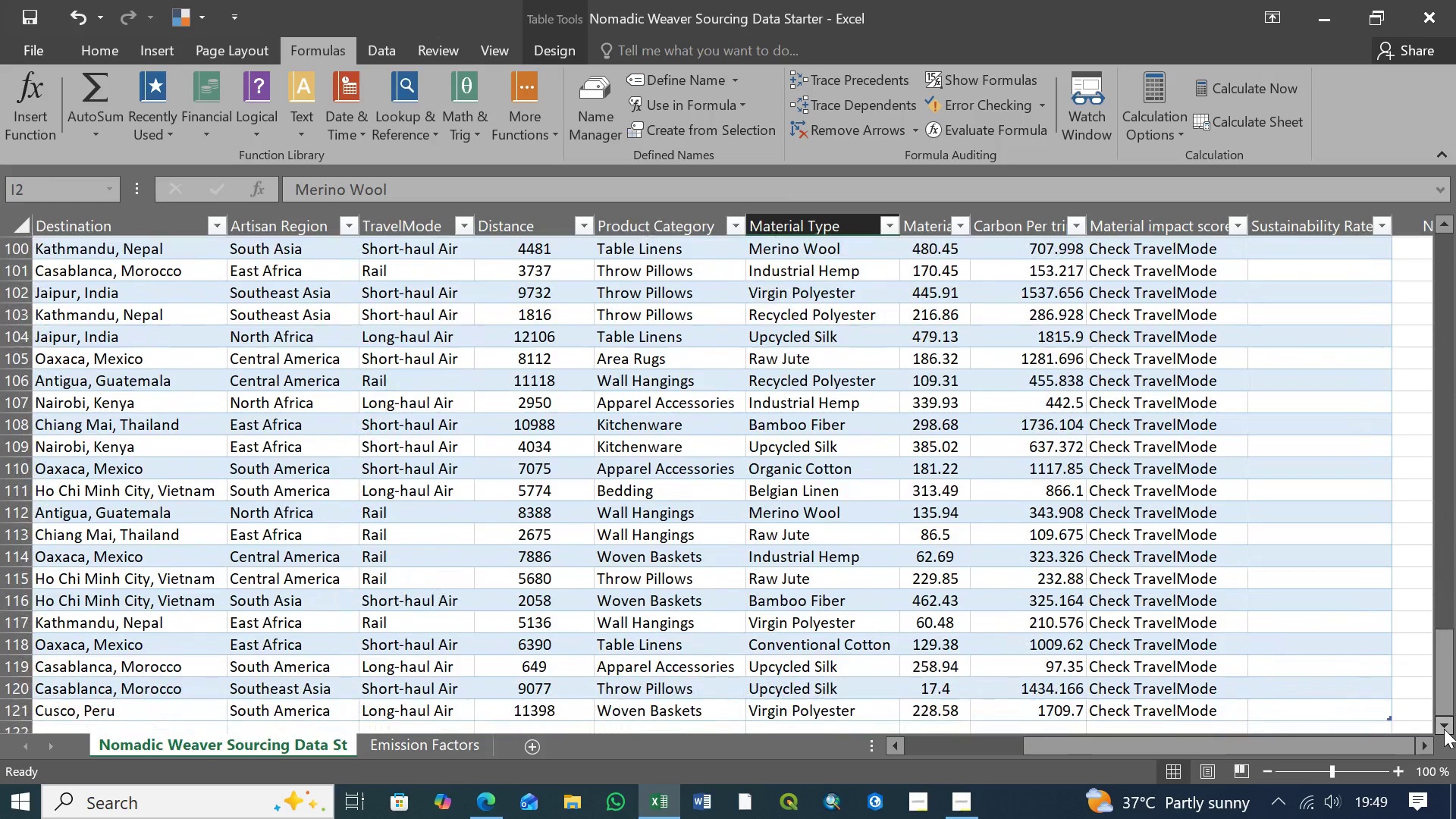 
hold_key(key=ShiftLeft, duration=1.5)
triple_click([1444, 729])
 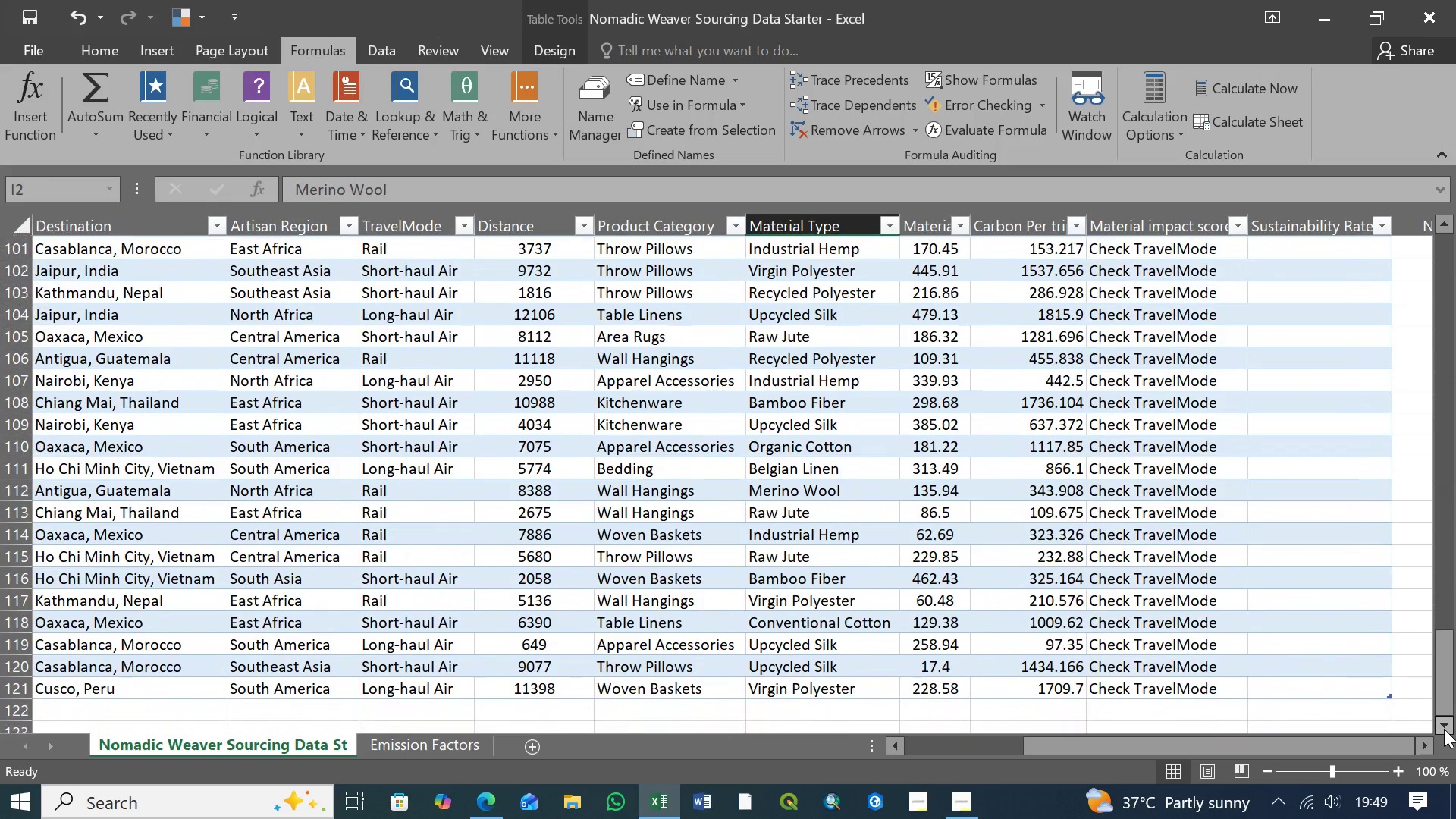 
triple_click([1444, 729])
 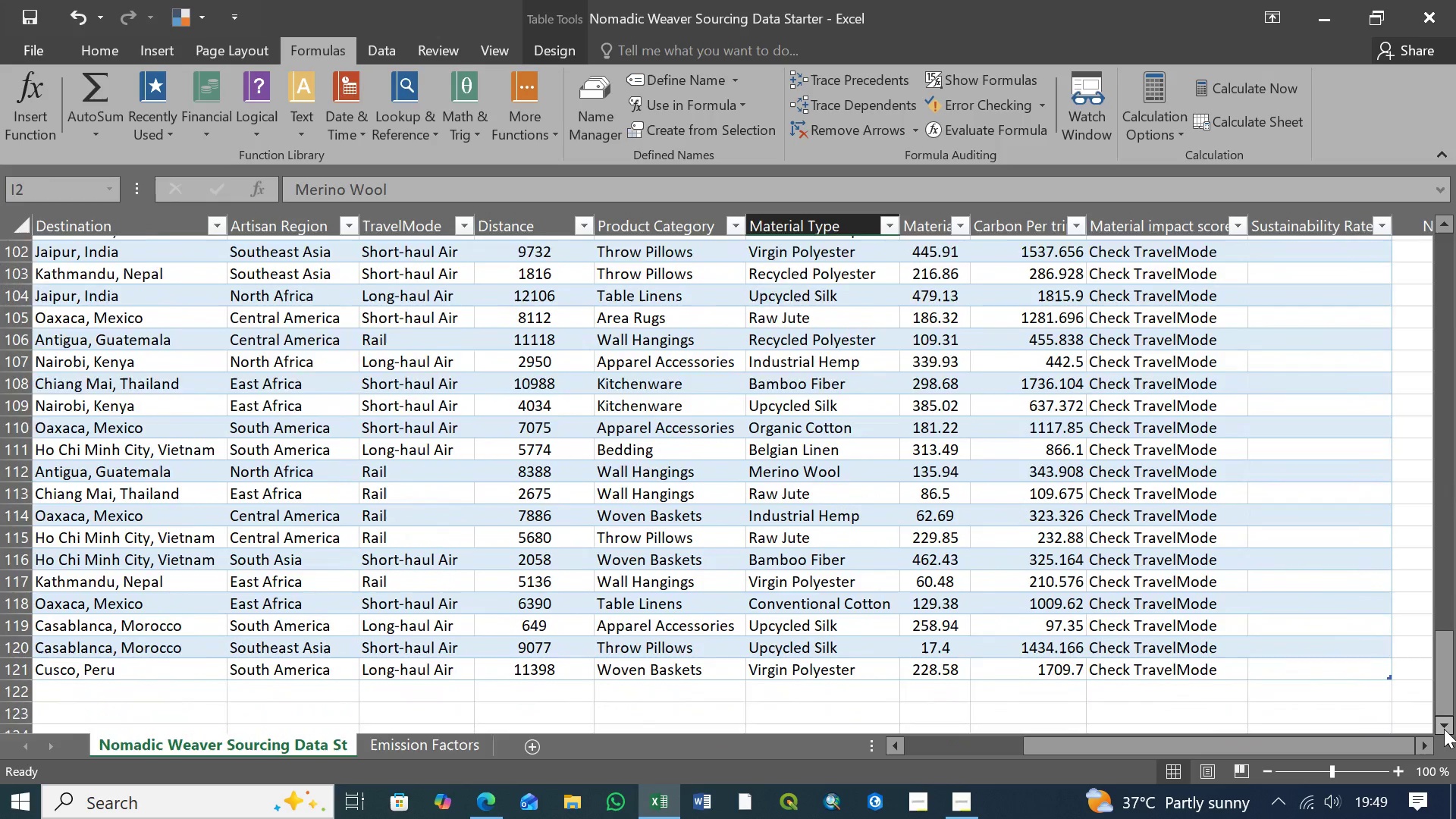 
triple_click([1444, 729])
 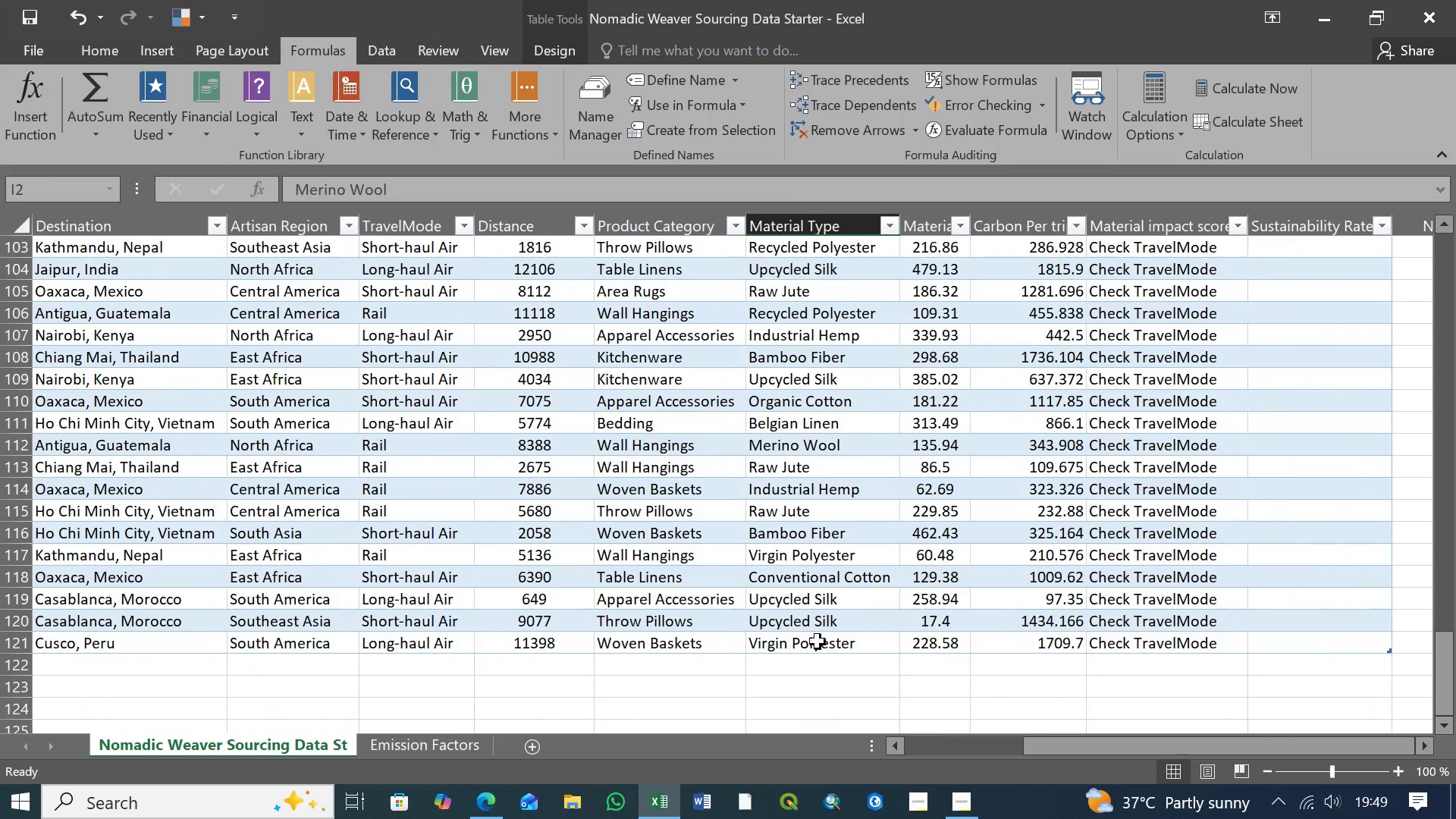 
hold_key(key=ShiftLeft, duration=1.5)
left_click([813, 646])
 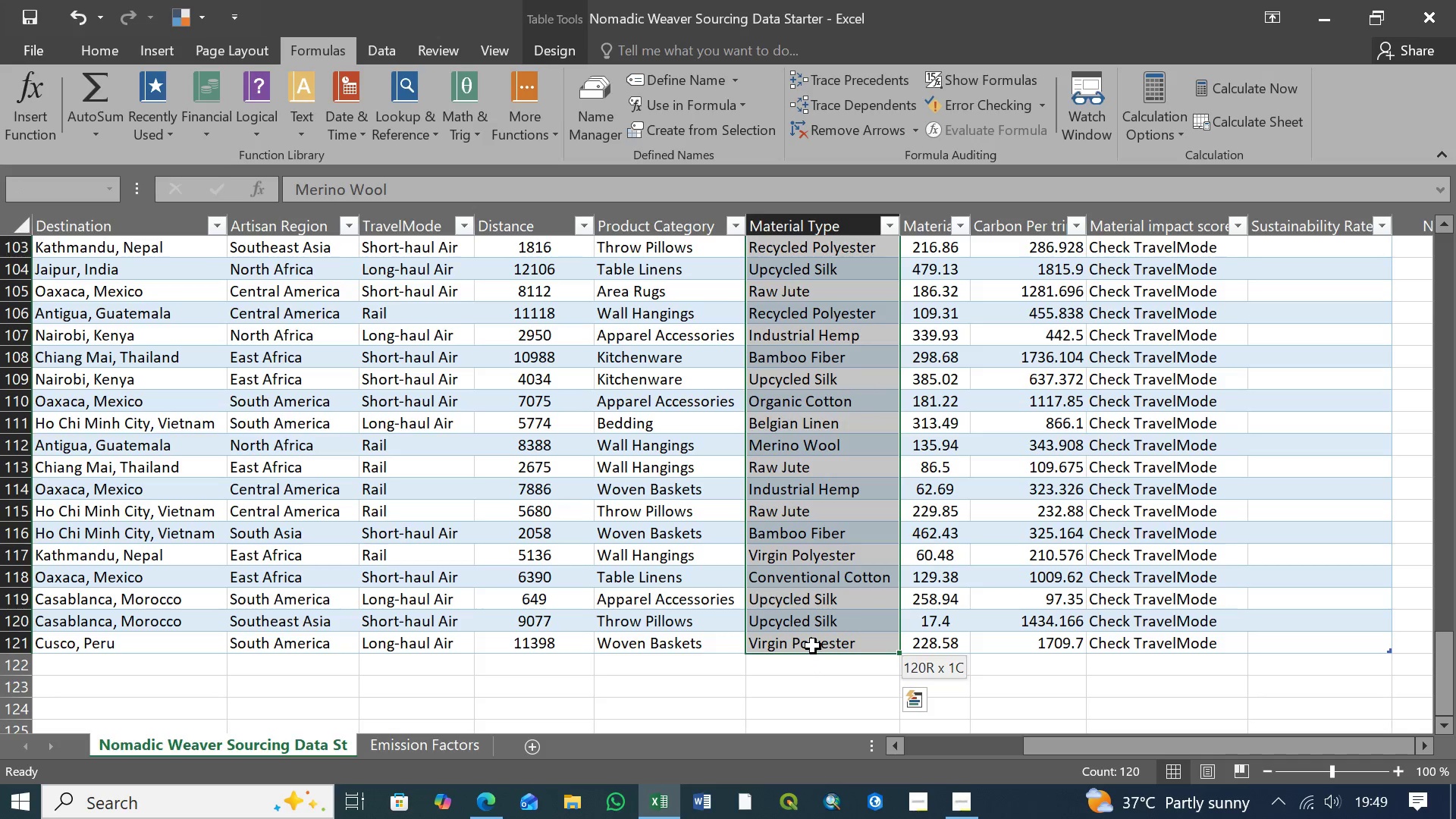 
hold_key(key=ShiftLeft, duration=0.52)
 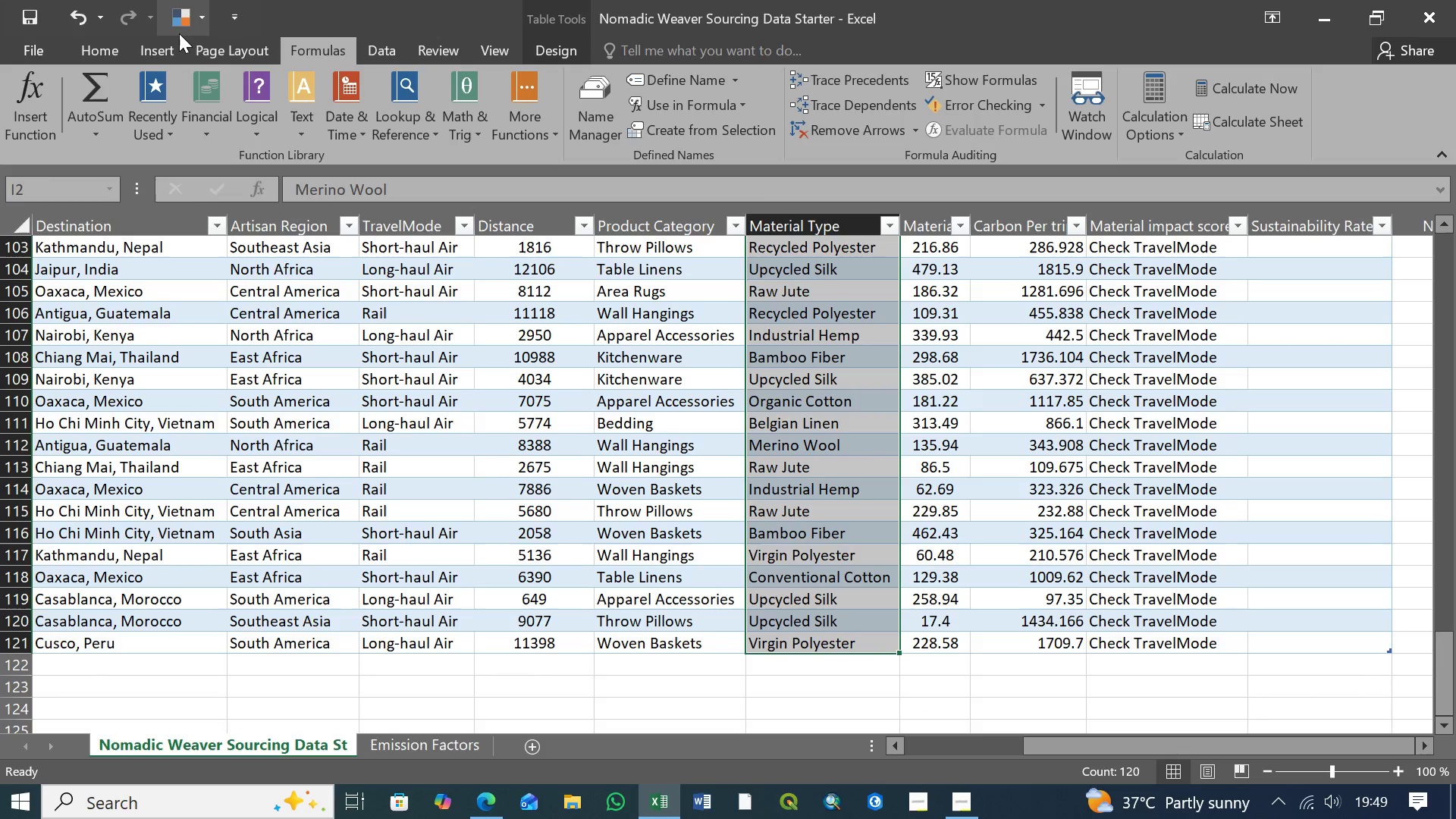 
left_click([105, 52])
 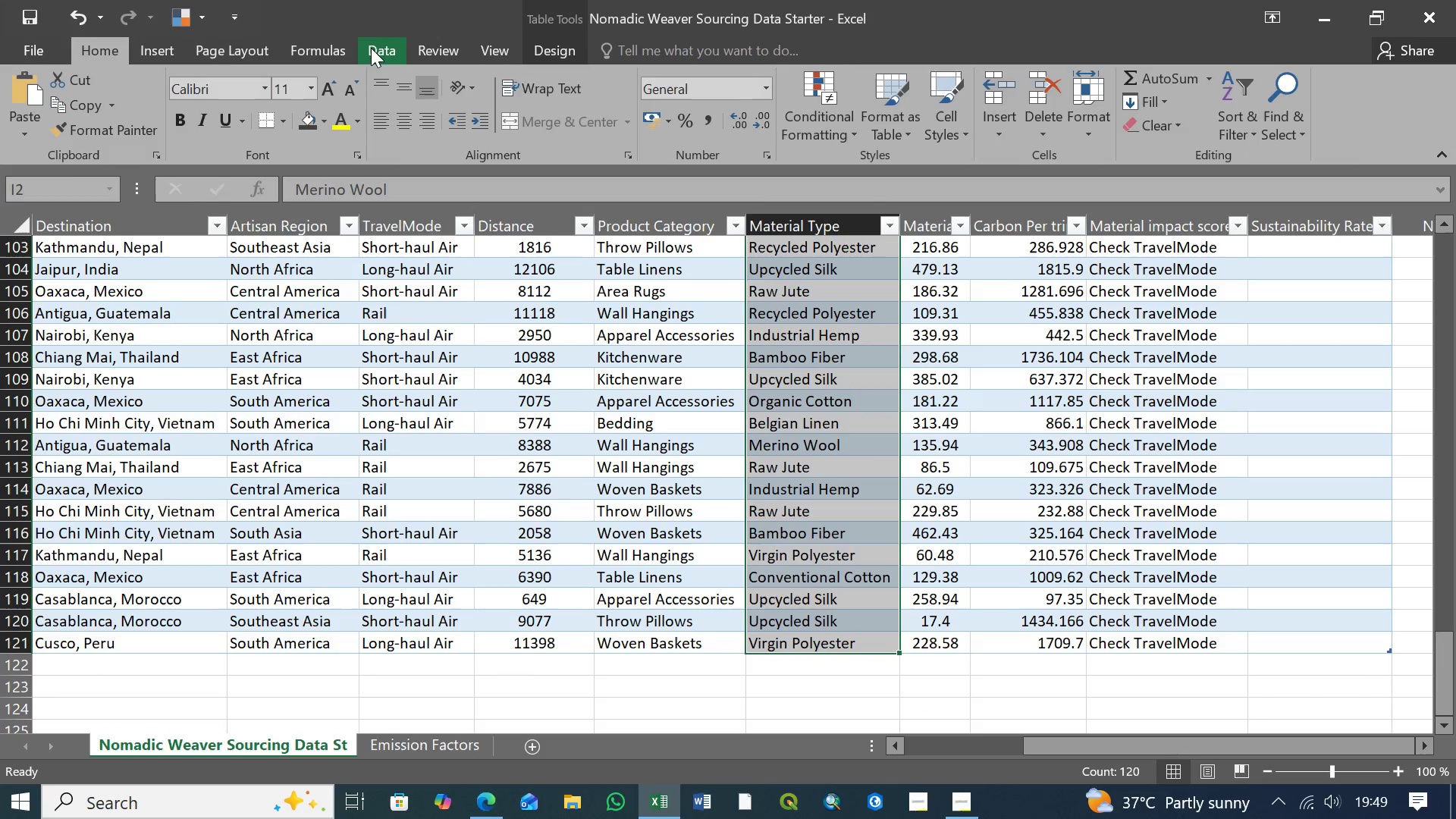 
left_click([375, 48])
 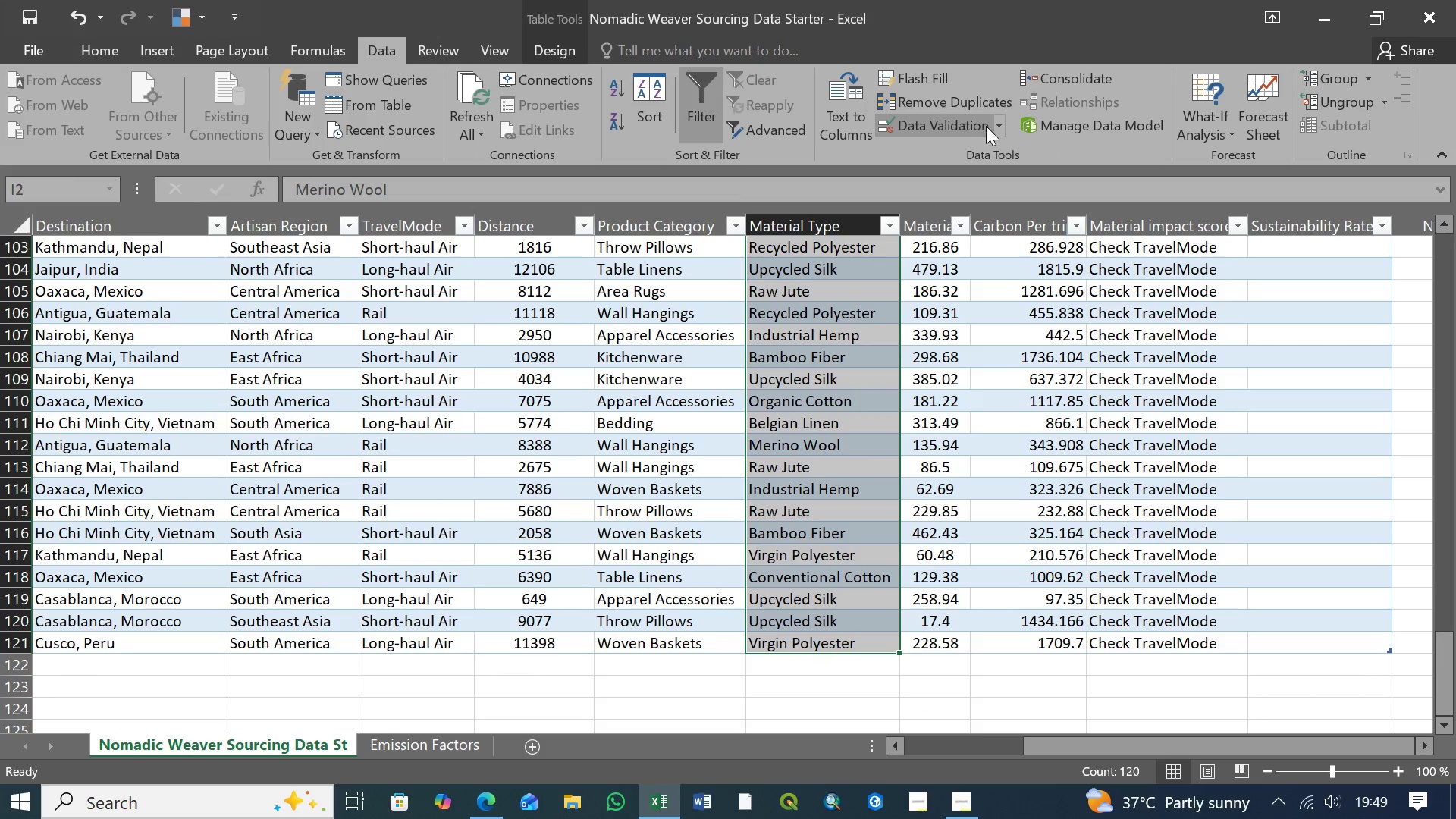 
left_click([999, 125])
 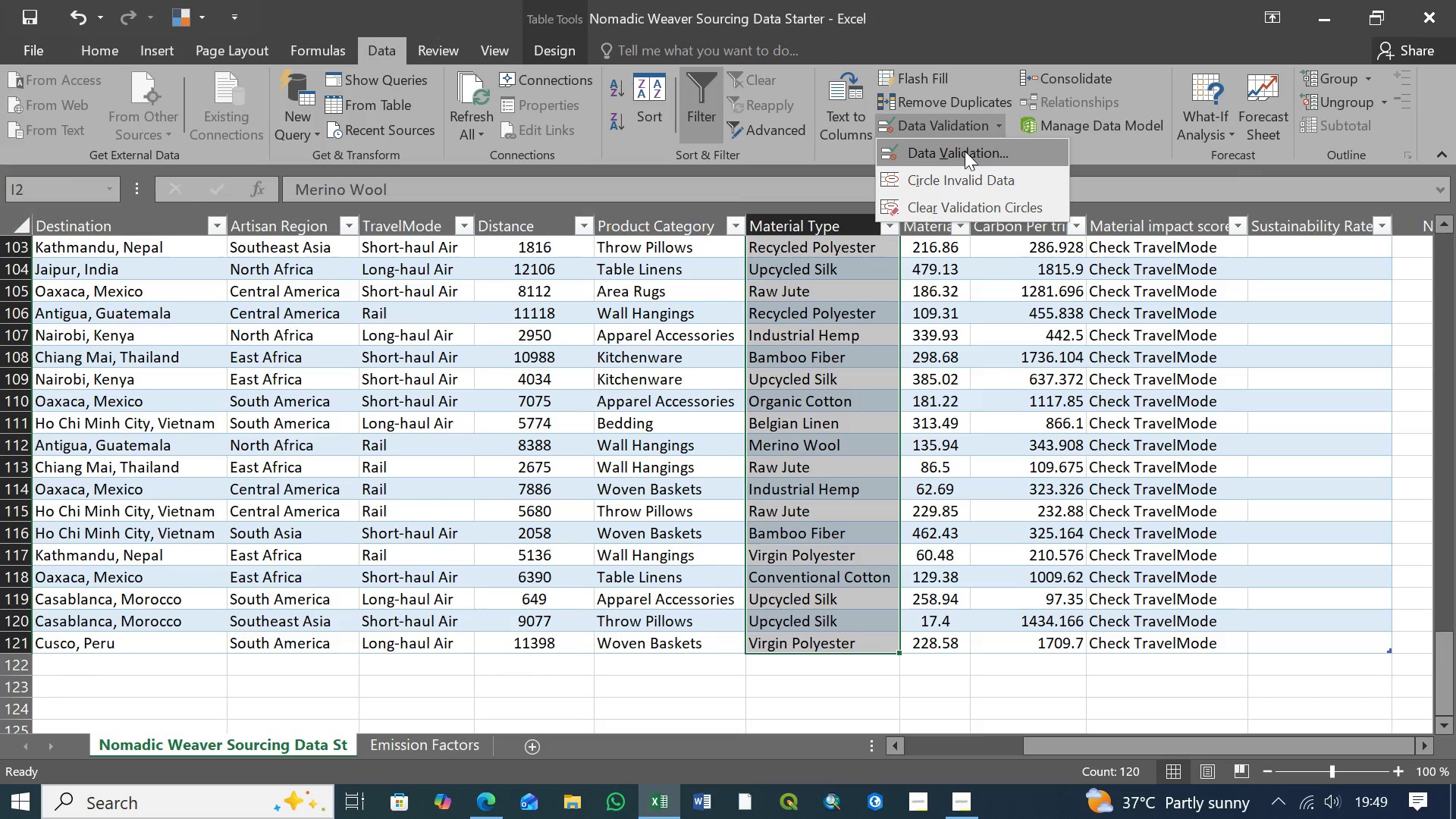 
left_click([965, 151])
 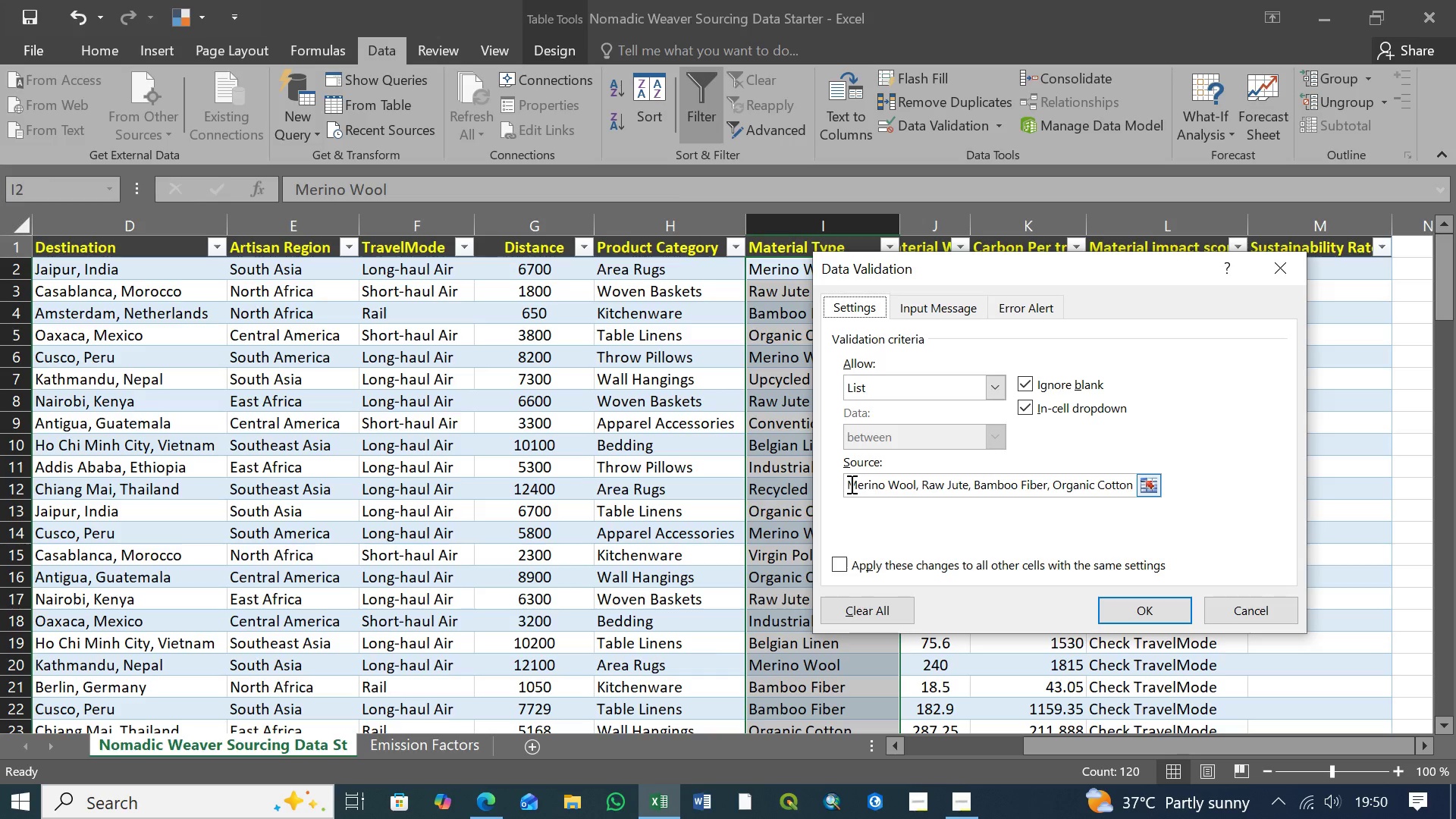 
wait(5.3)
 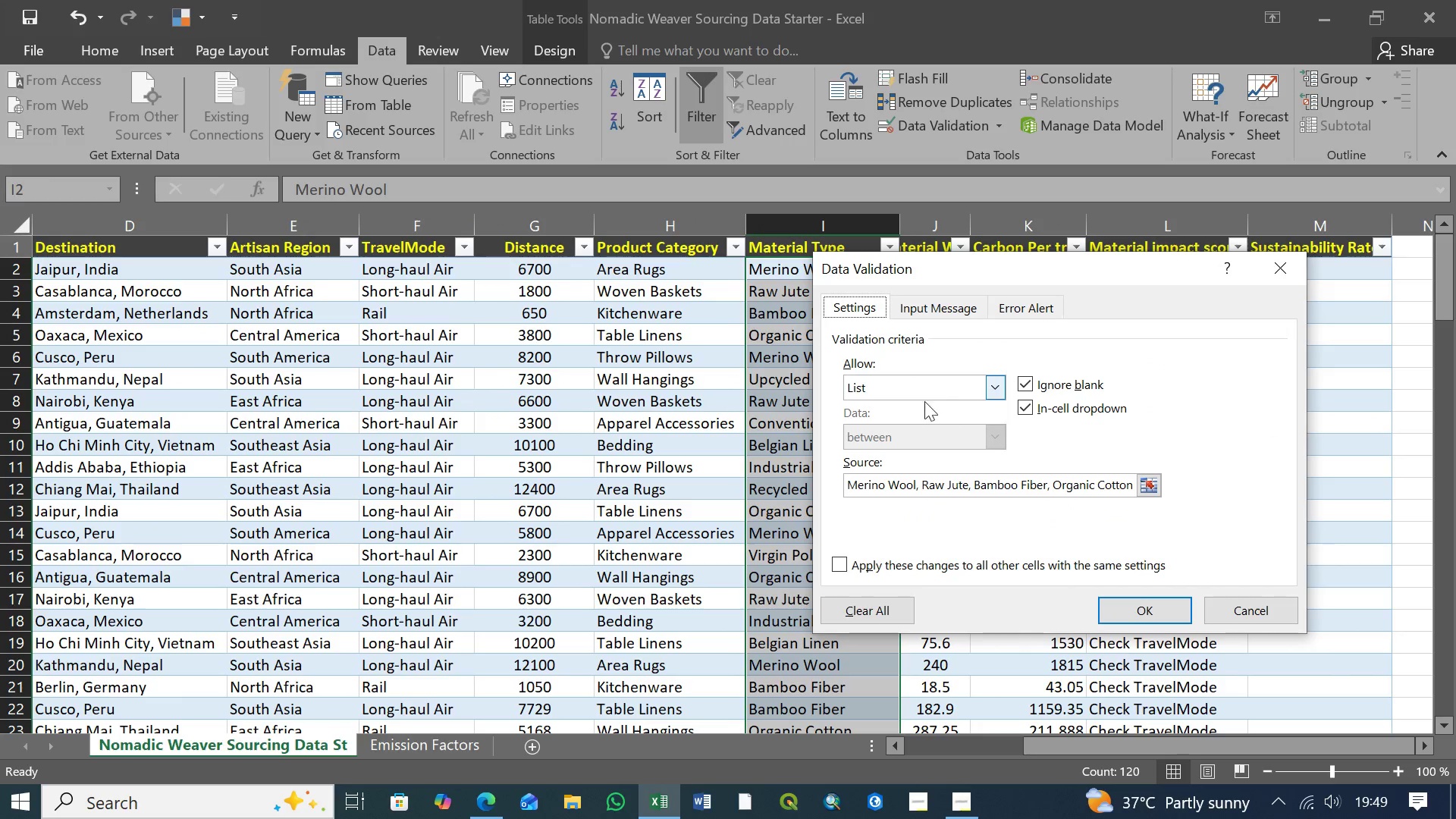 
left_click_drag(start_coordinate=[848, 484], to_coordinate=[1134, 485])
 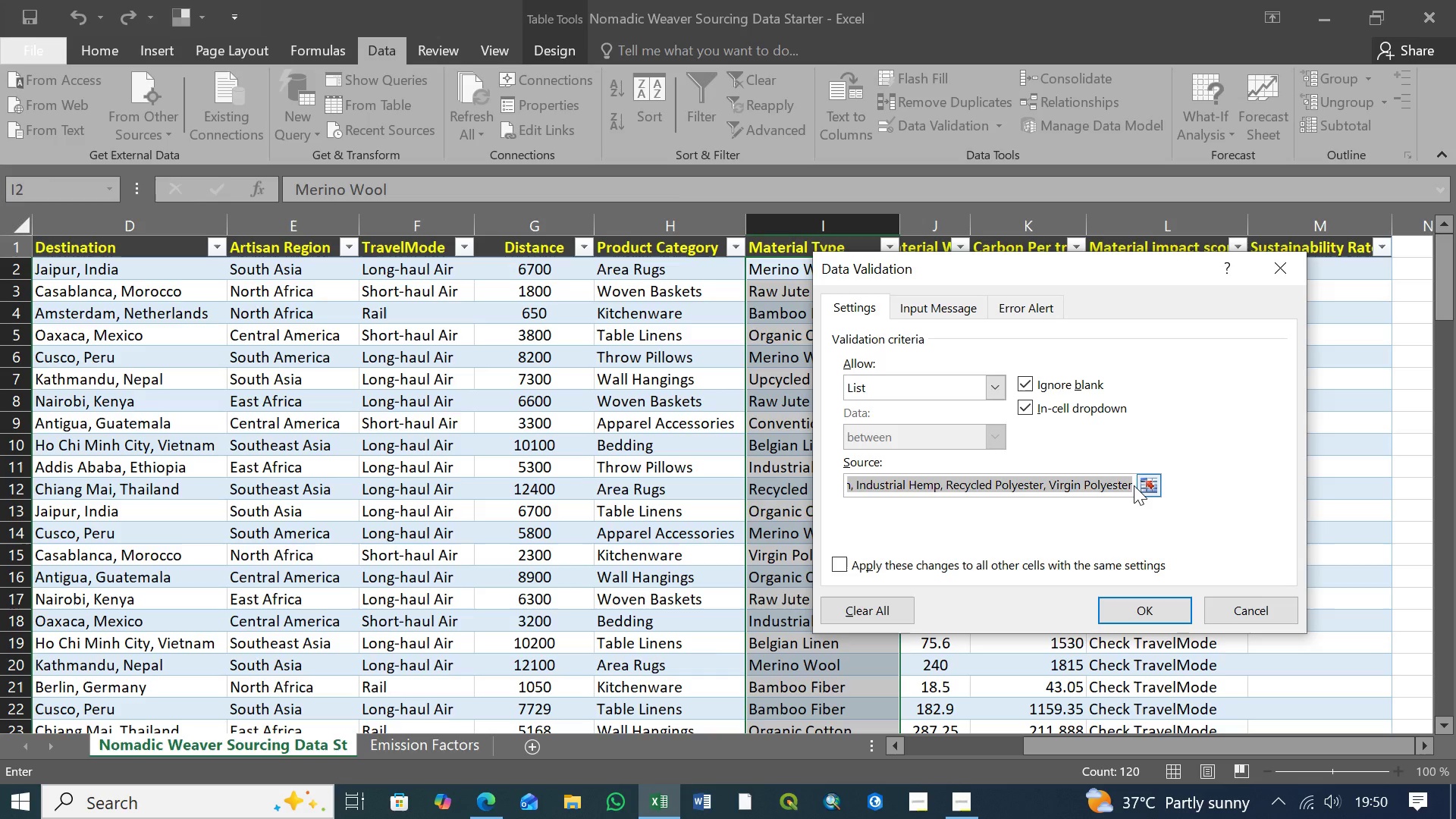 
key(Control+X)
 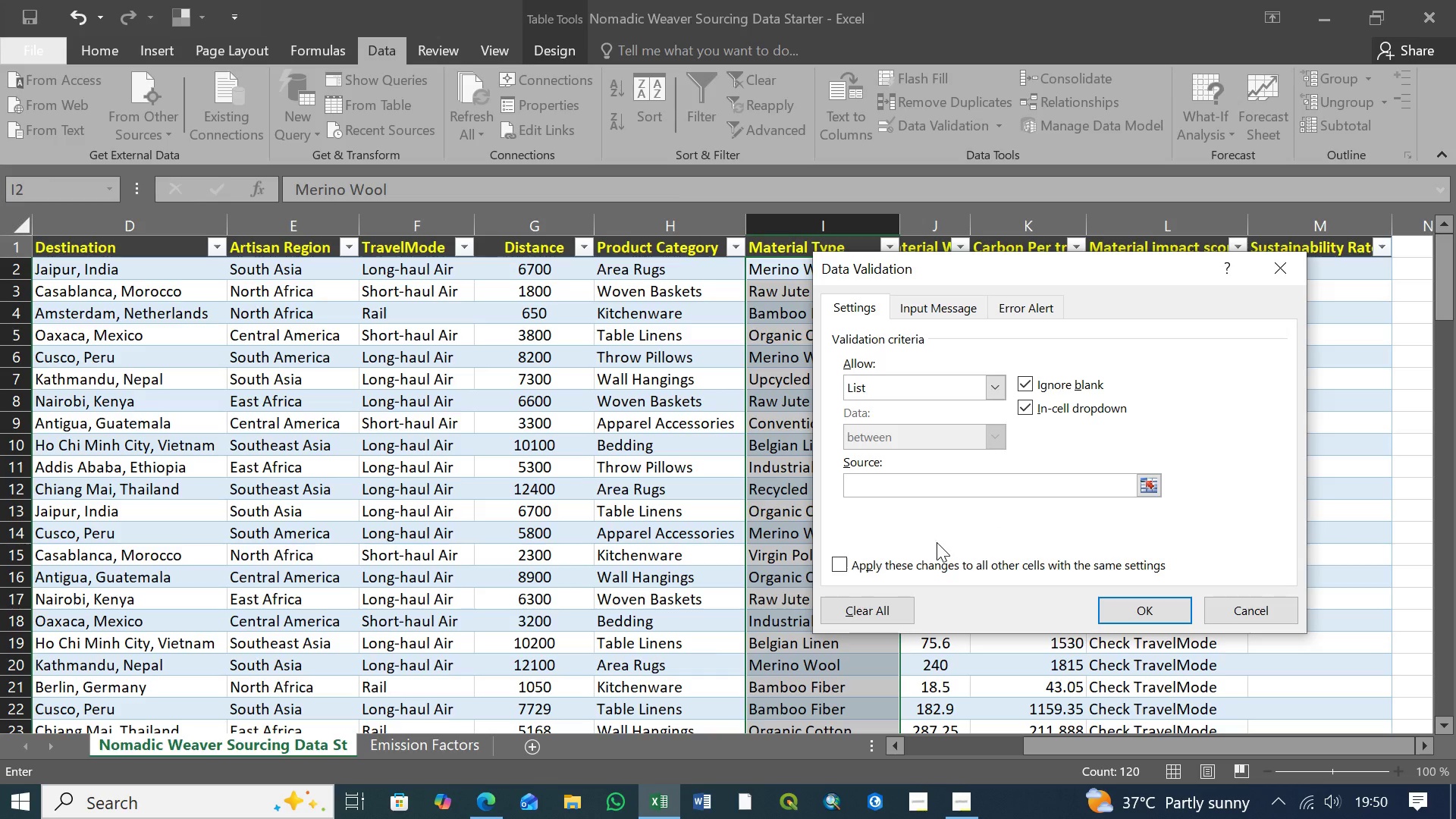 
left_click([864, 481])
 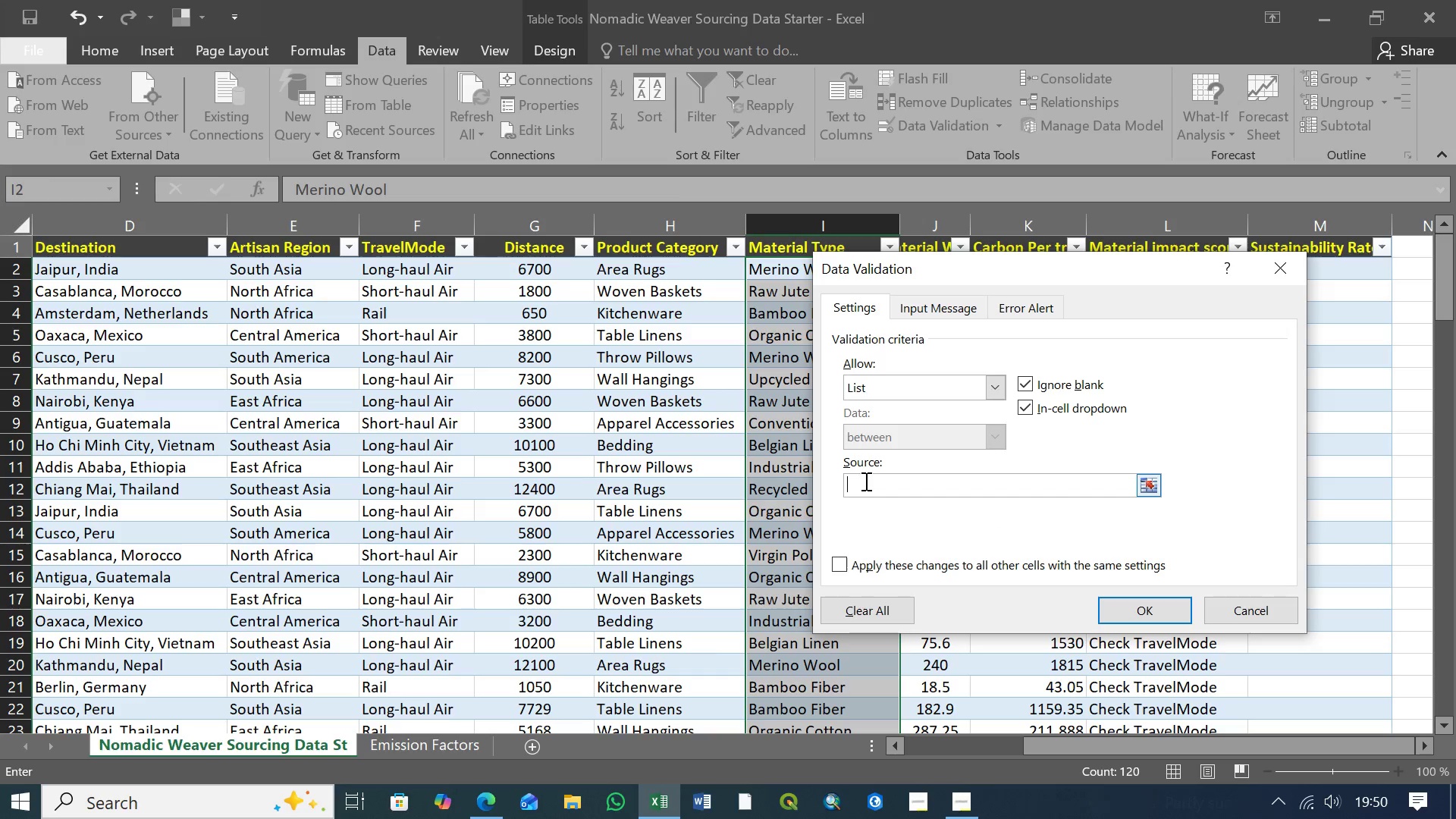 
type(=Materials)
 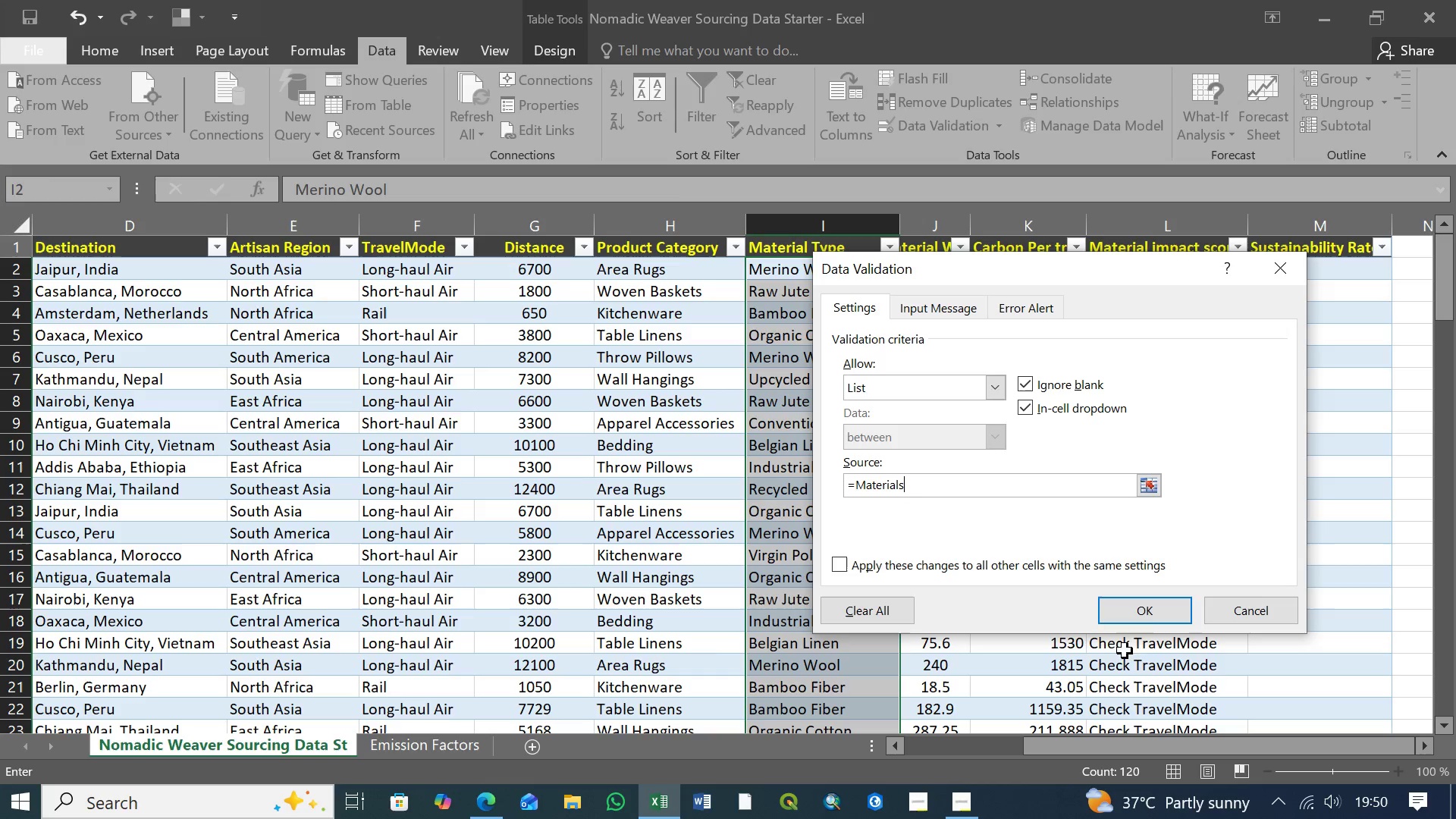 
left_click([1156, 606])
 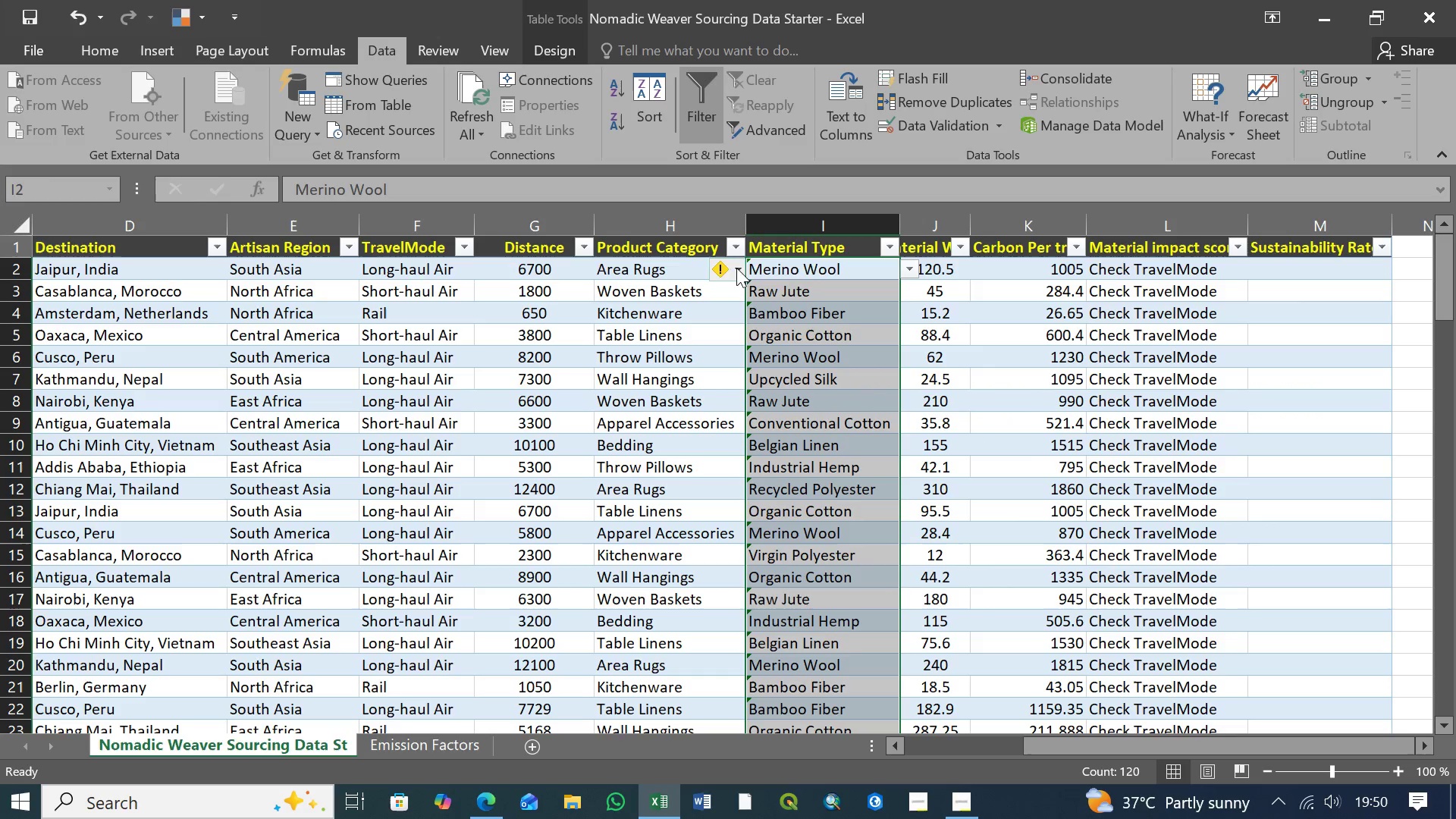 
left_click([911, 270])
 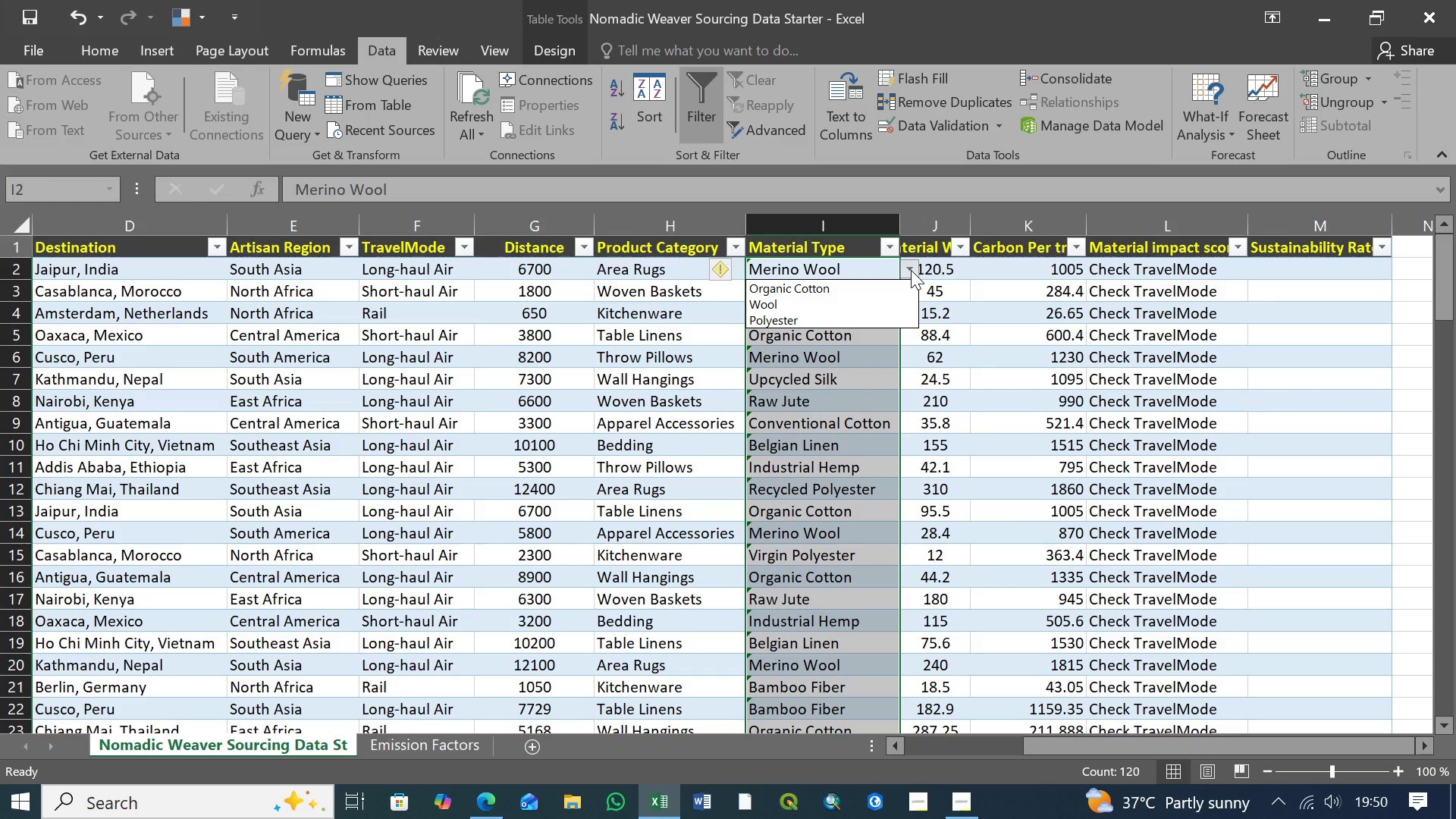 
left_click([911, 270])
 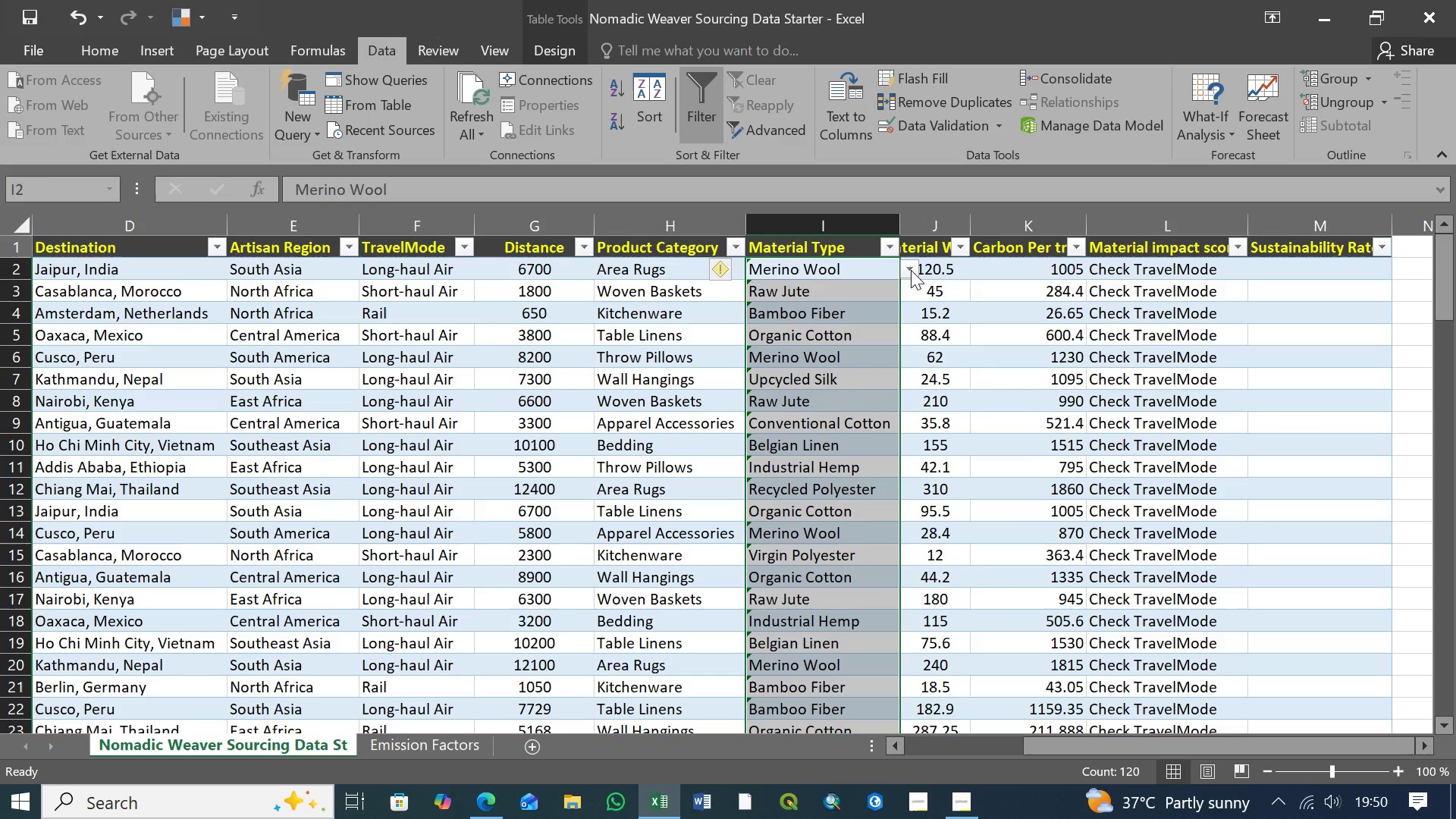 
left_click([911, 270])
 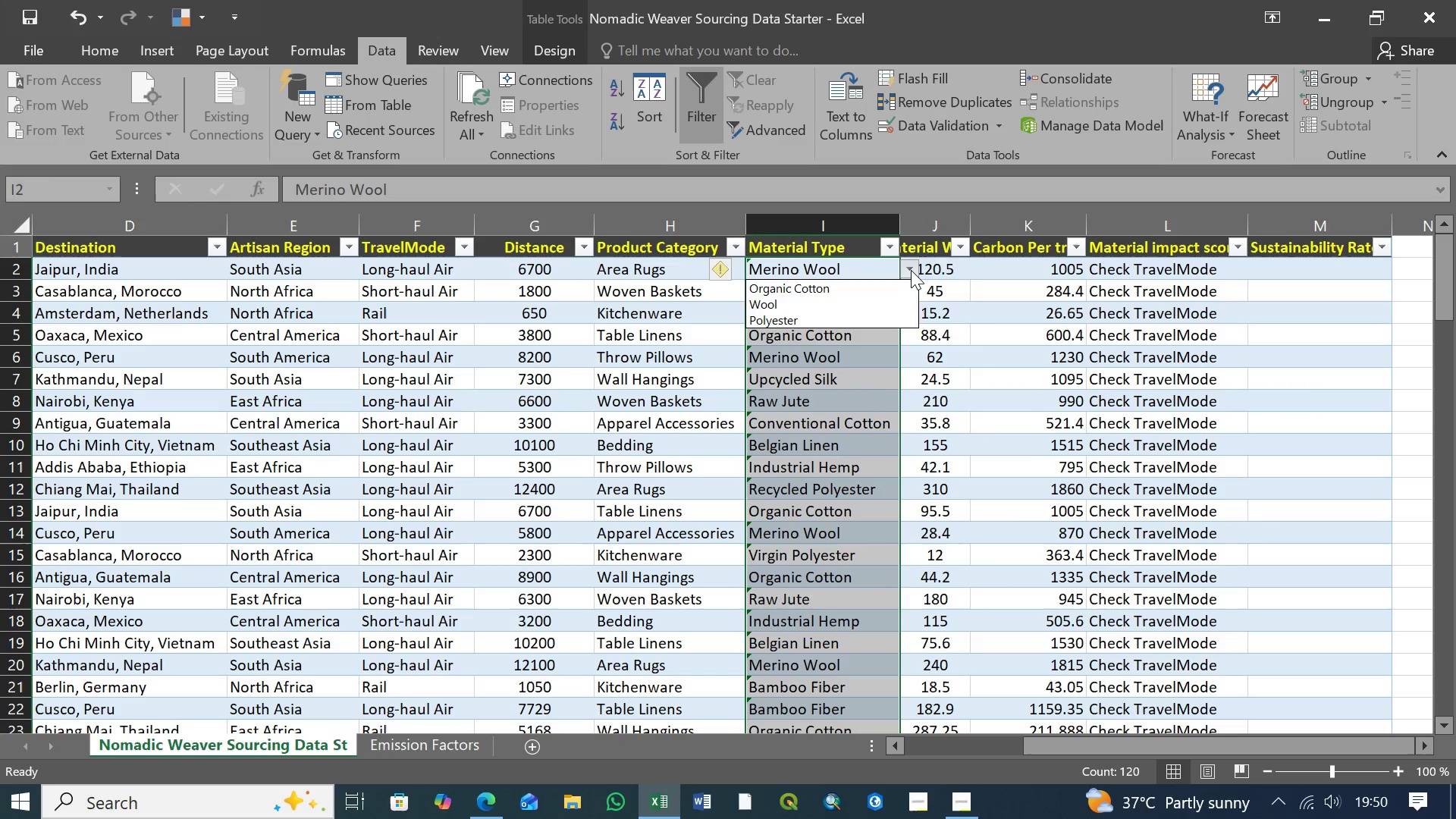 
double_click([911, 270])
 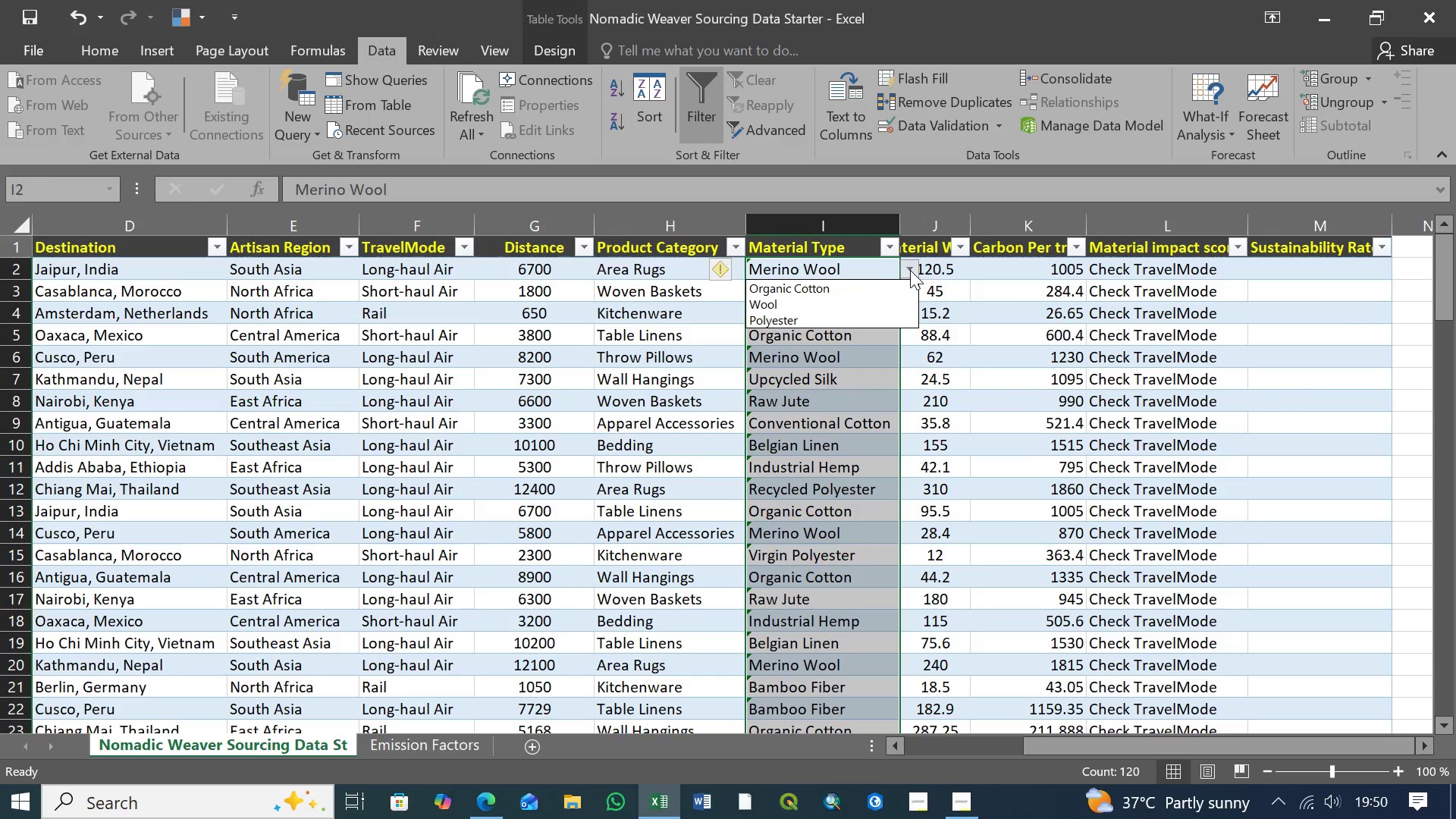 
double_click([910, 270])
 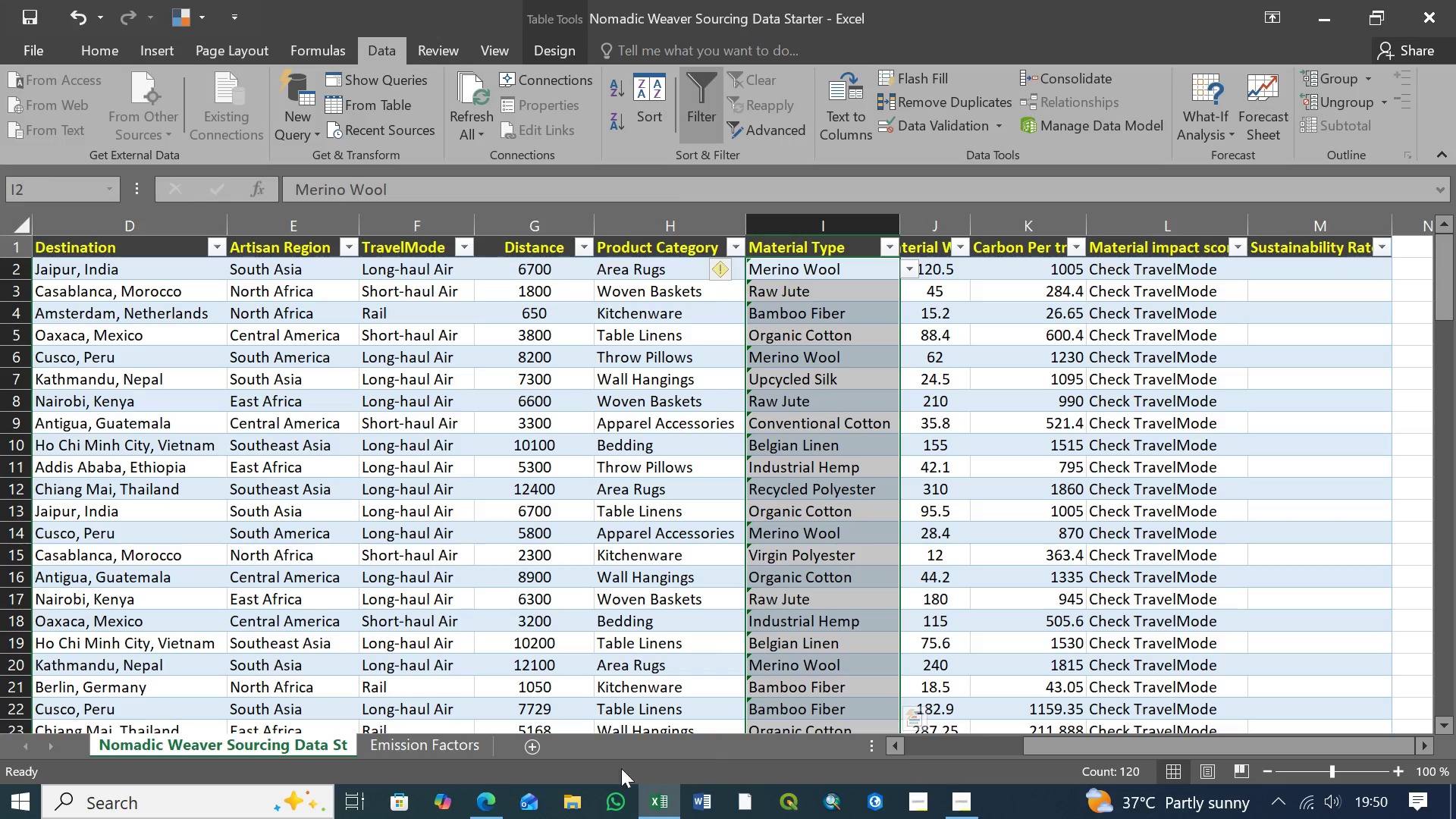 
left_click([450, 743])
 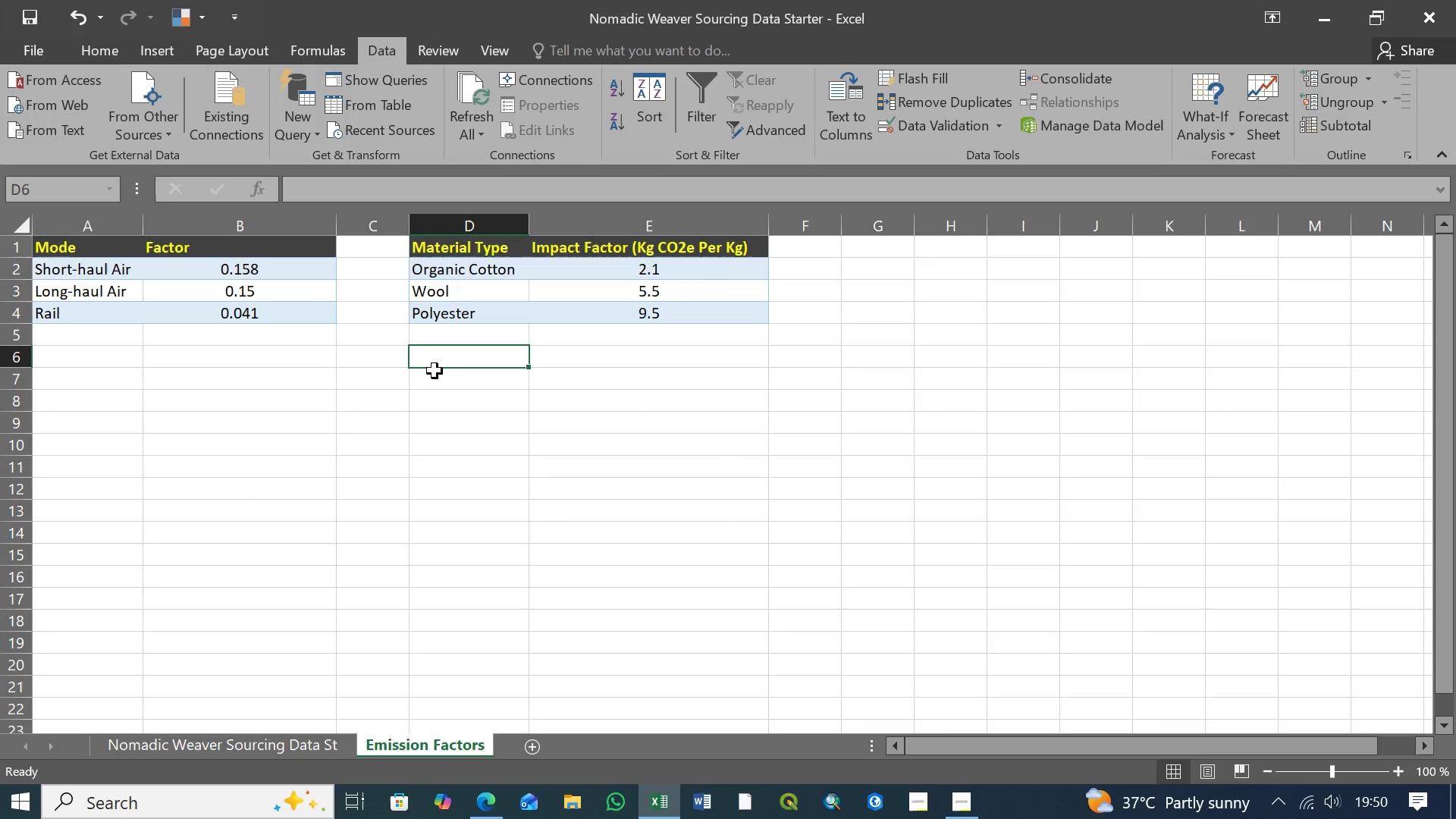 
wait(16.42)
 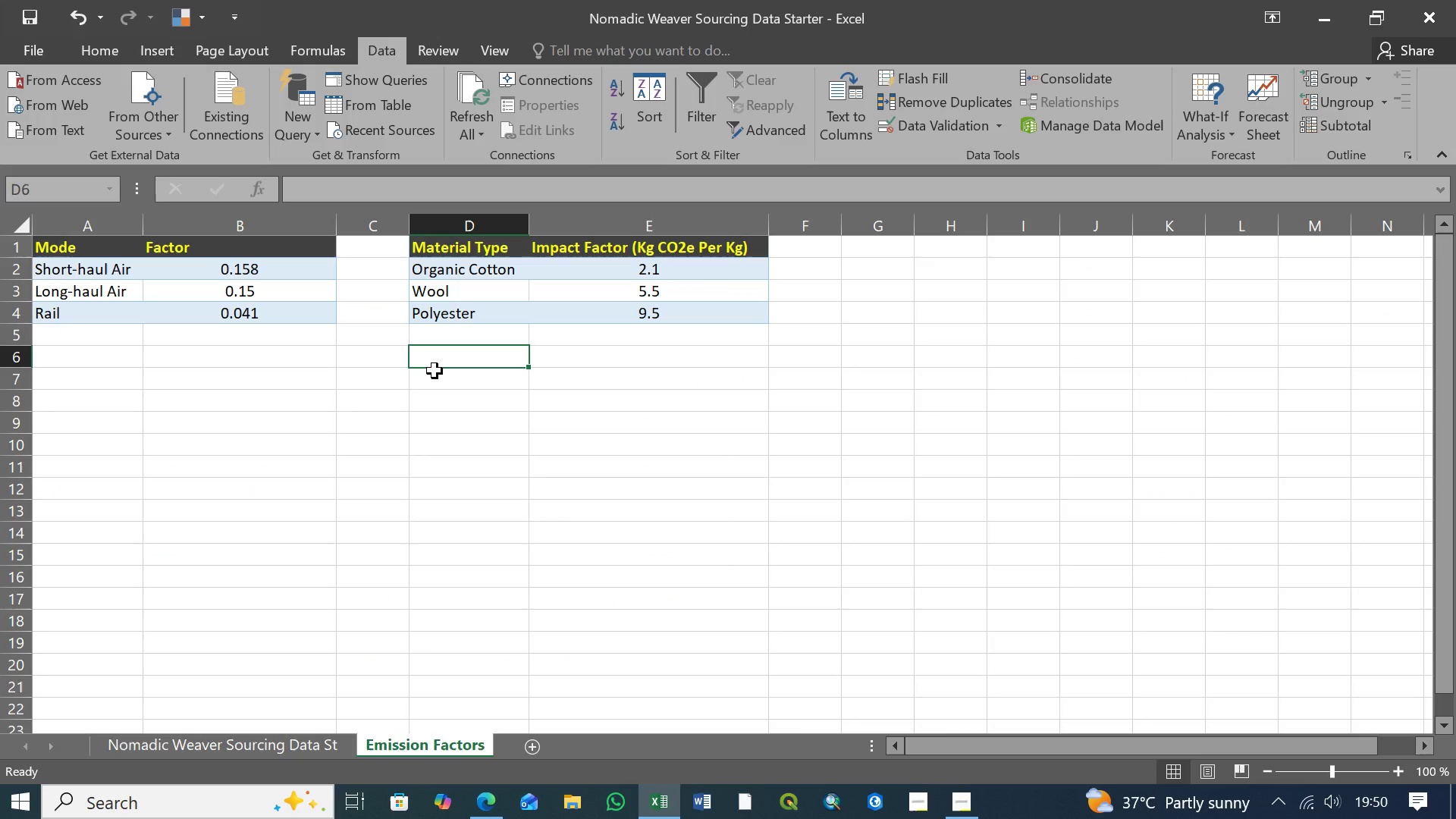 
left_click([444, 619])
 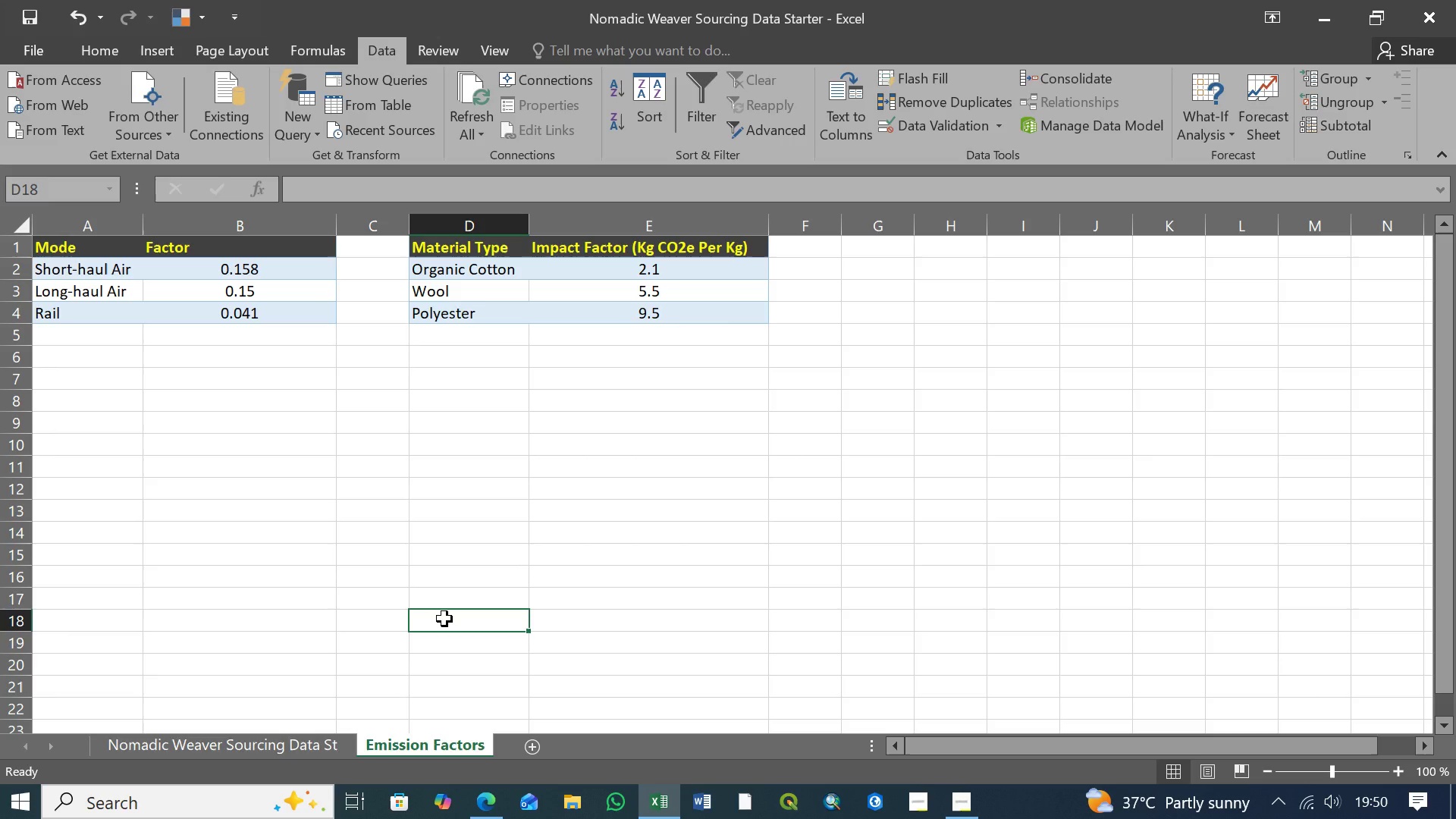 
key(Control+V)
 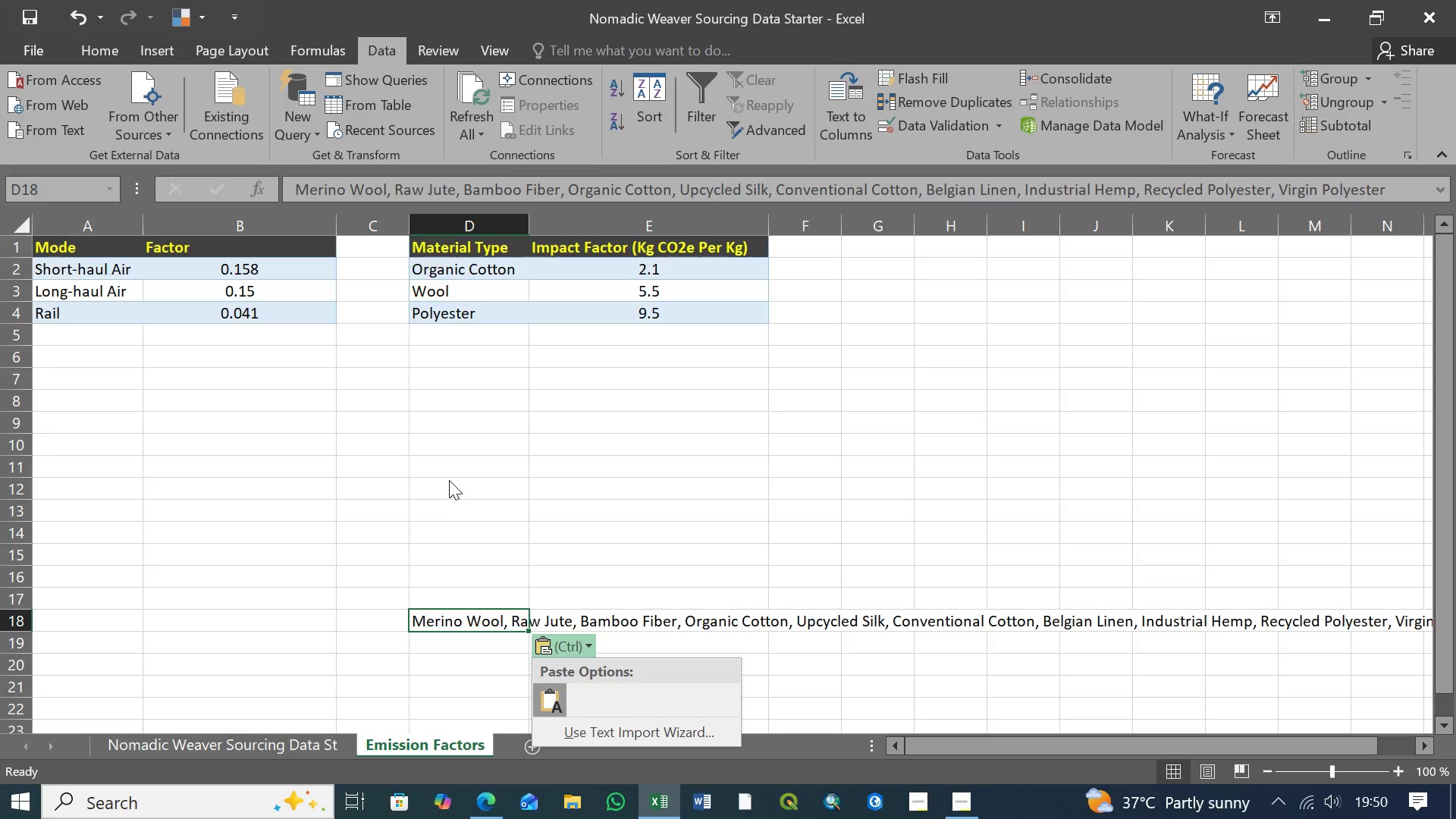 
wait(9.83)
 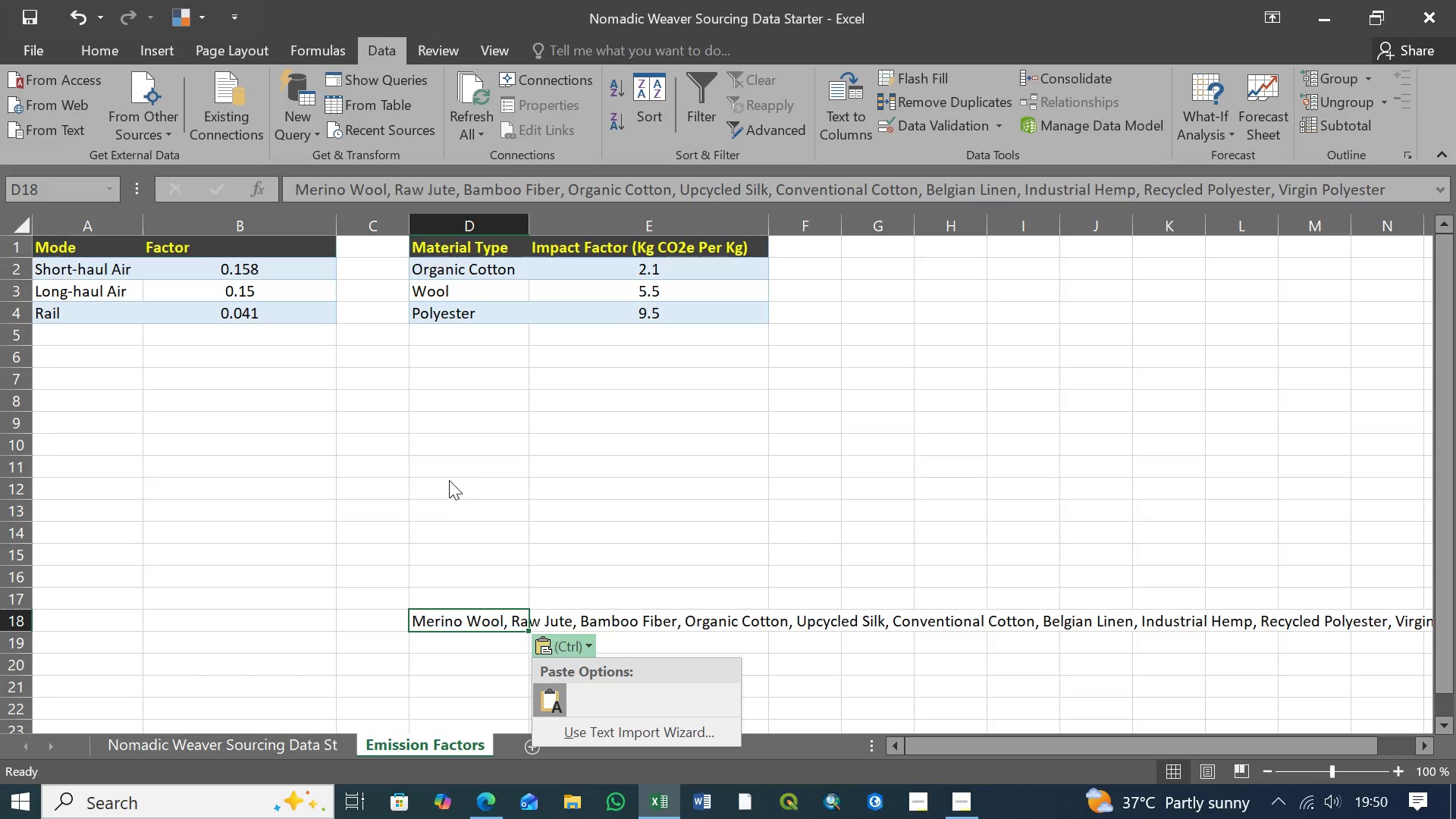 
left_click([312, 747])
 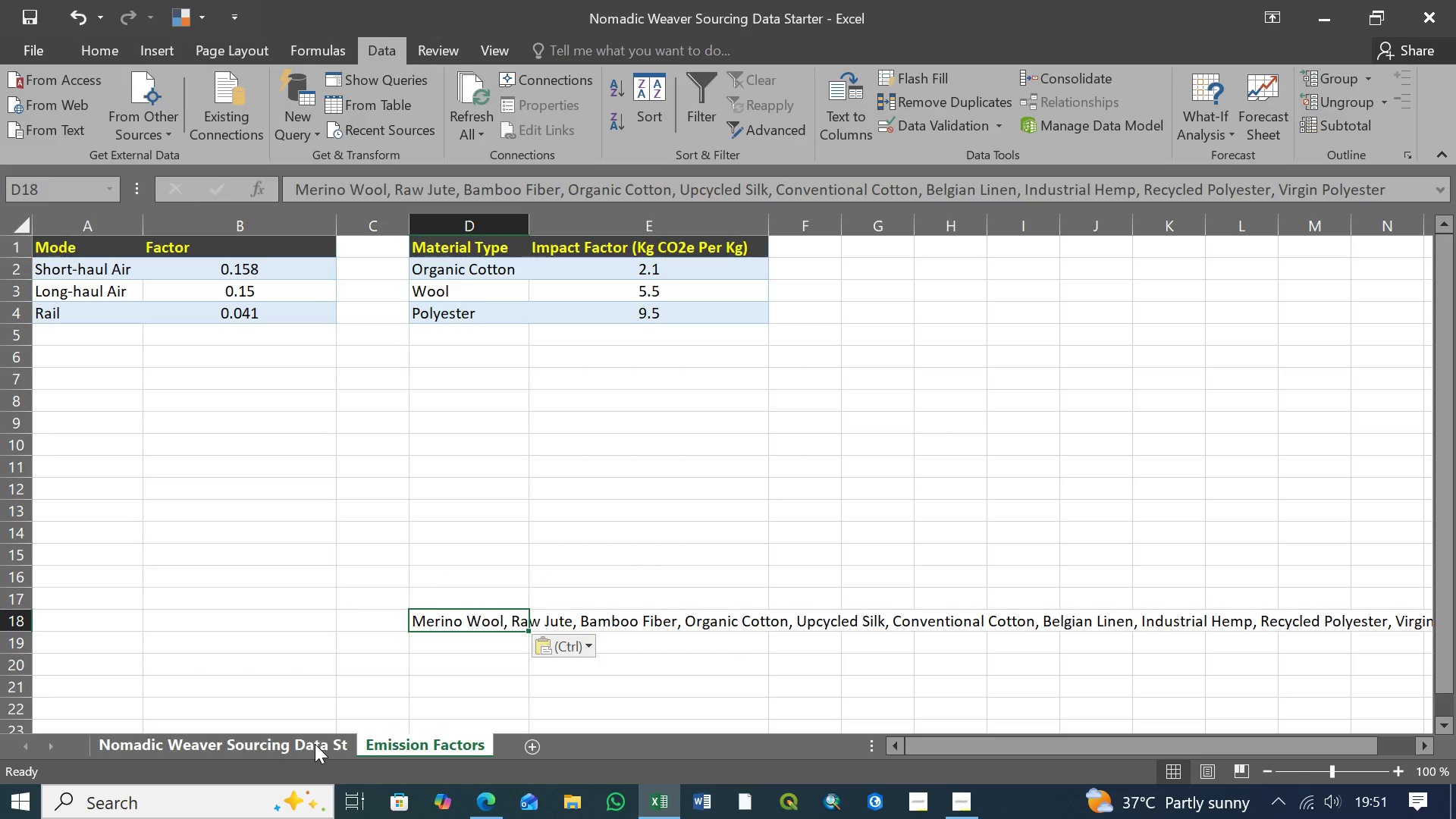 
left_click([303, 745])
 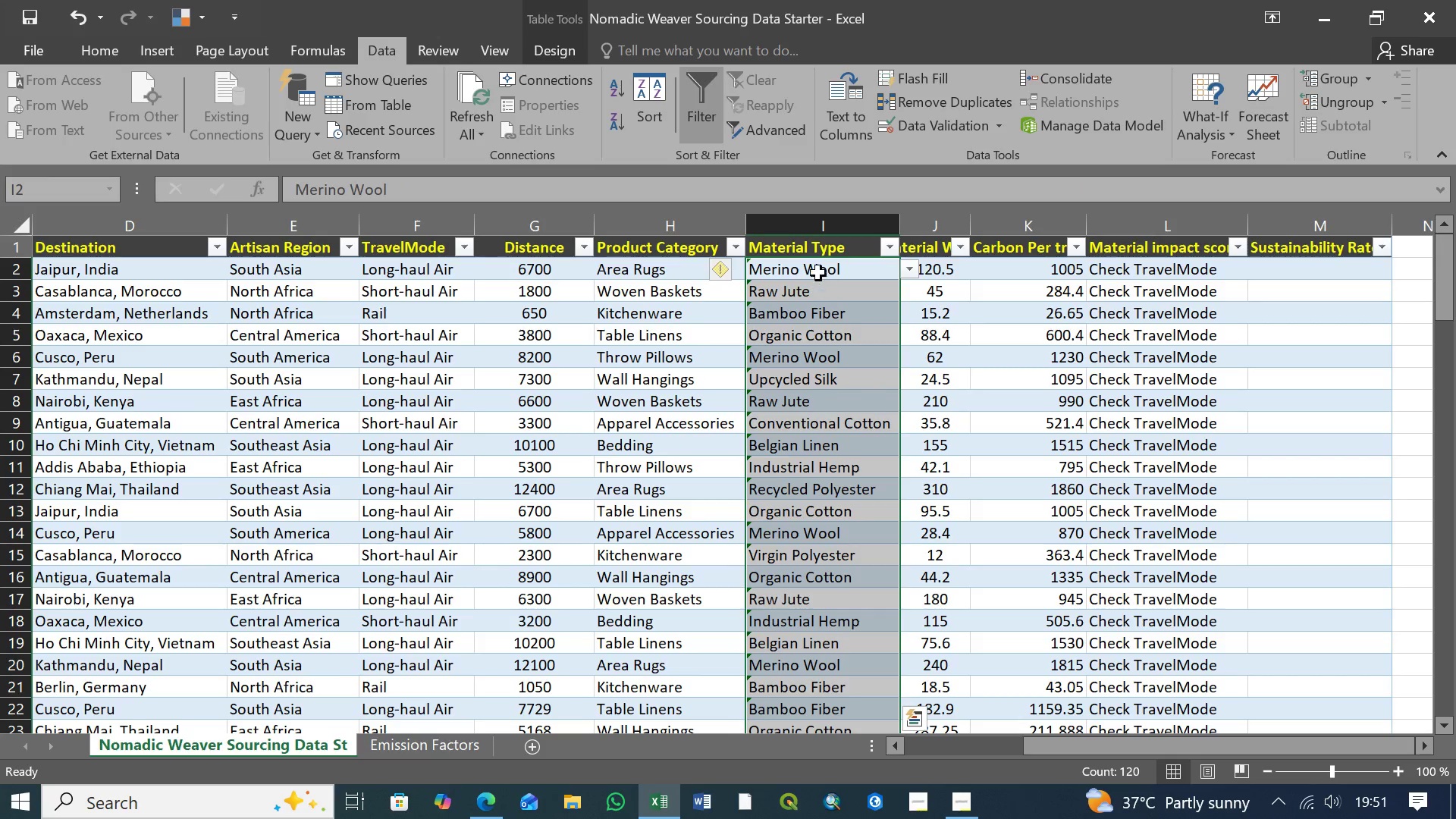 
left_click([841, 274])
 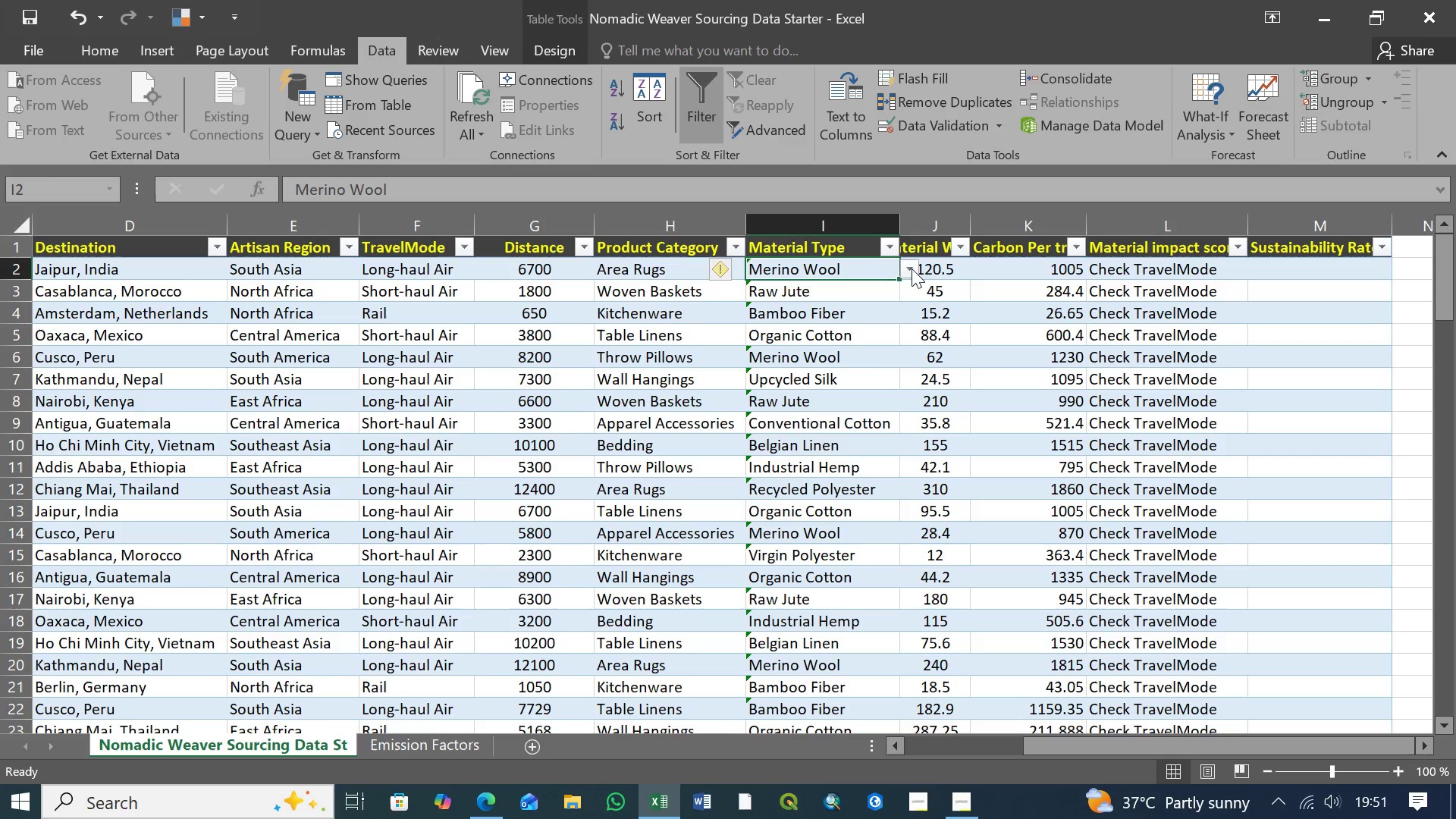 
left_click([912, 268])
 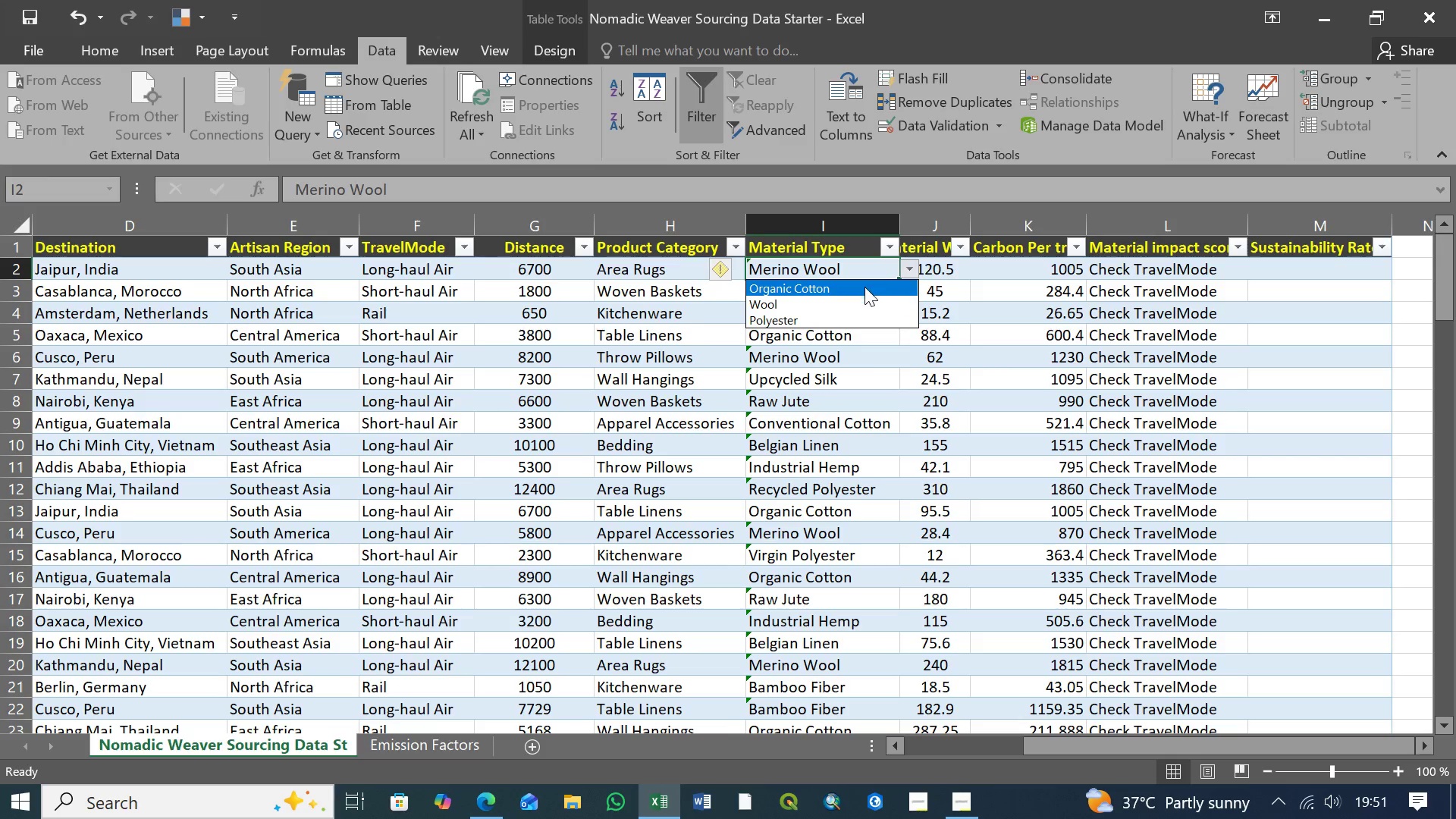 
left_click([863, 289])
 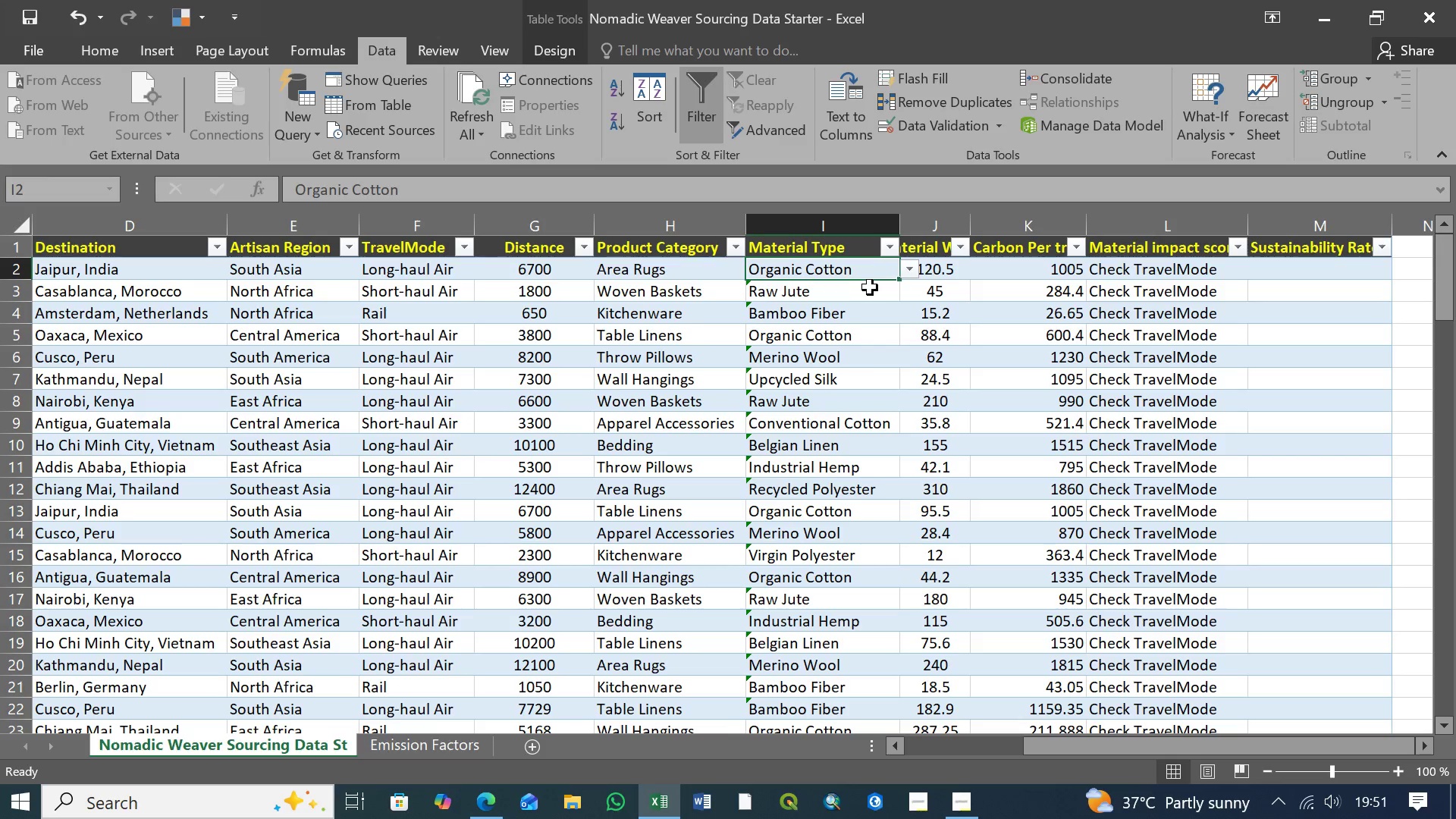 
left_click([871, 287])
 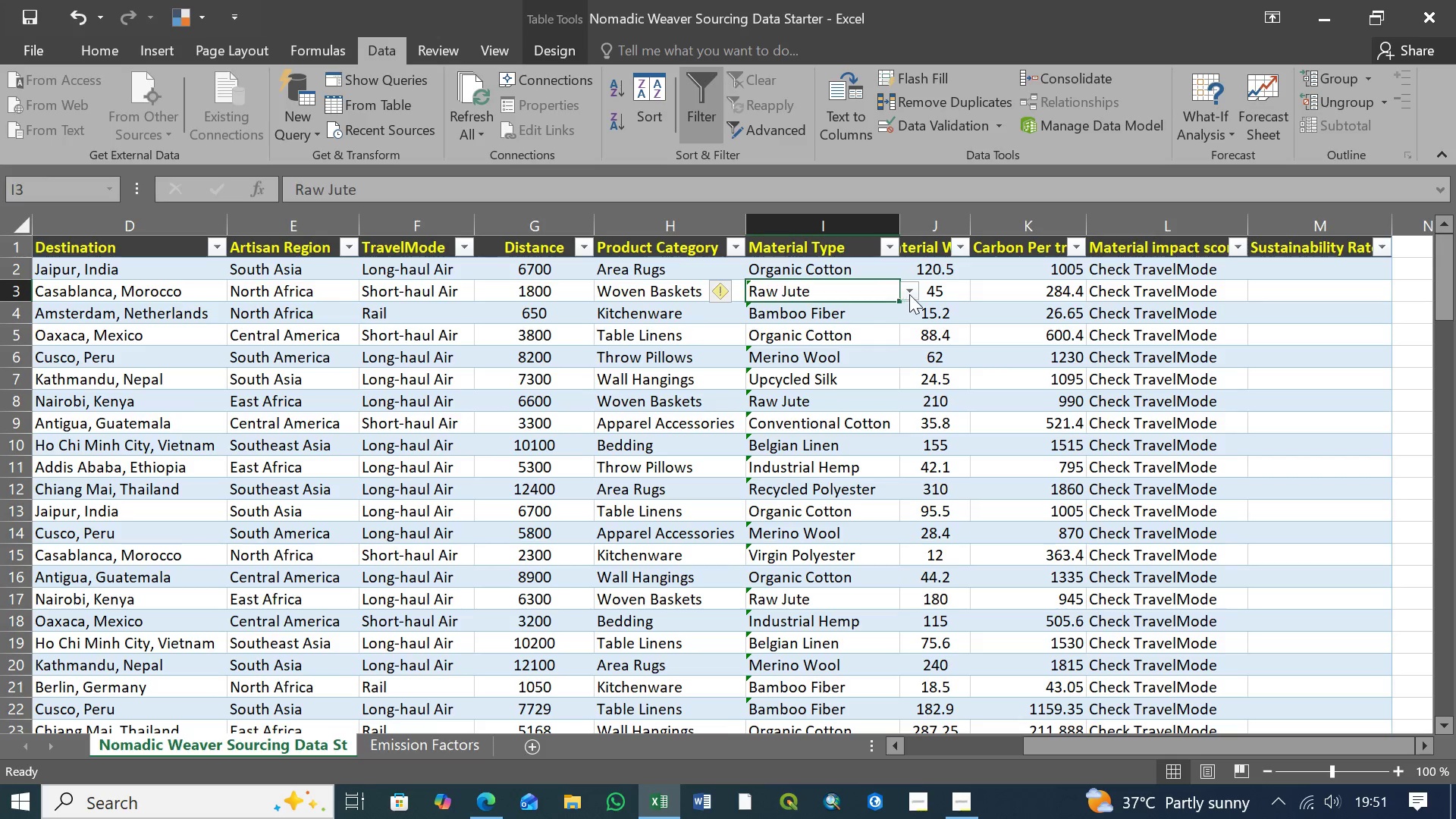 
left_click([910, 291])
 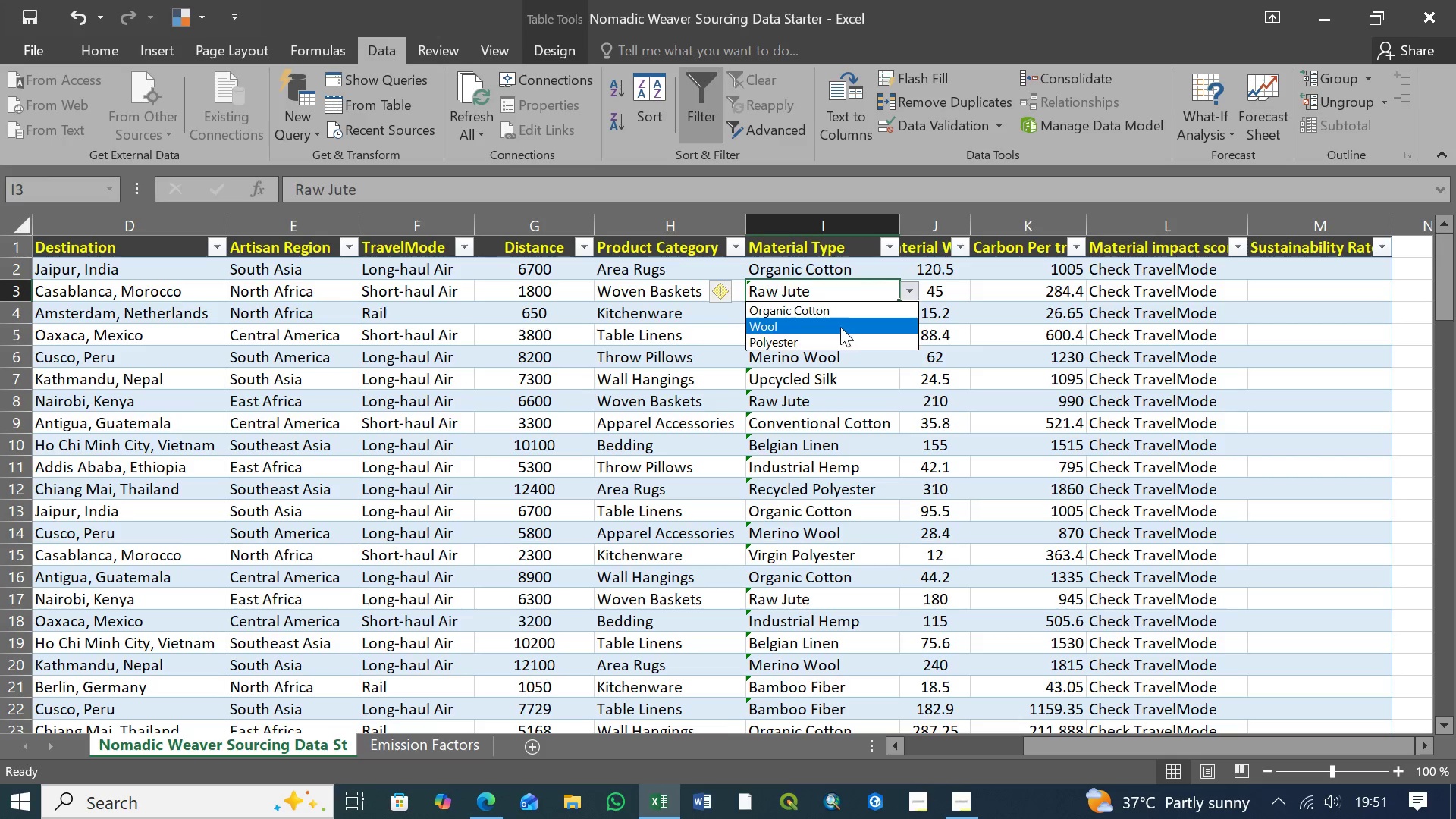 
left_click([840, 327])
 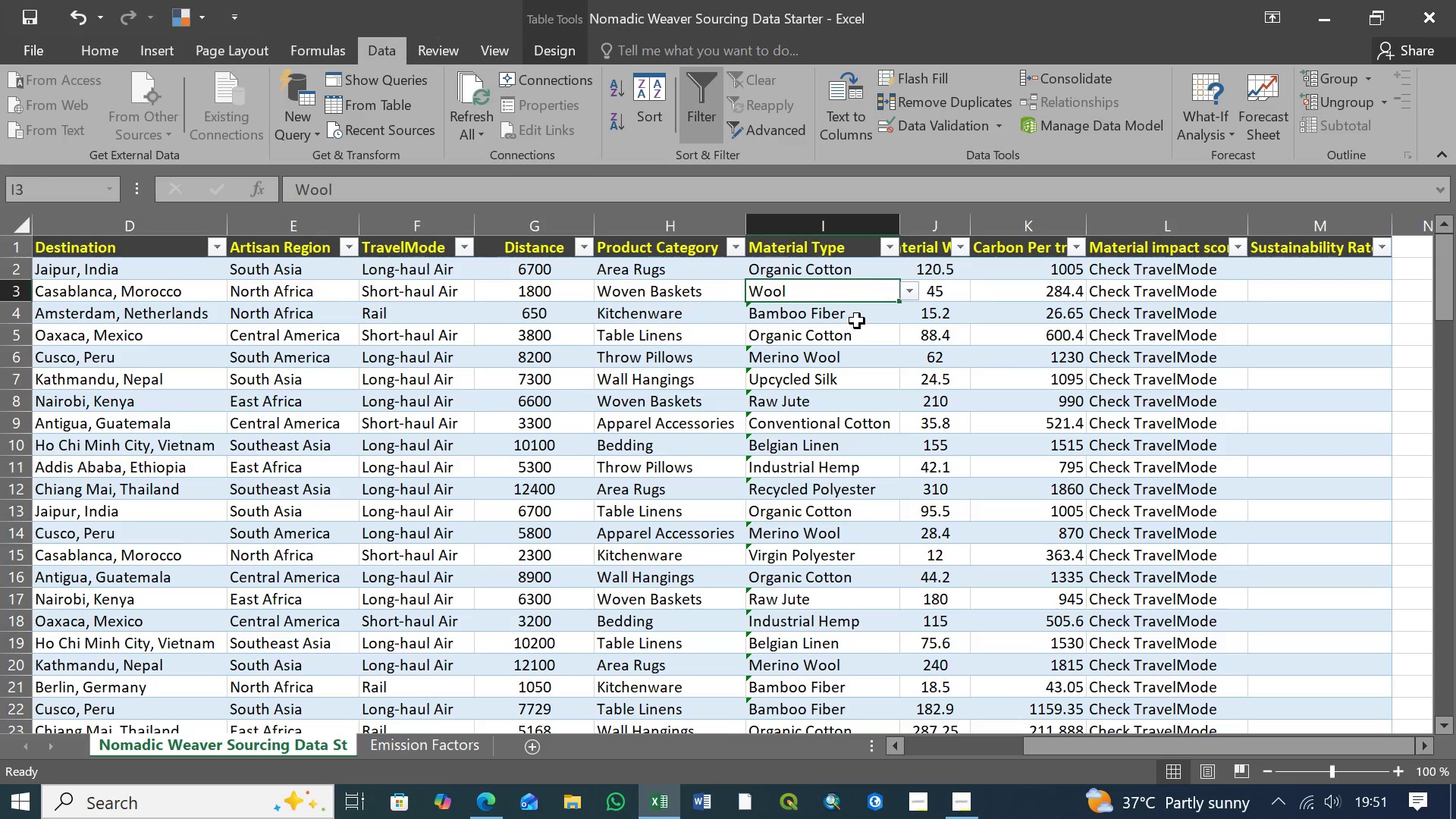 
left_click([857, 318])
 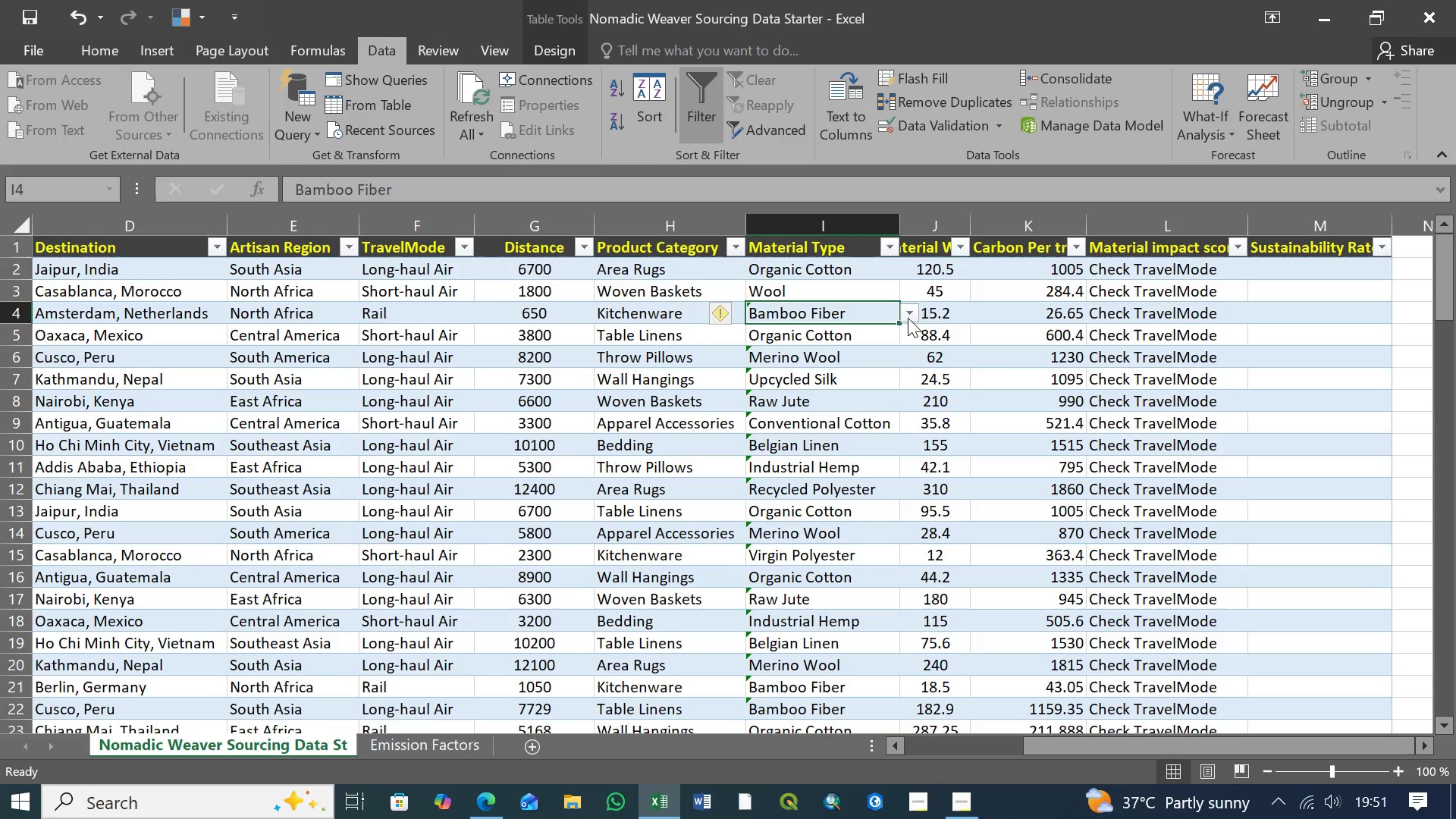 
left_click([908, 316])
 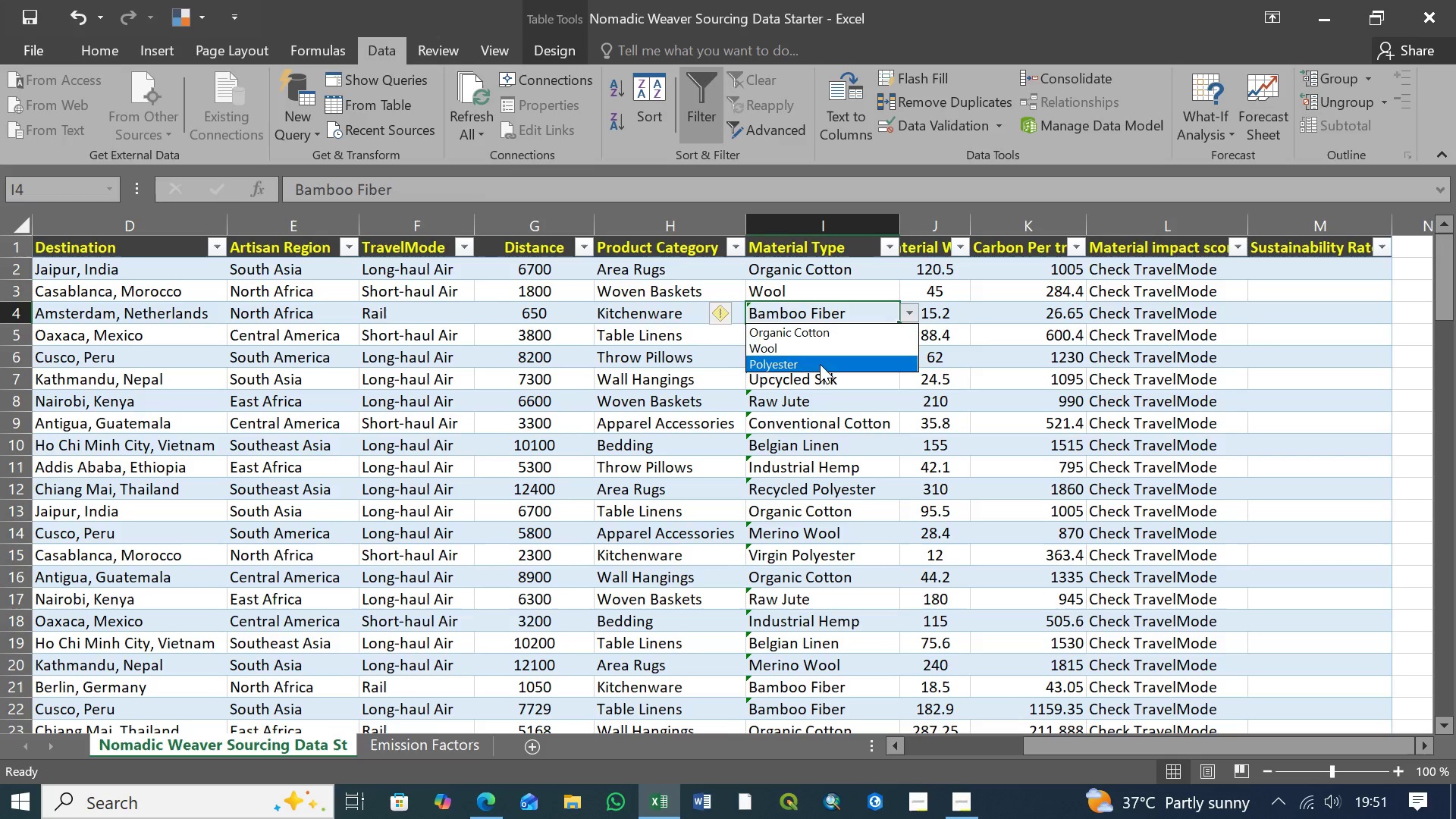 
left_click([820, 364])
 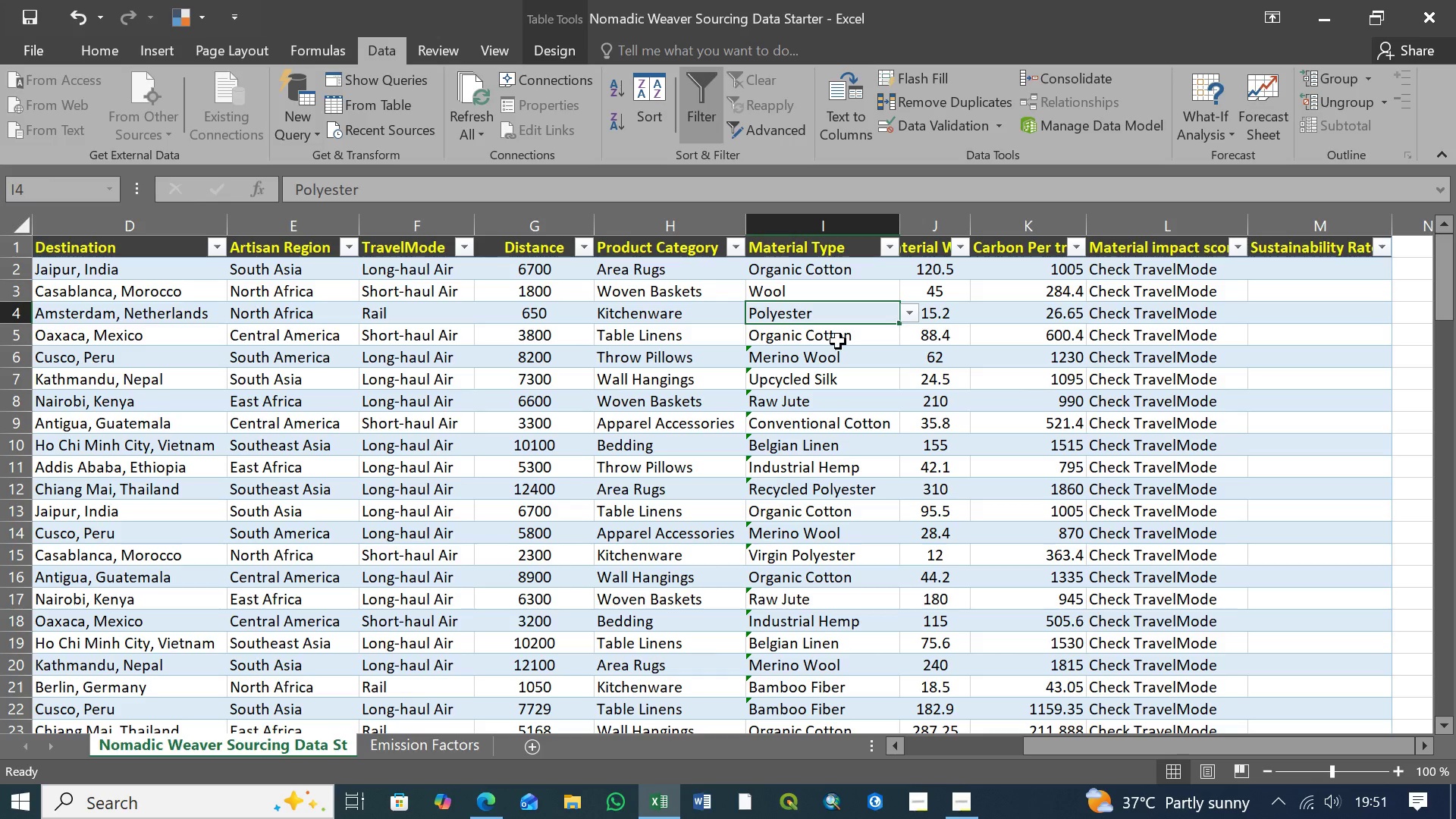 
left_click([838, 341])
 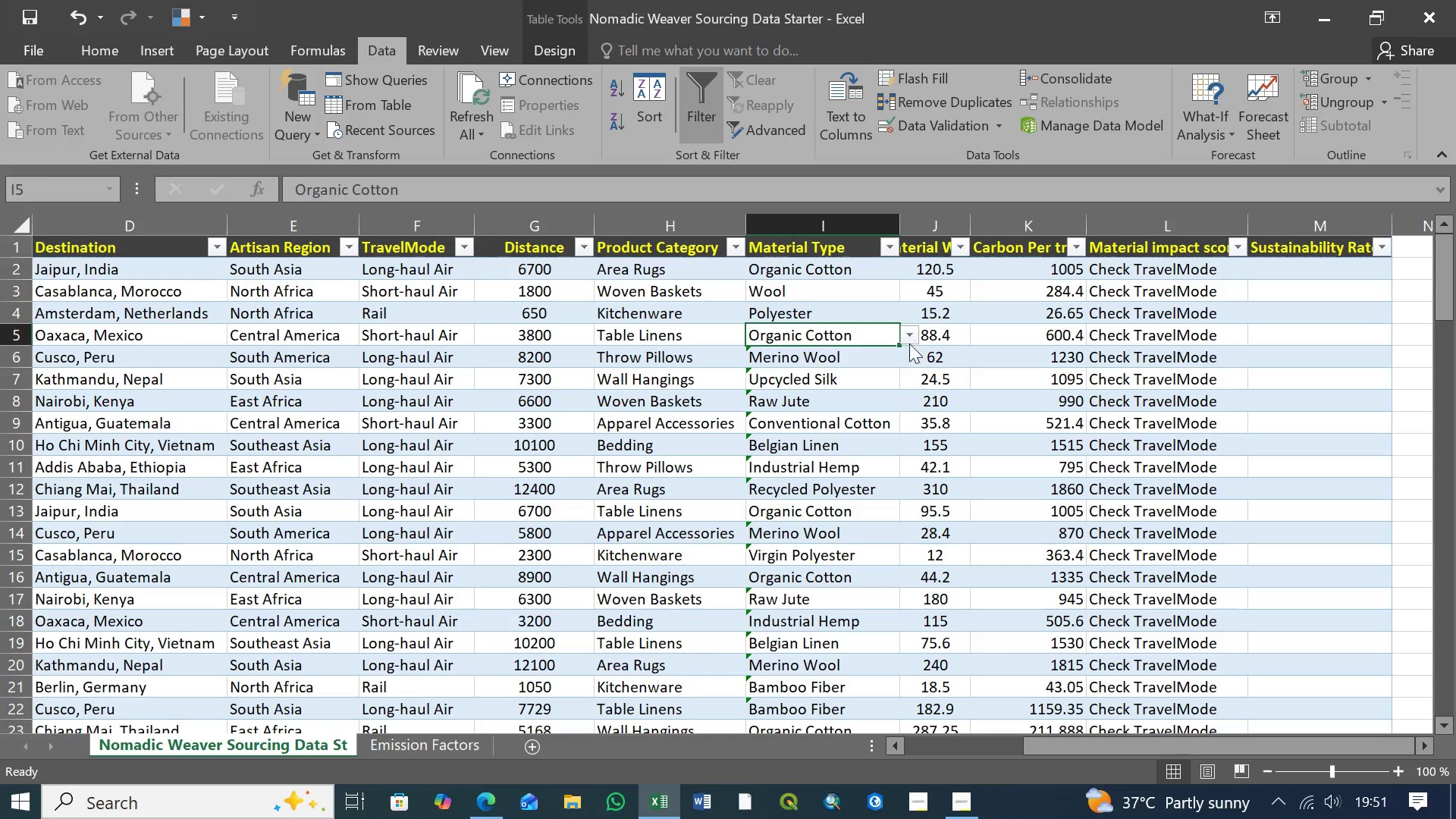 
left_click([911, 340])
 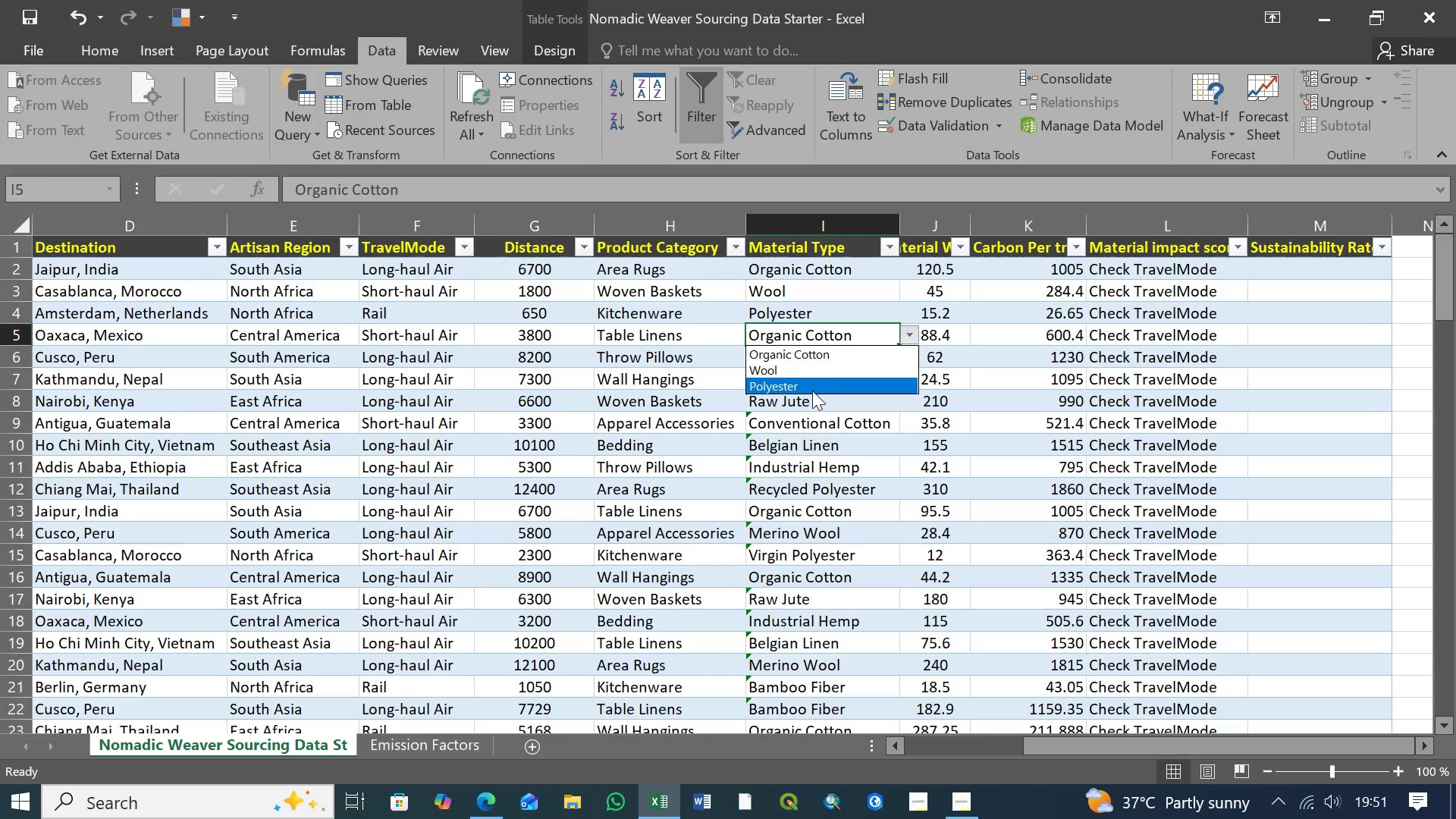 
left_click([812, 391])
 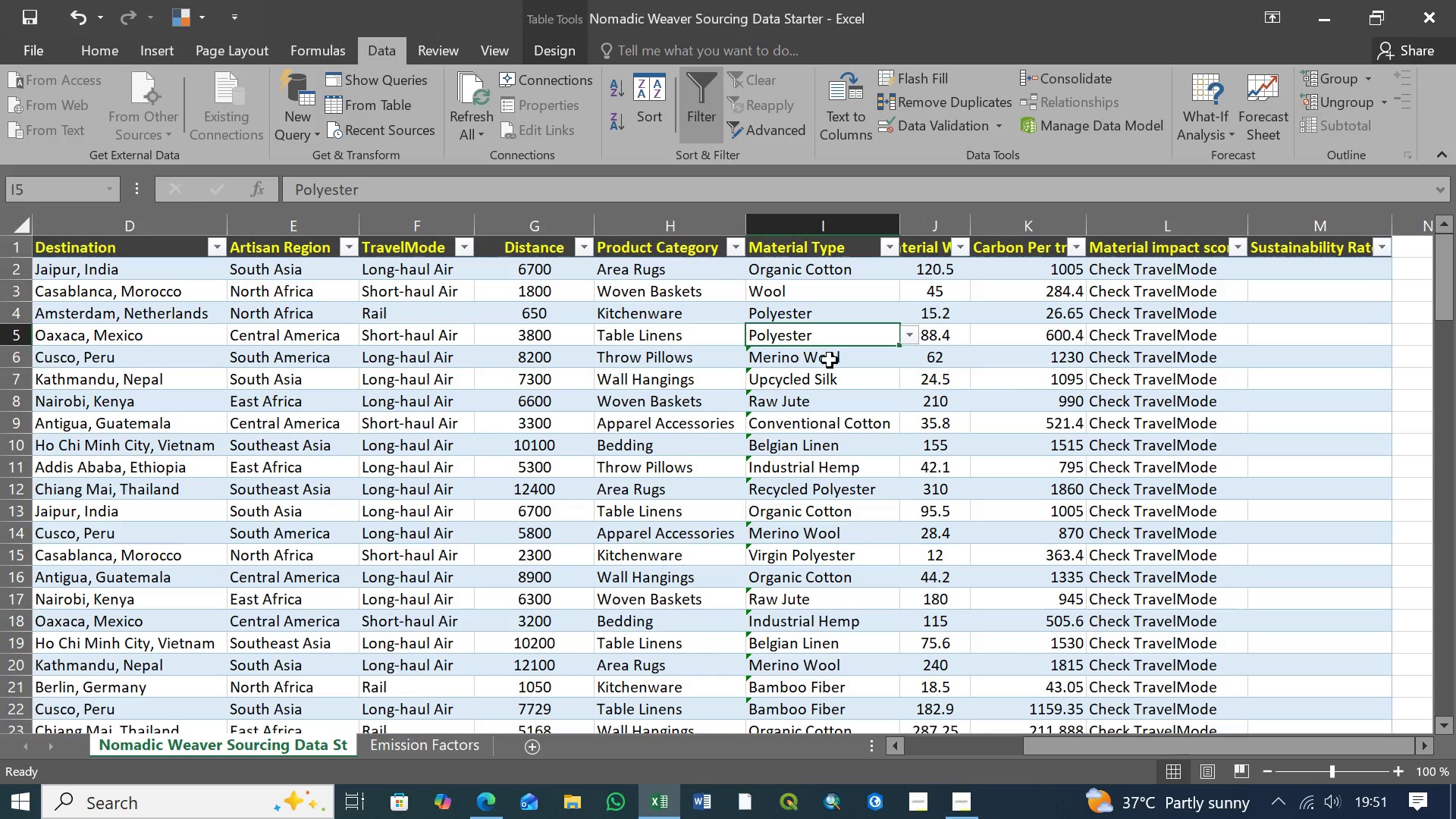 
left_click([833, 356])
 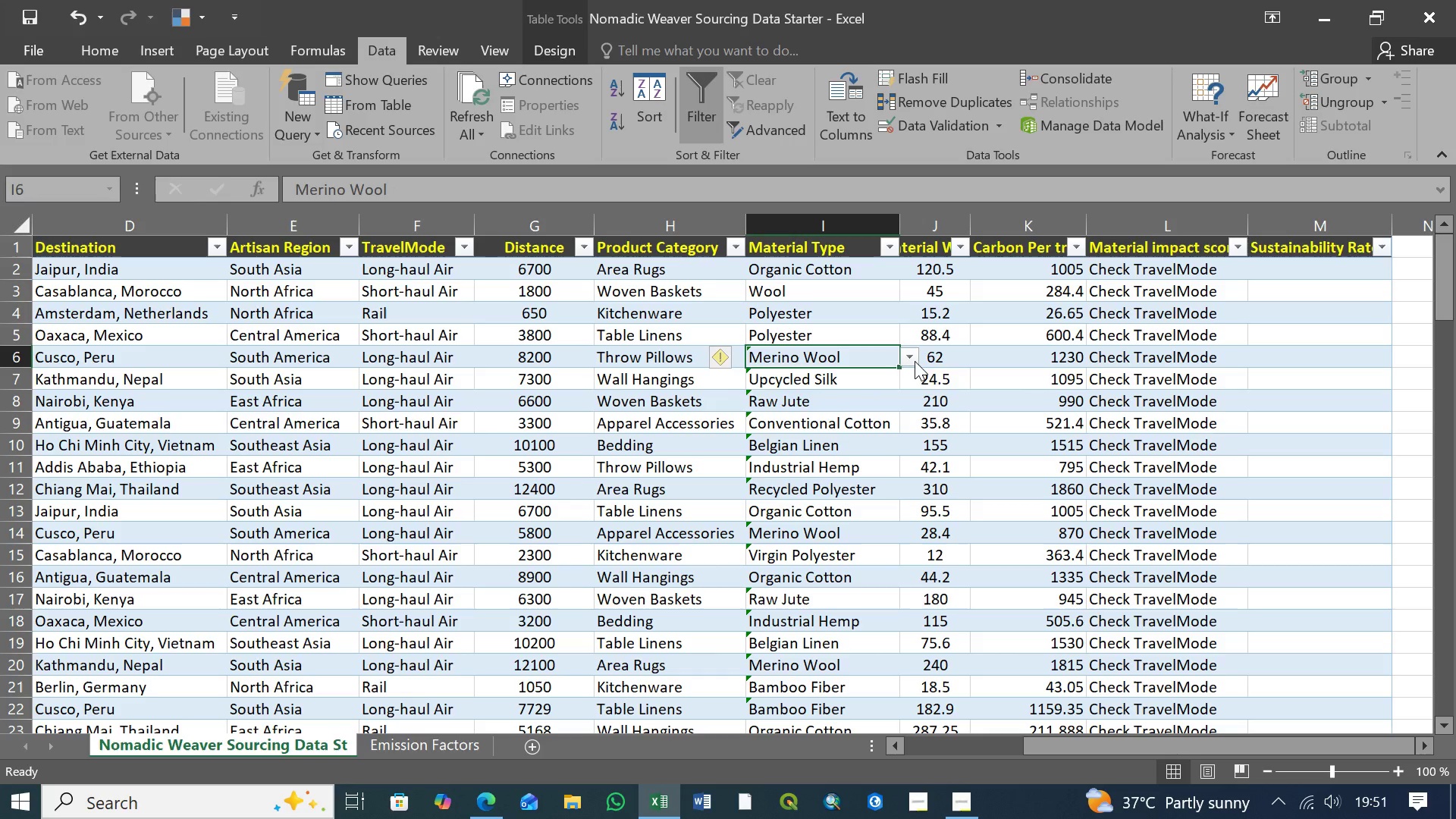 
left_click([915, 361])
 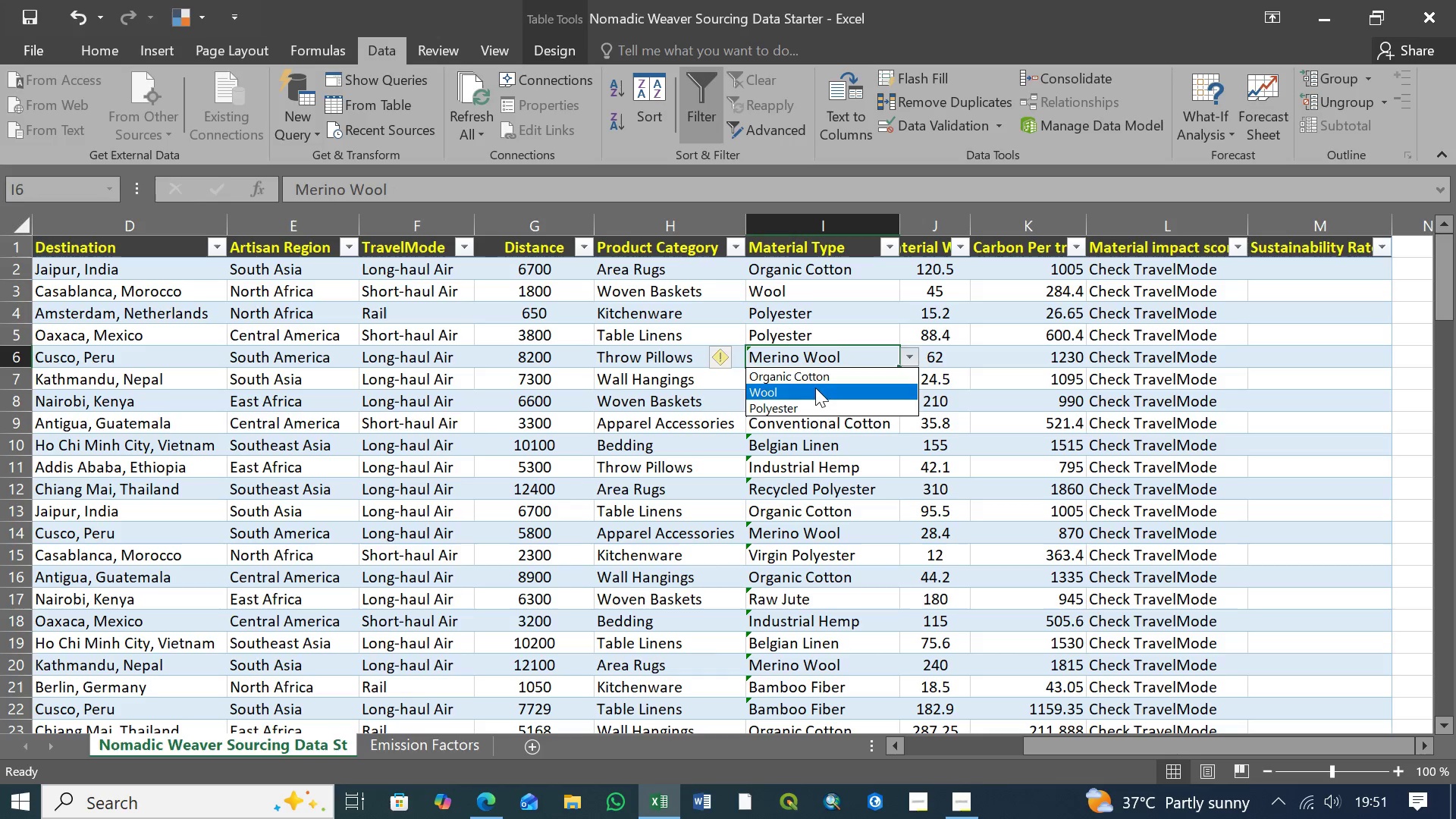 
left_click([811, 391])
 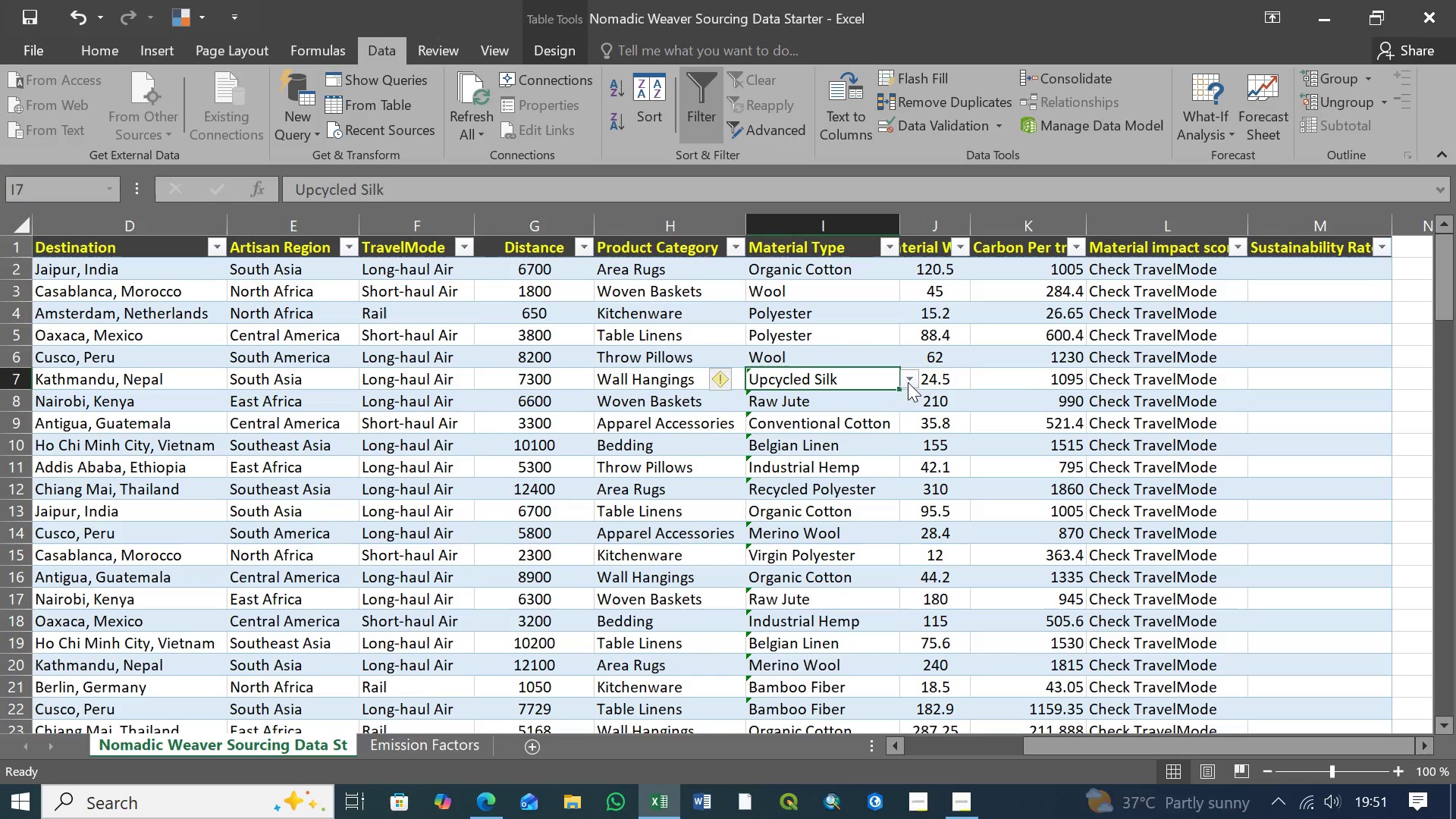 
left_click([912, 380])
 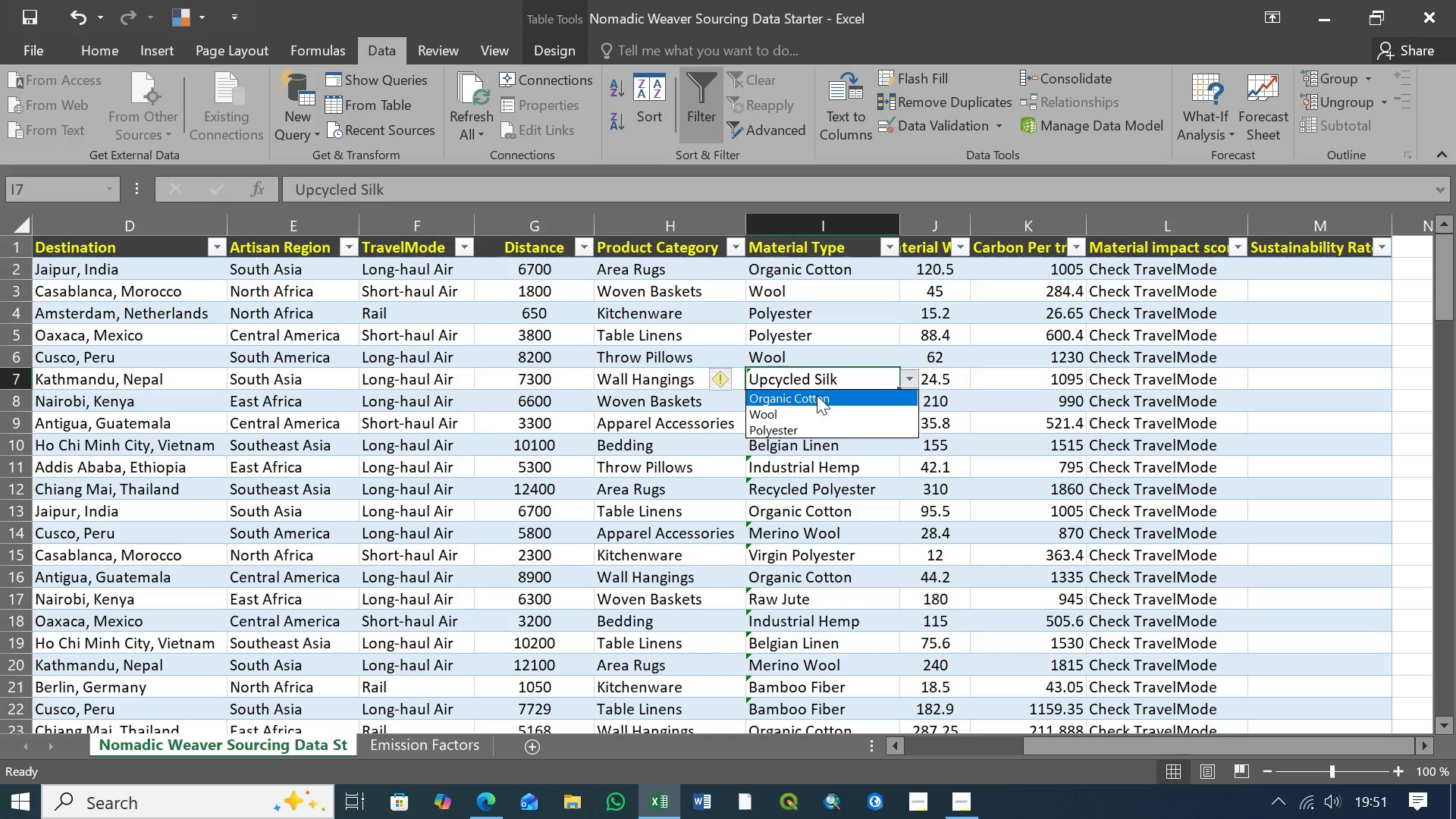 
left_click([817, 395])
 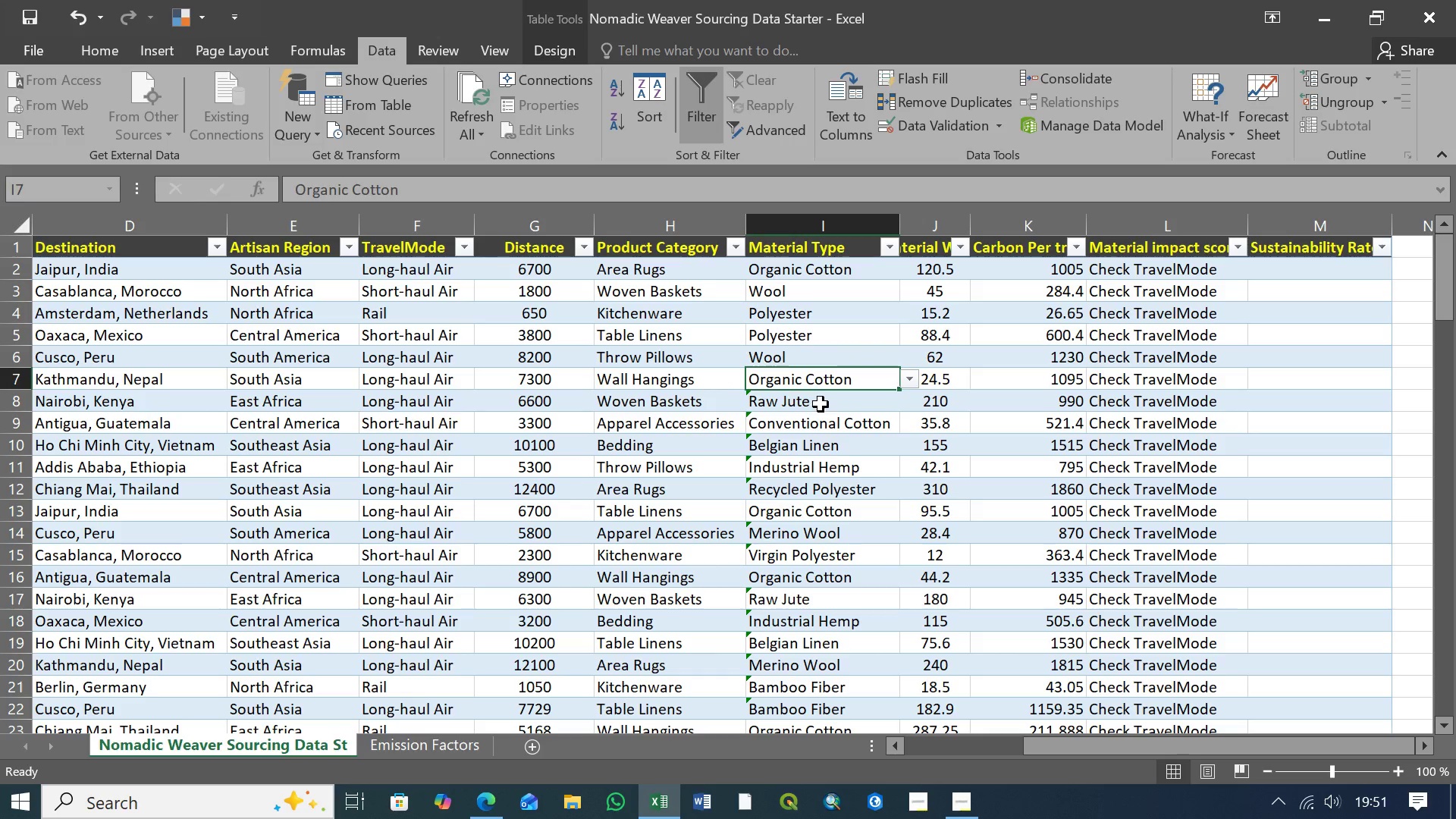 
left_click([821, 404])
 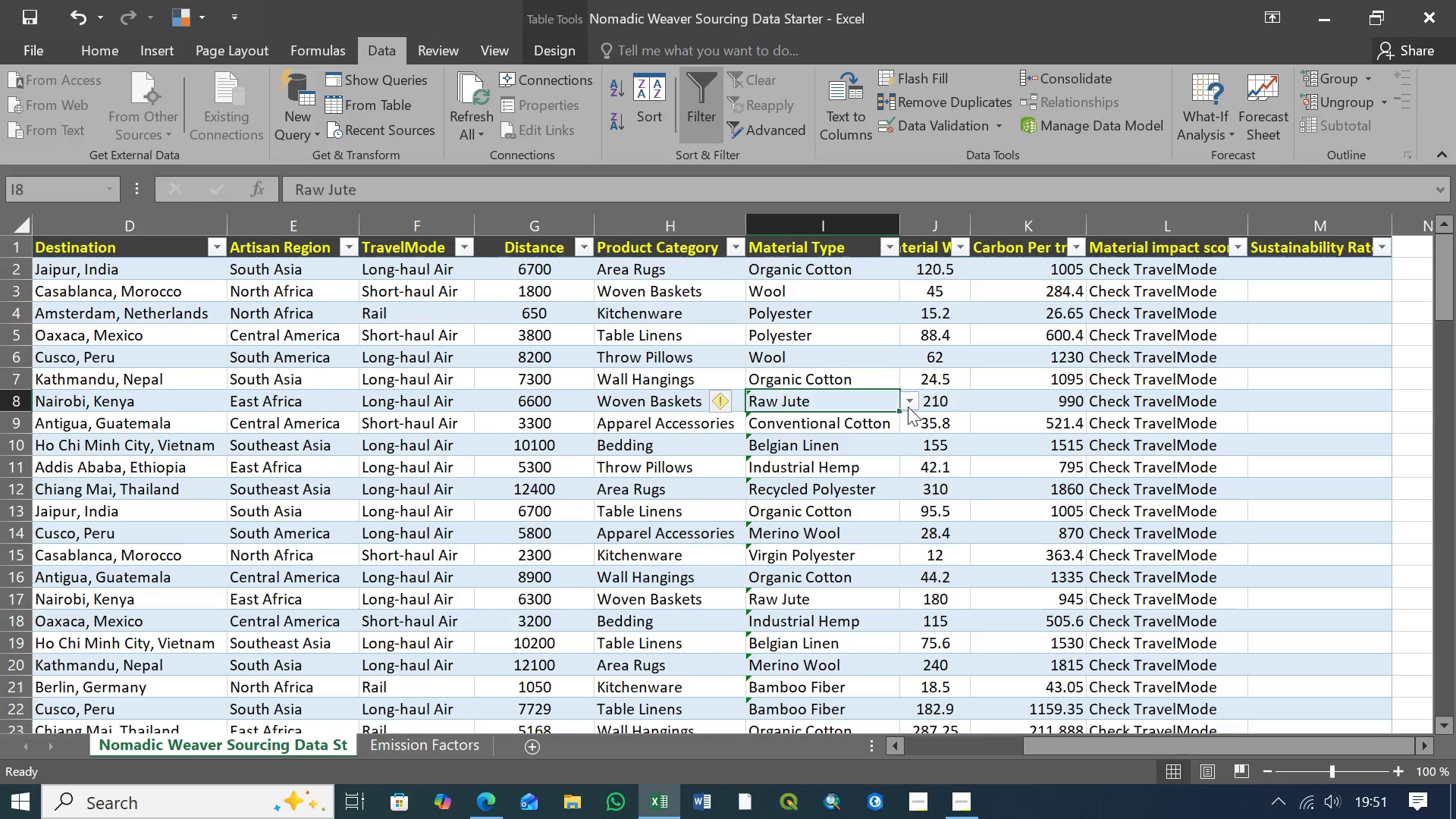 
left_click([908, 406])
 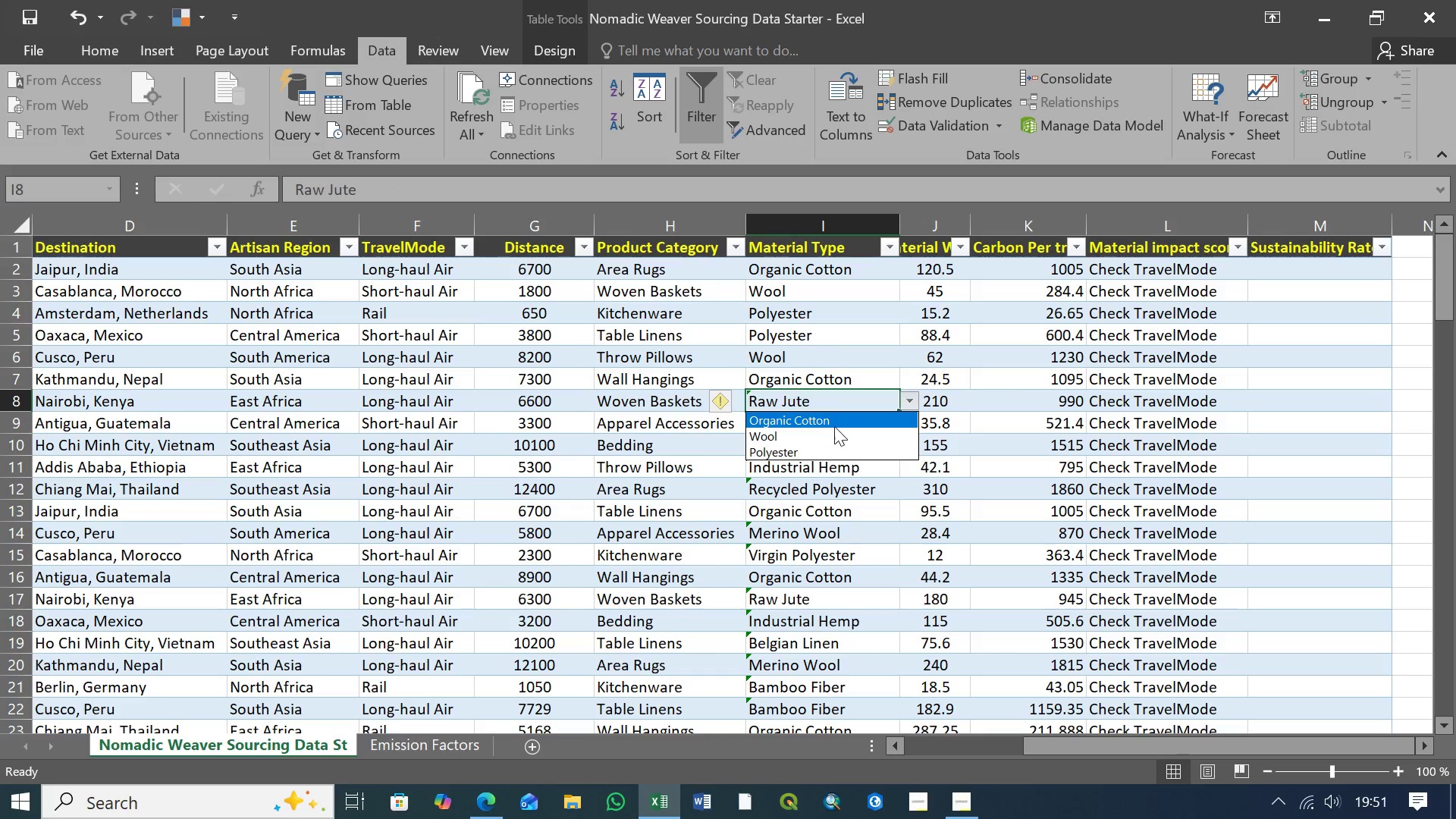 
left_click([834, 426])
 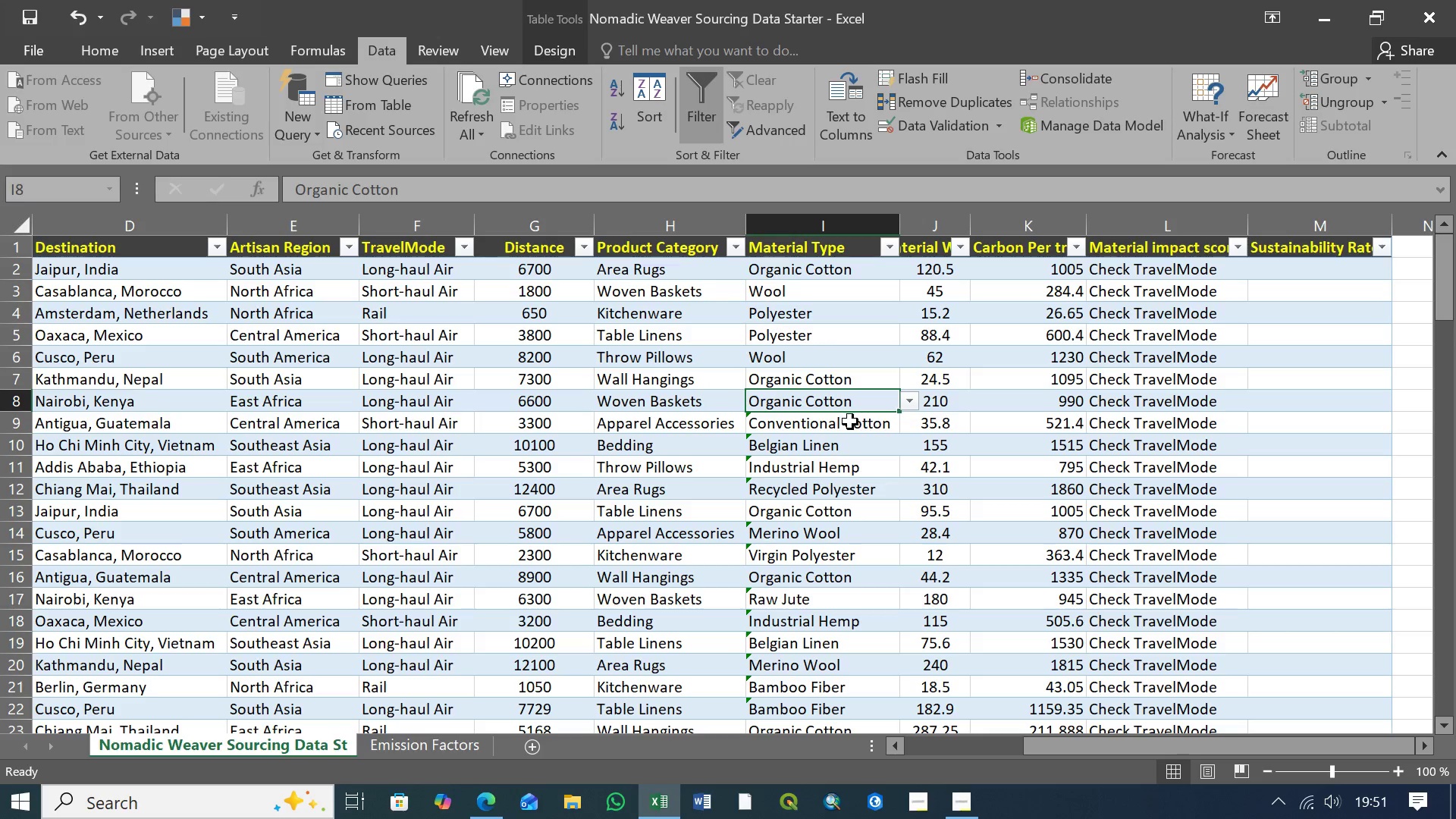 
left_click([851, 423])
 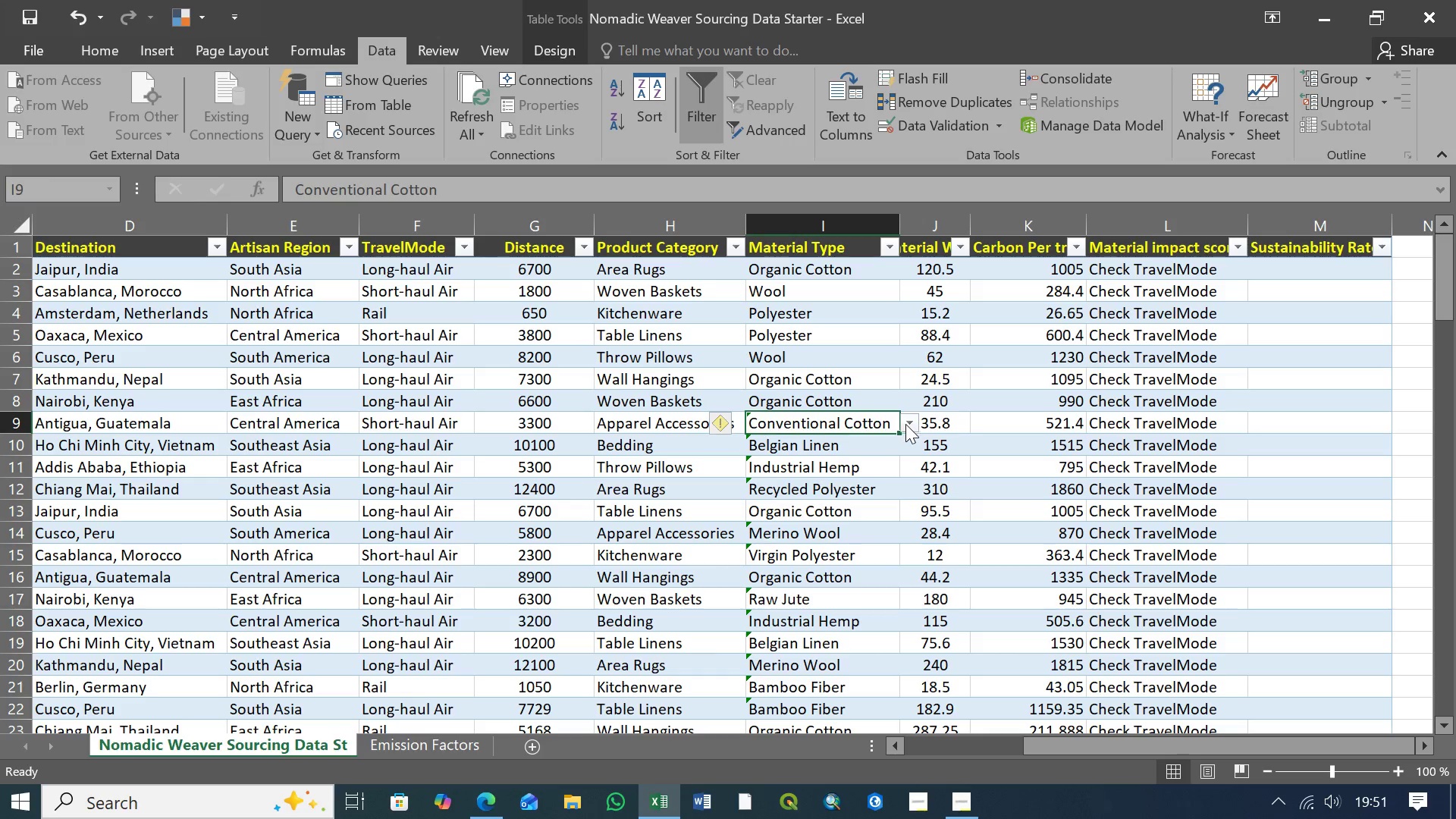 
left_click([908, 424])
 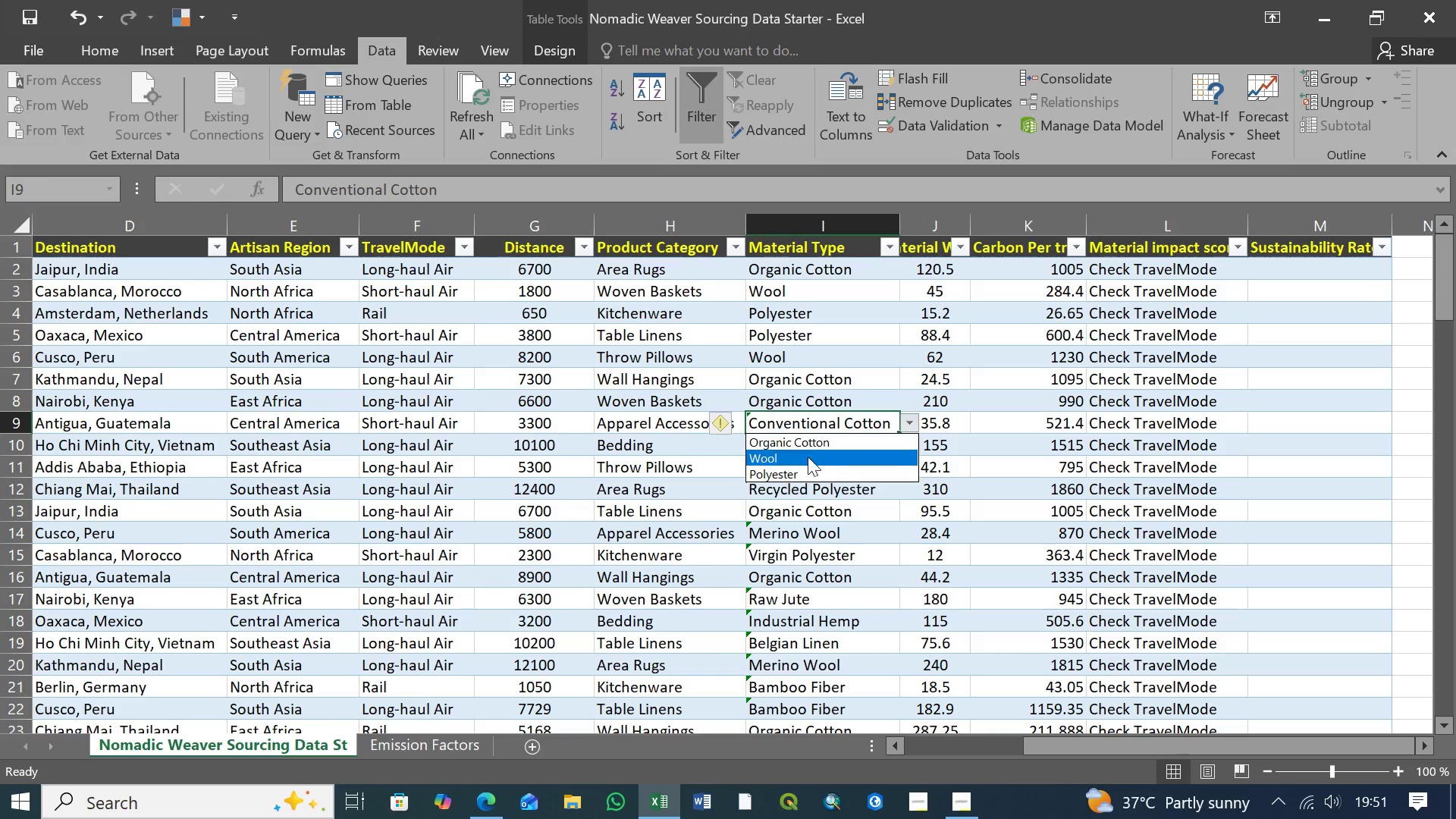 
left_click([806, 458])
 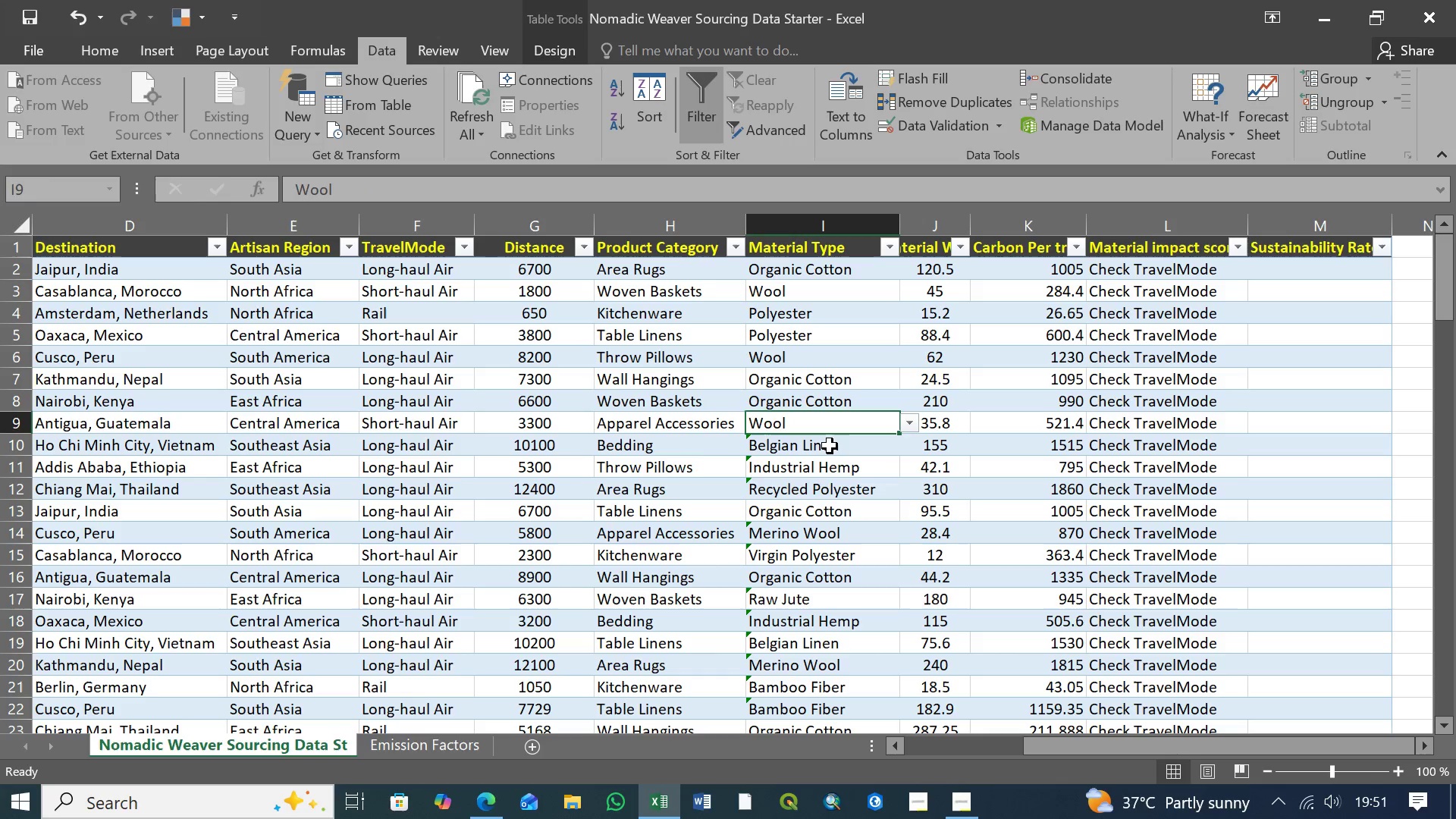 
left_click([830, 446])
 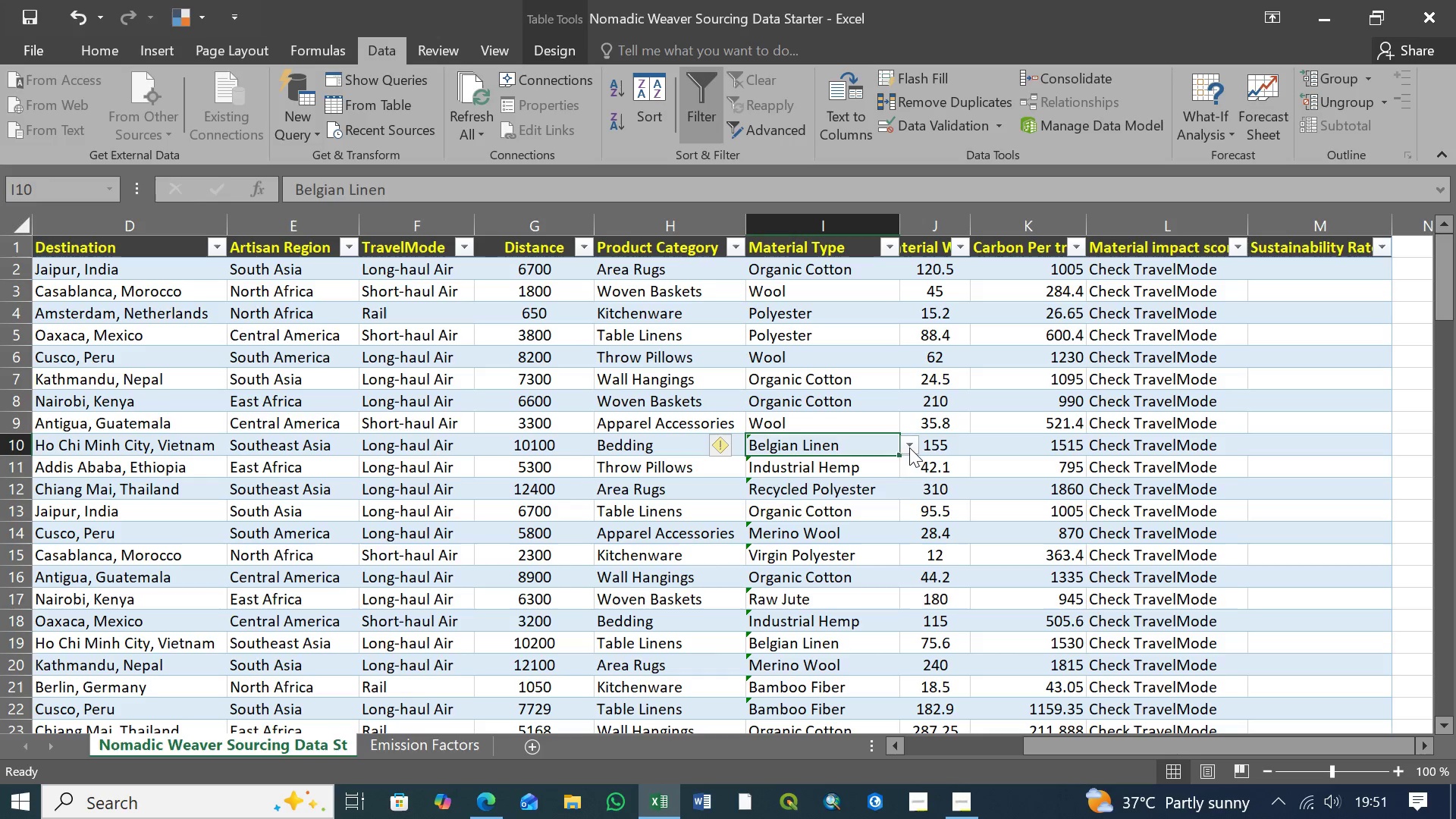 
left_click([908, 445])
 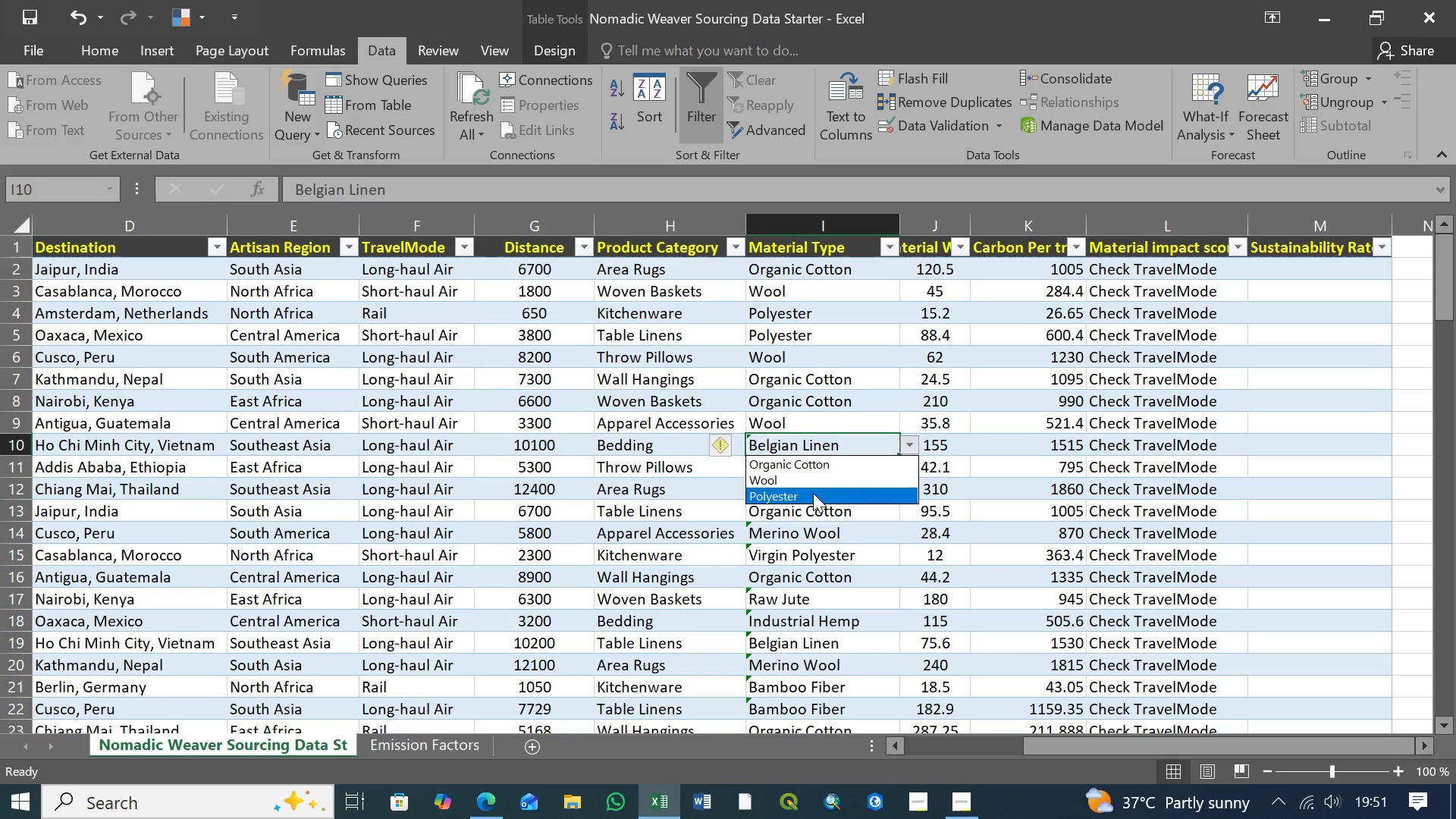 
left_click([813, 494])
 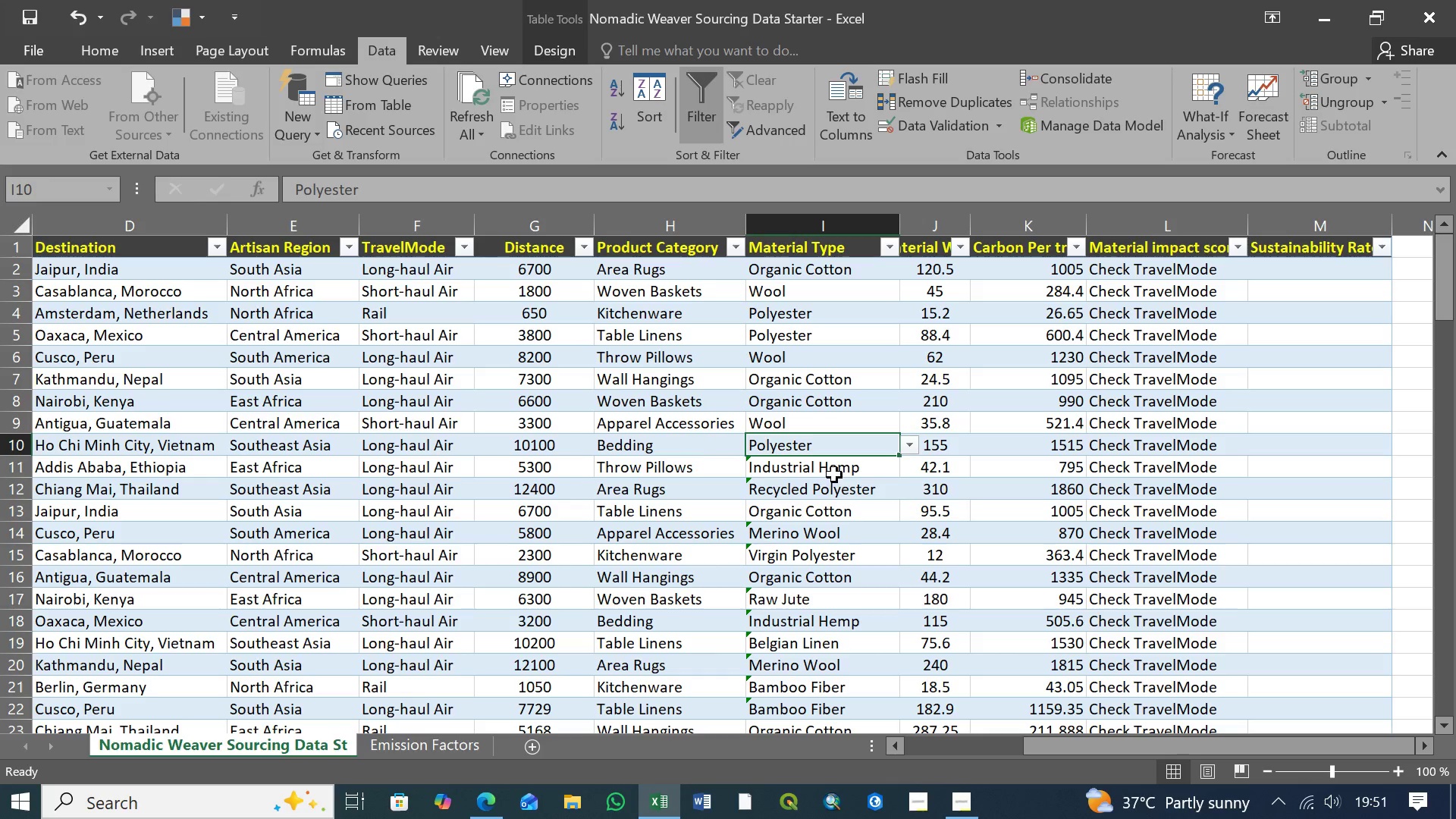 
left_click([836, 472])
 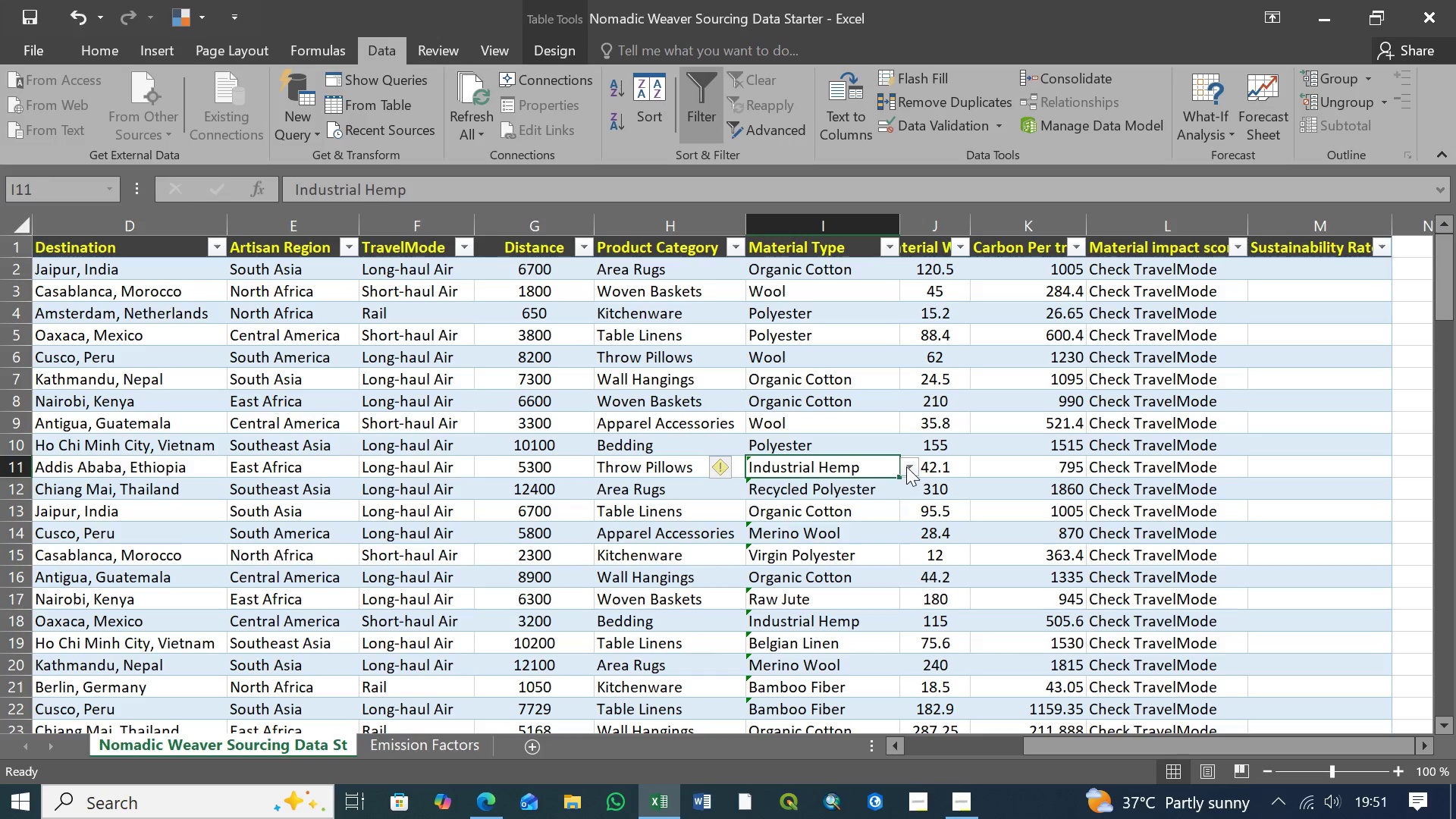 
left_click([906, 466])
 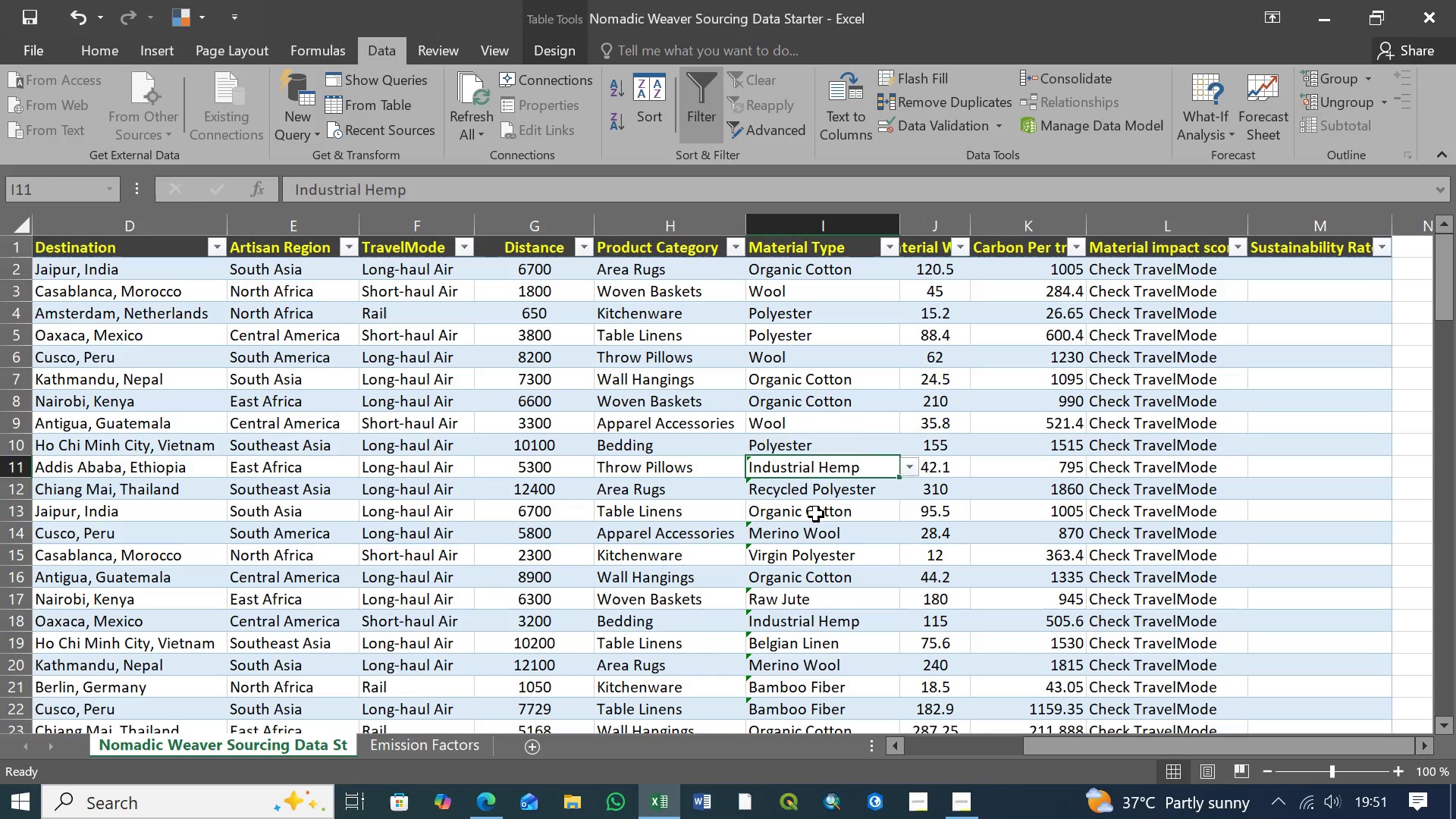 
left_click([833, 494])
 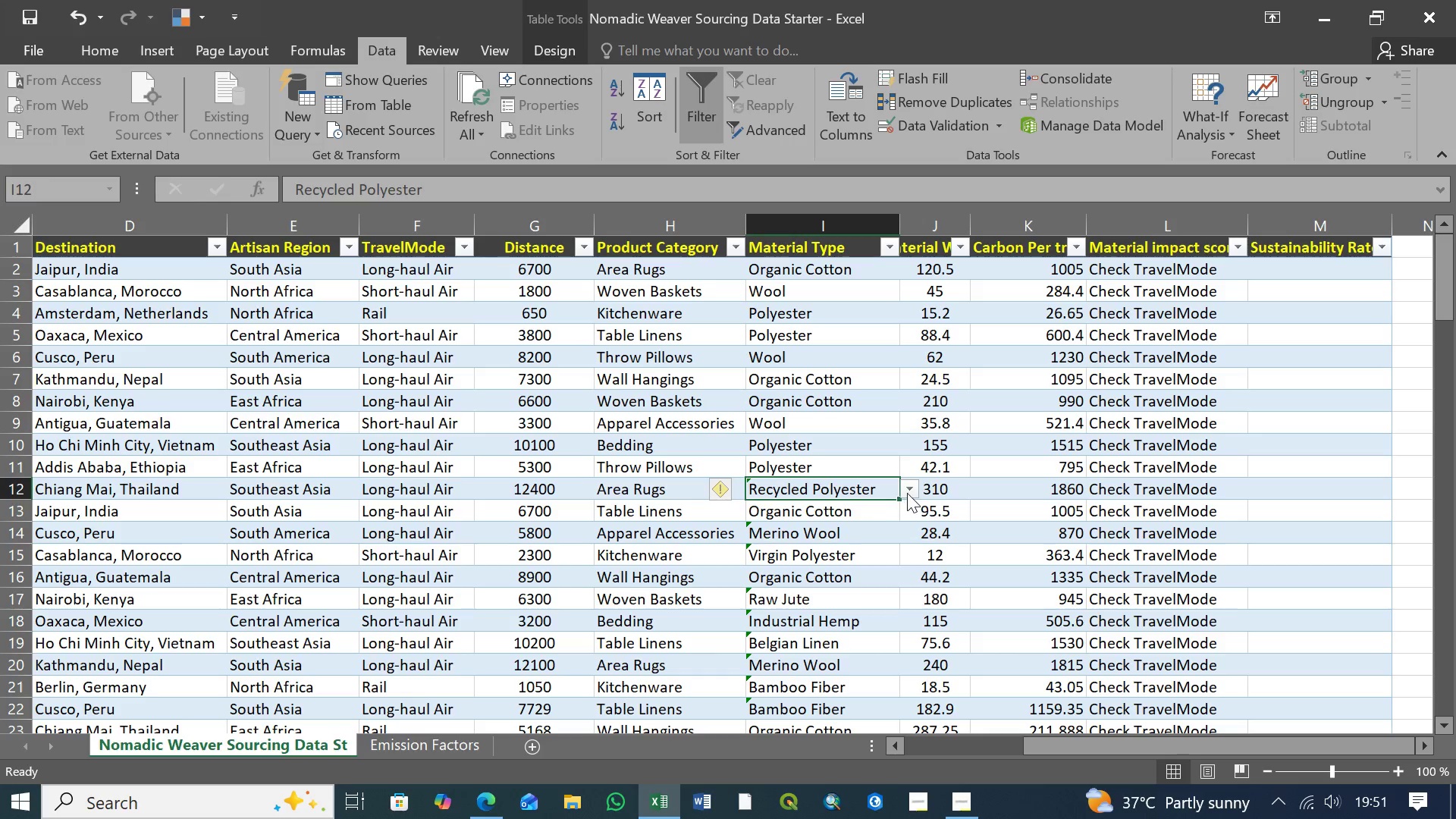 
left_click([908, 491])
 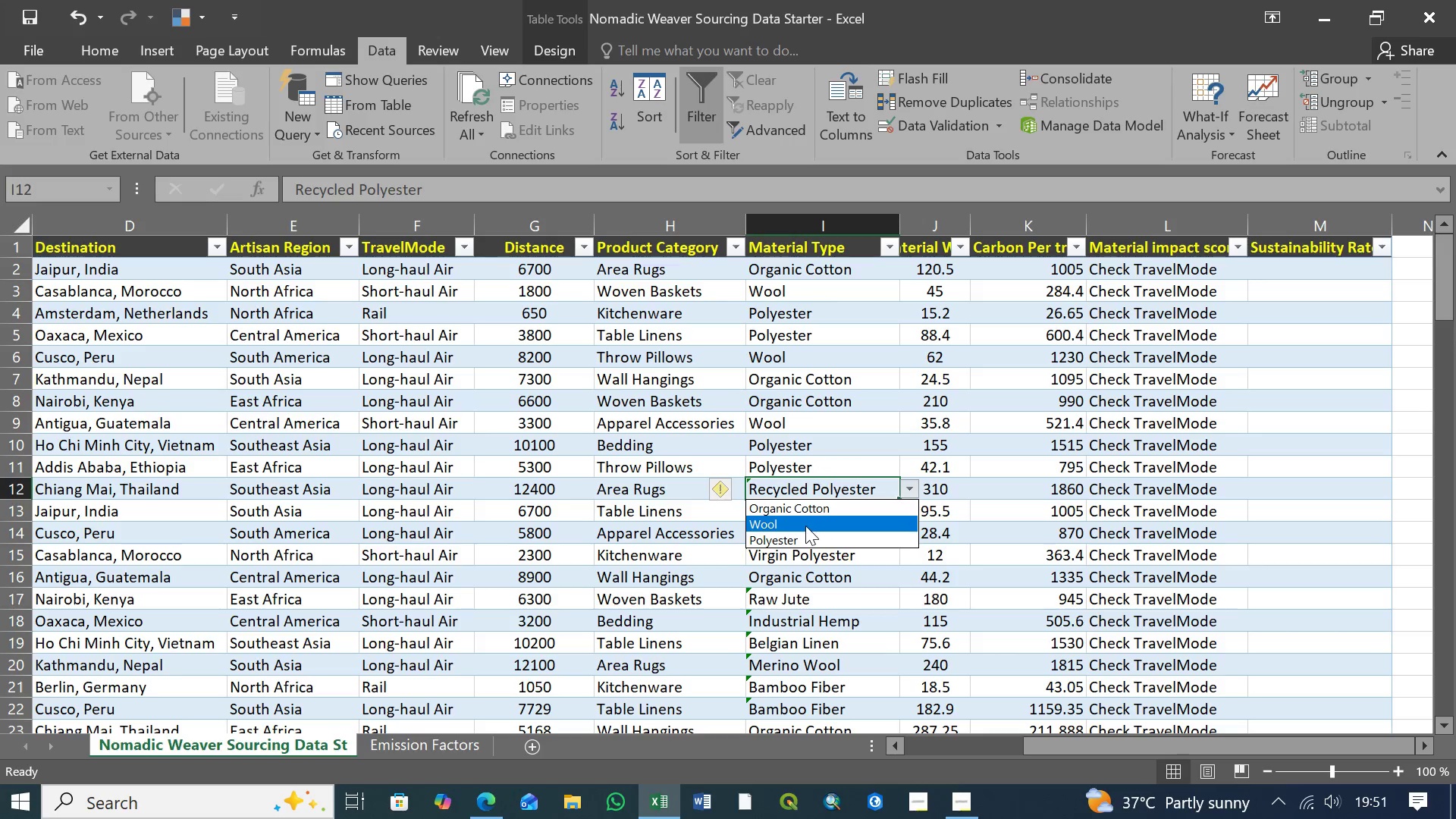 
left_click([802, 526])
 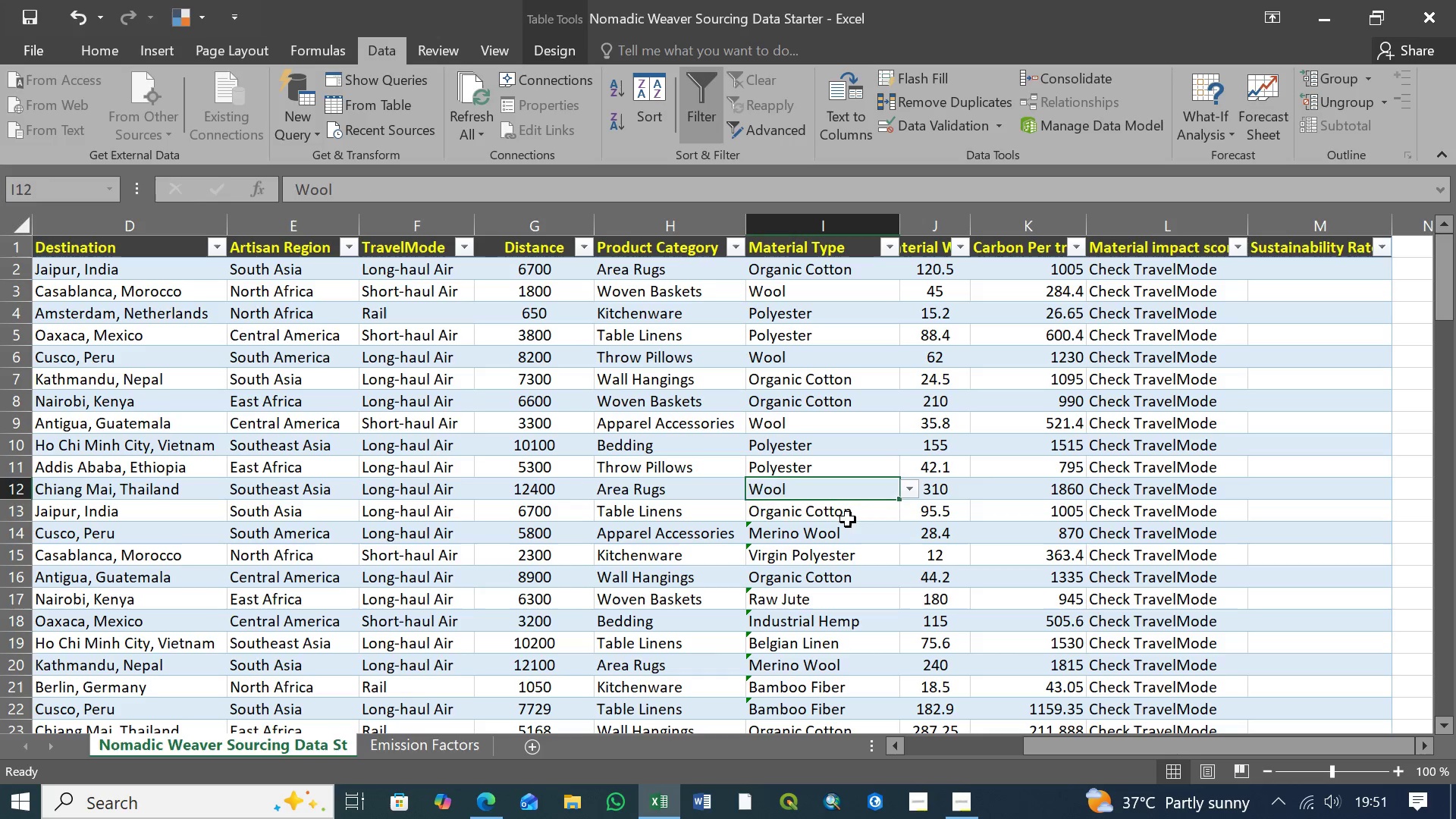 
double_click([848, 519])
 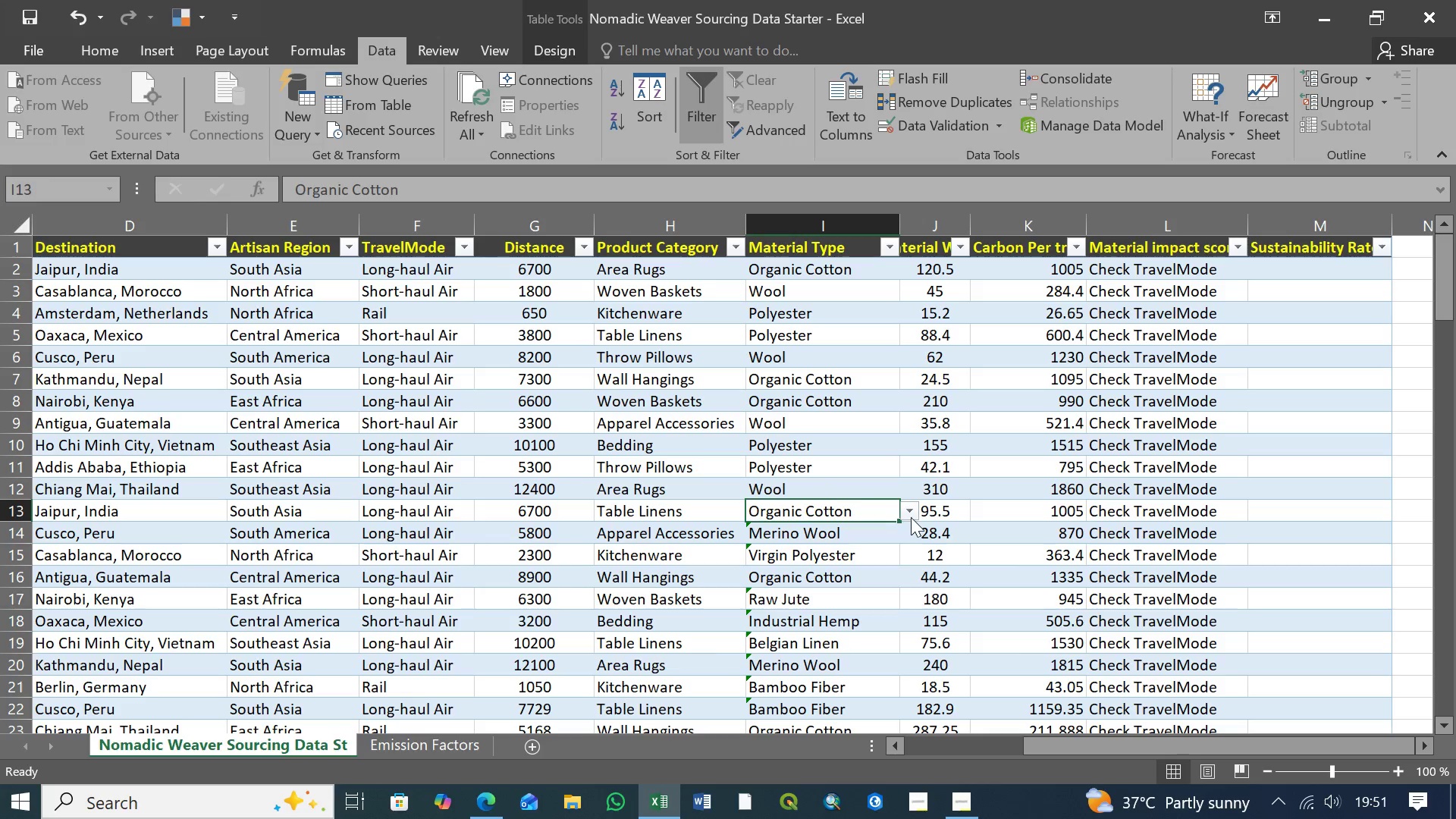 
left_click([912, 512])
 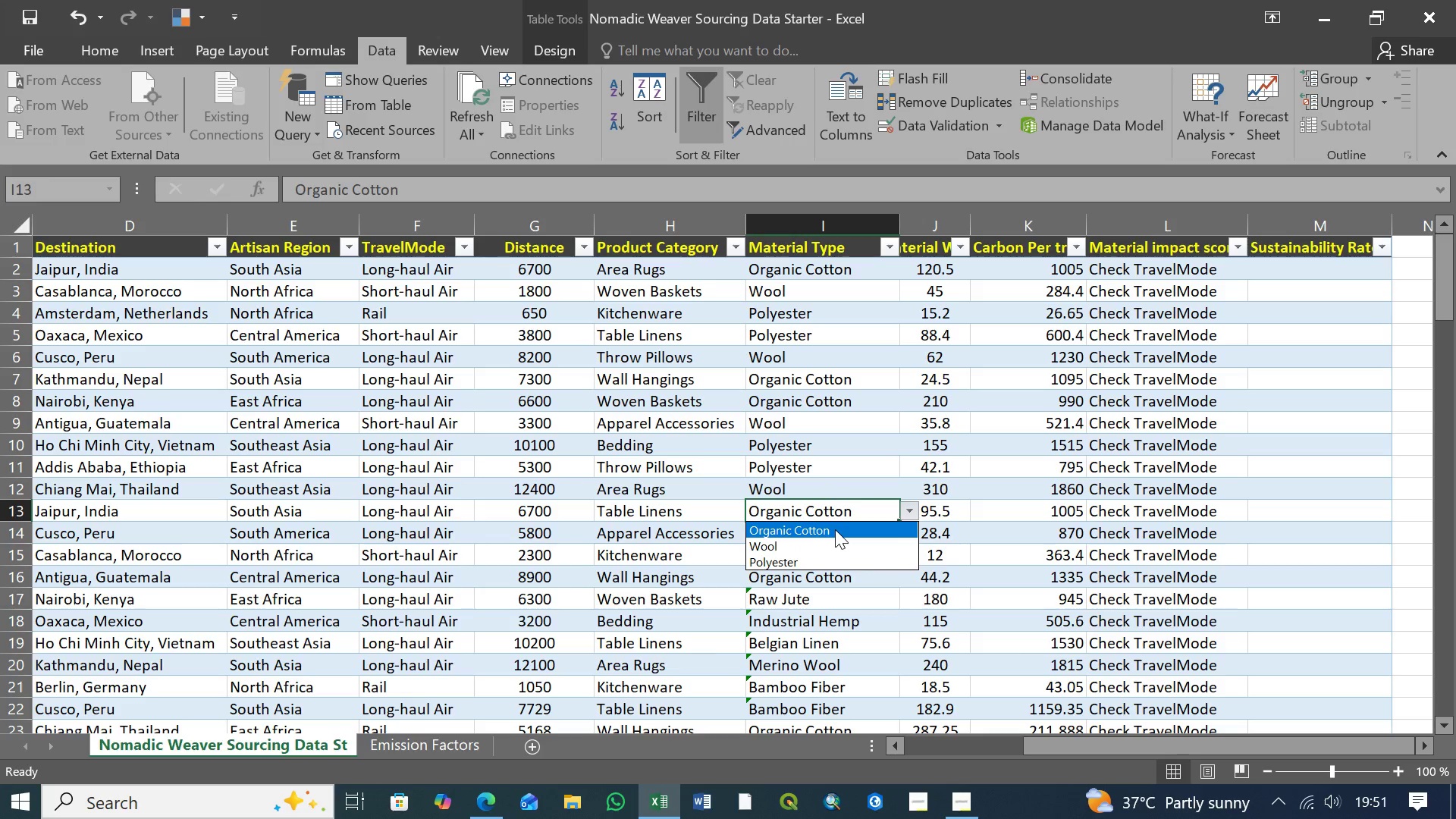 
left_click([835, 529])
 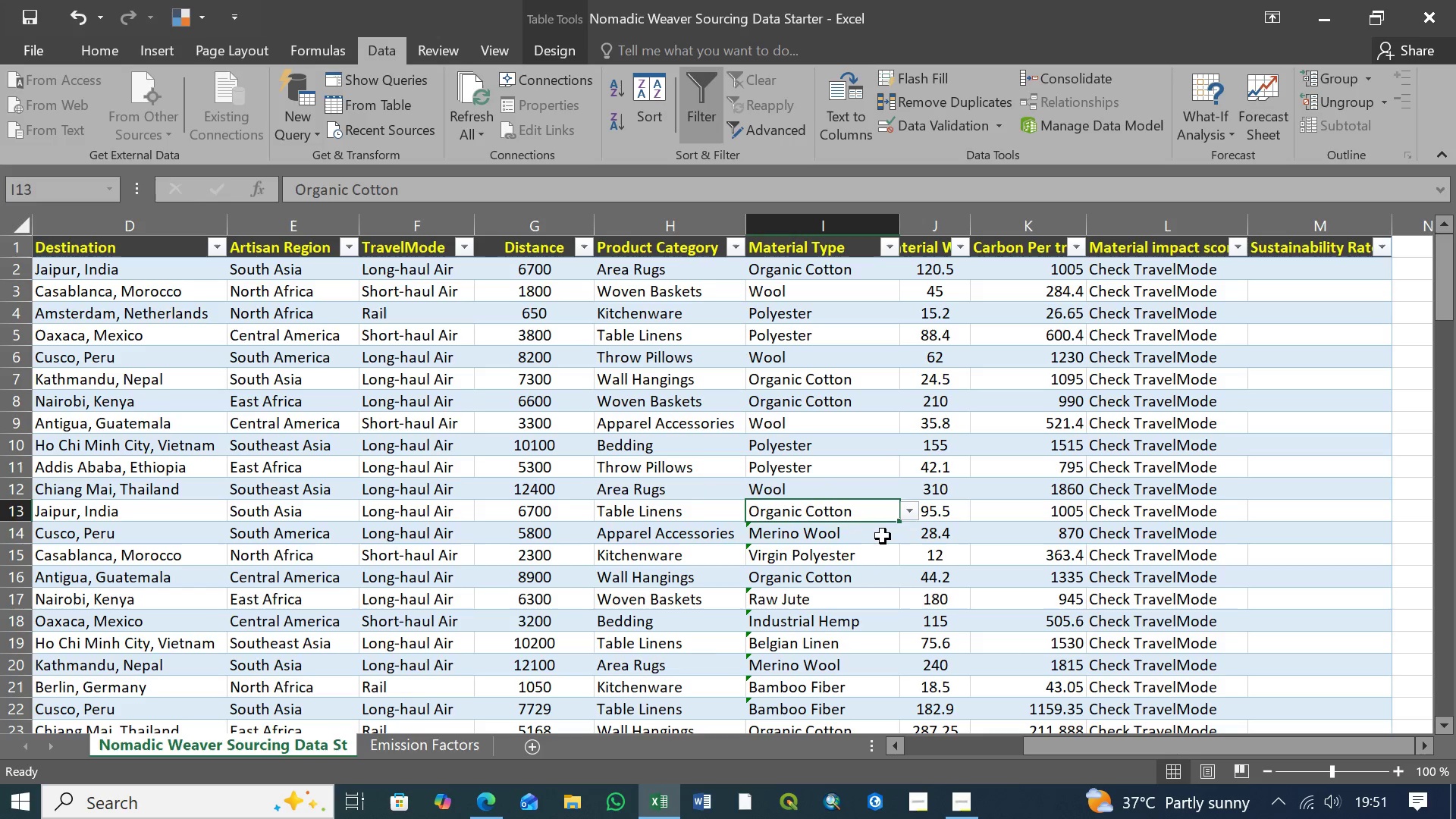 
left_click([885, 536])
 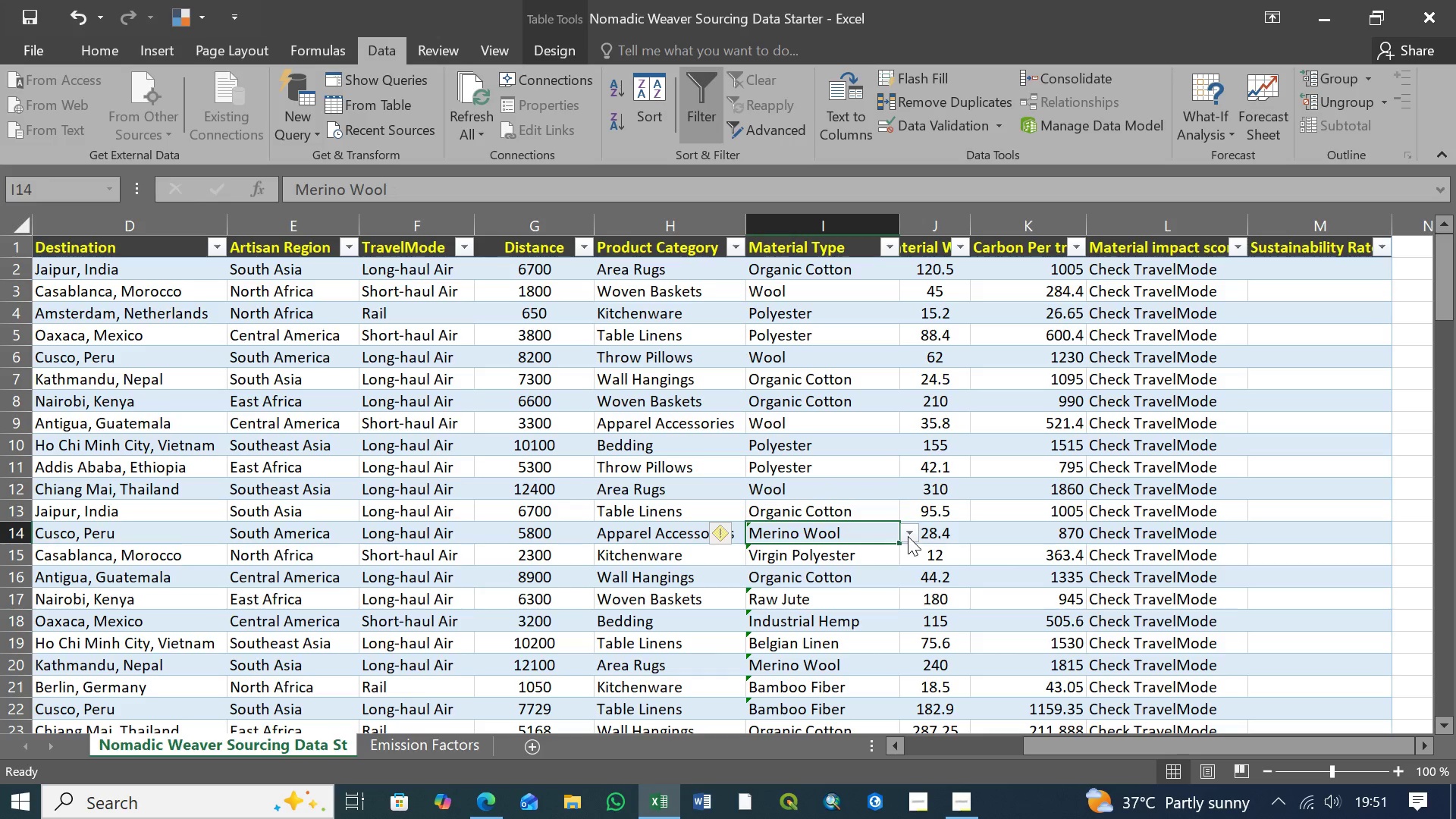 
left_click([908, 536])
 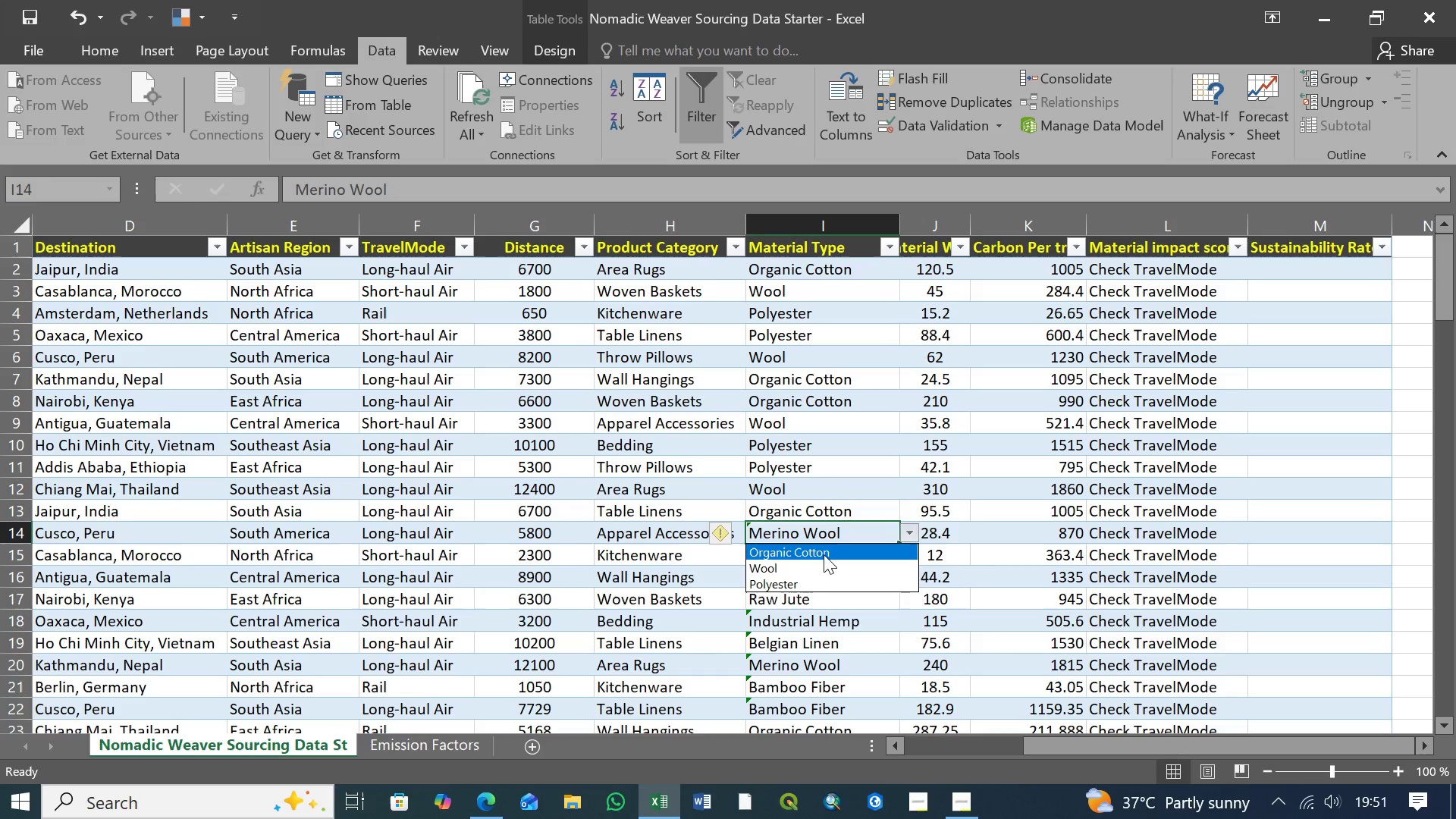 
left_click([824, 554])
 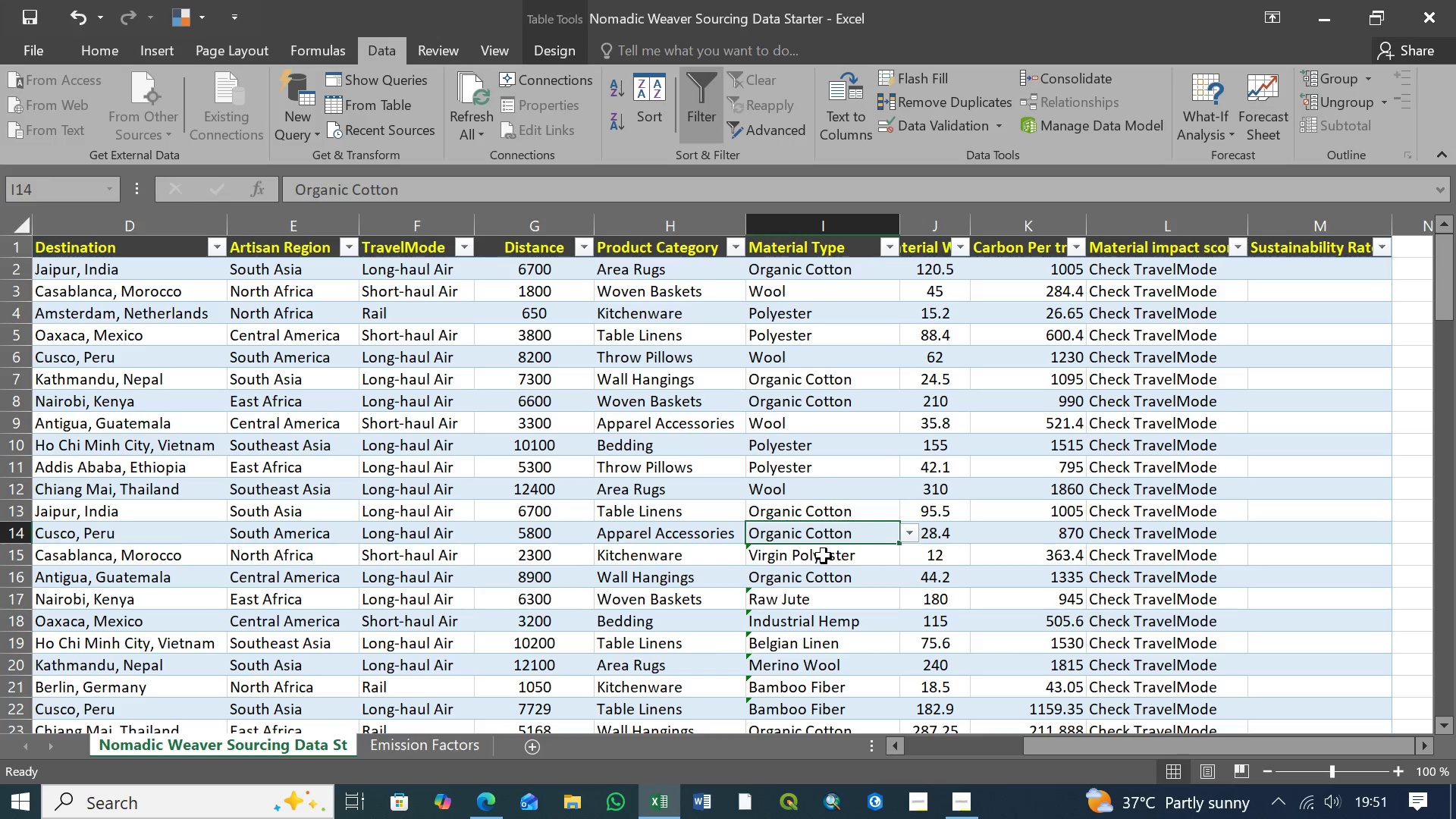 
left_click([827, 556])
 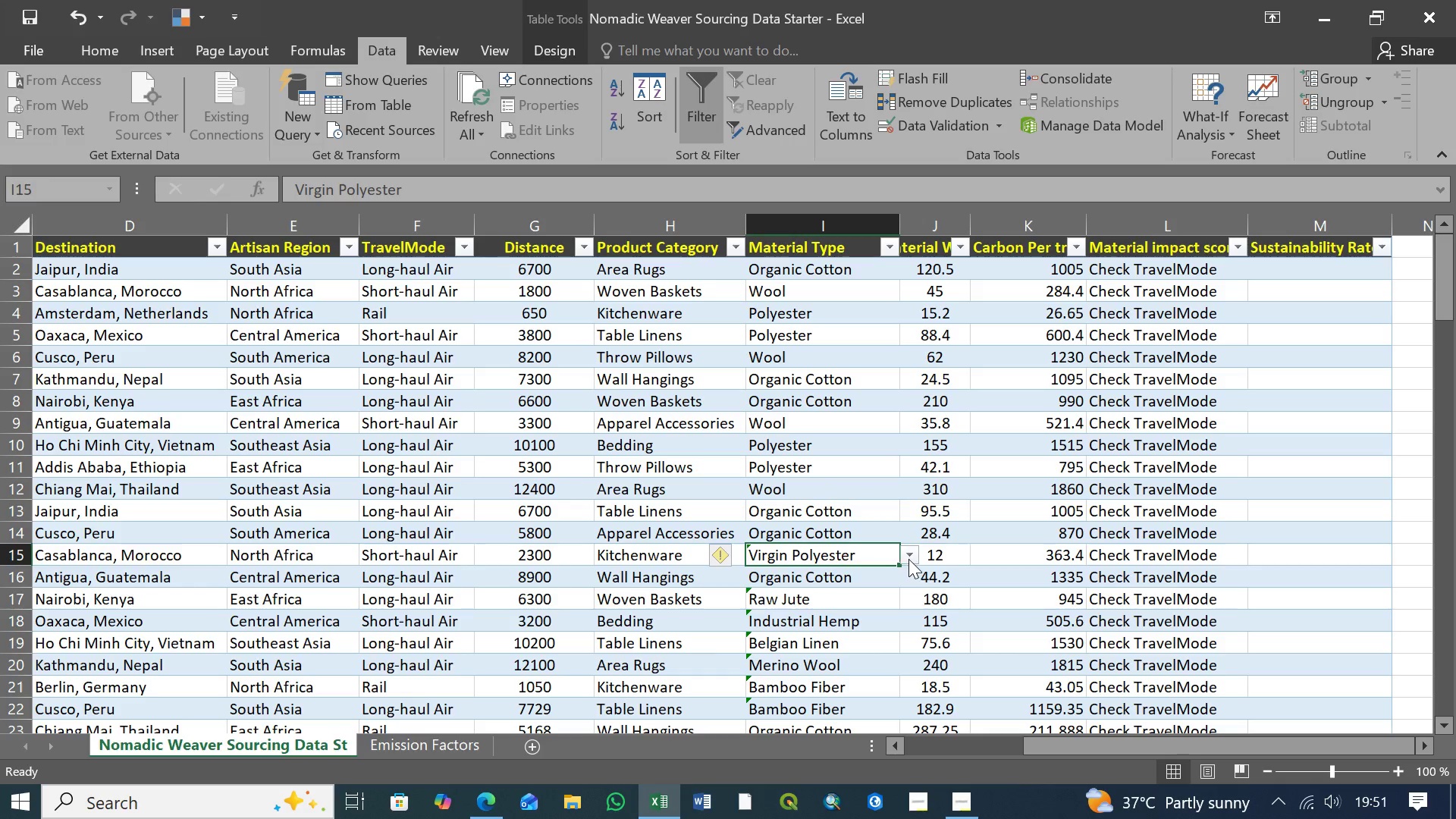 
left_click([908, 559])
 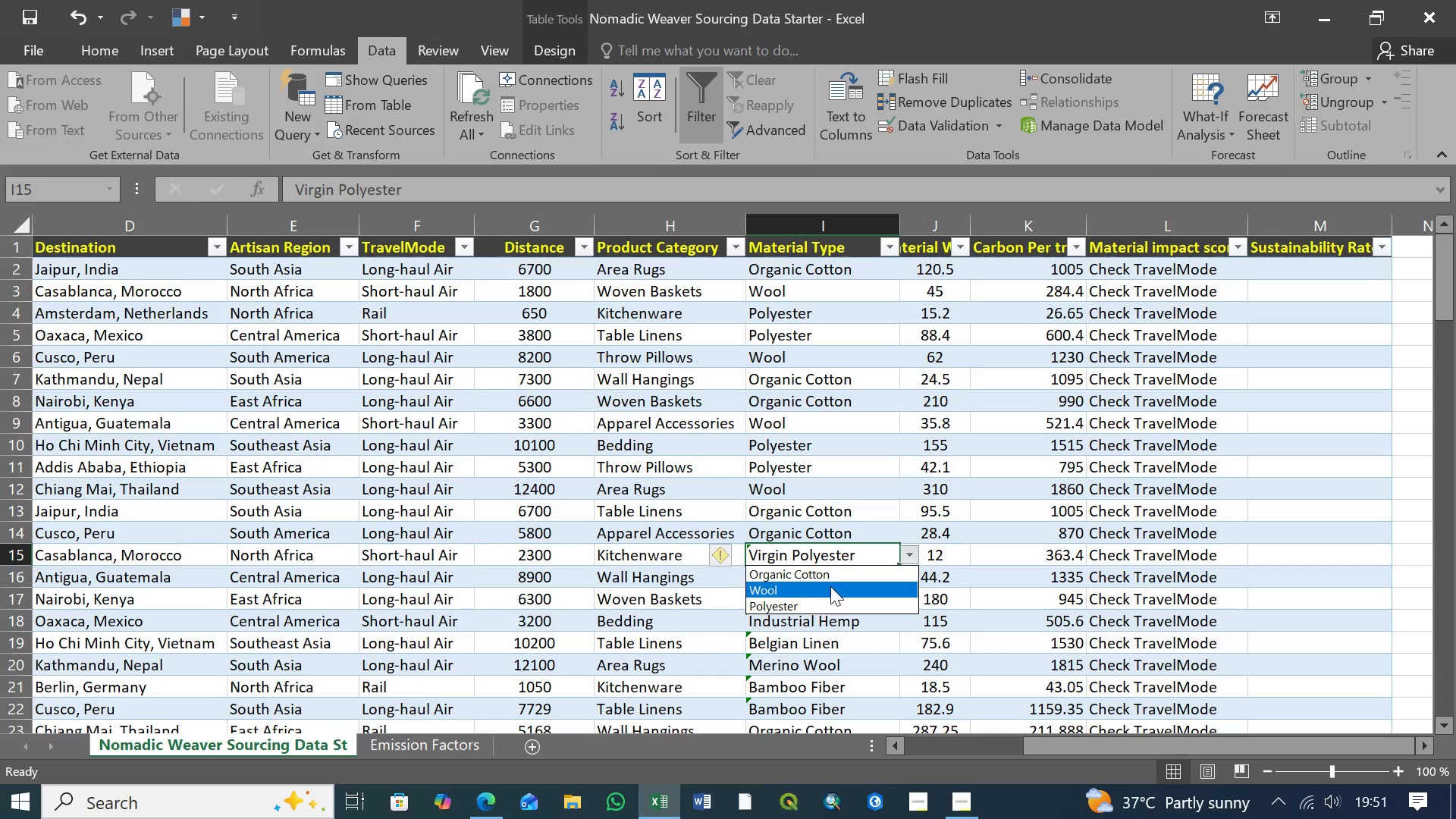 
left_click([830, 587])
 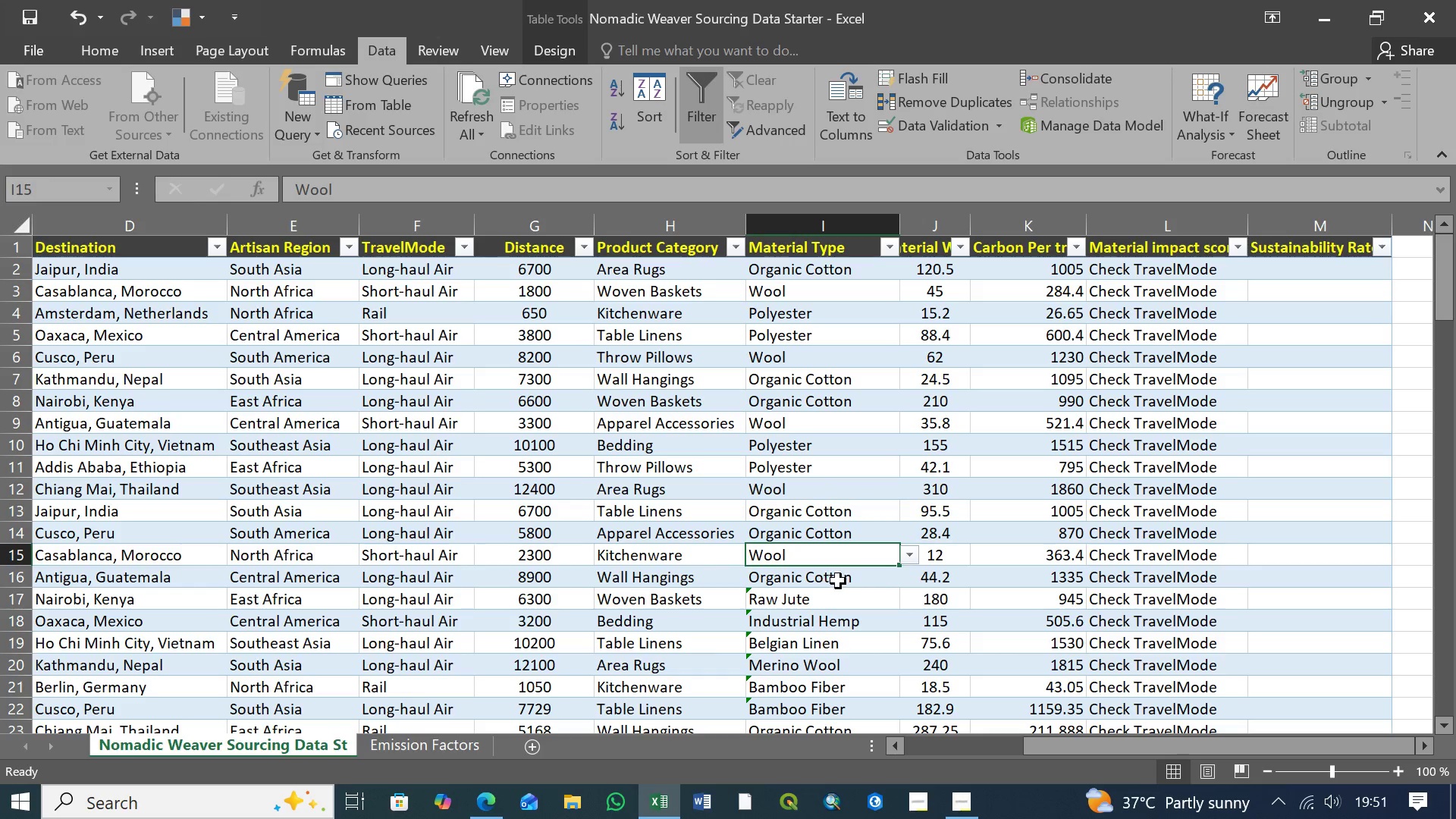 
left_click([838, 580])
 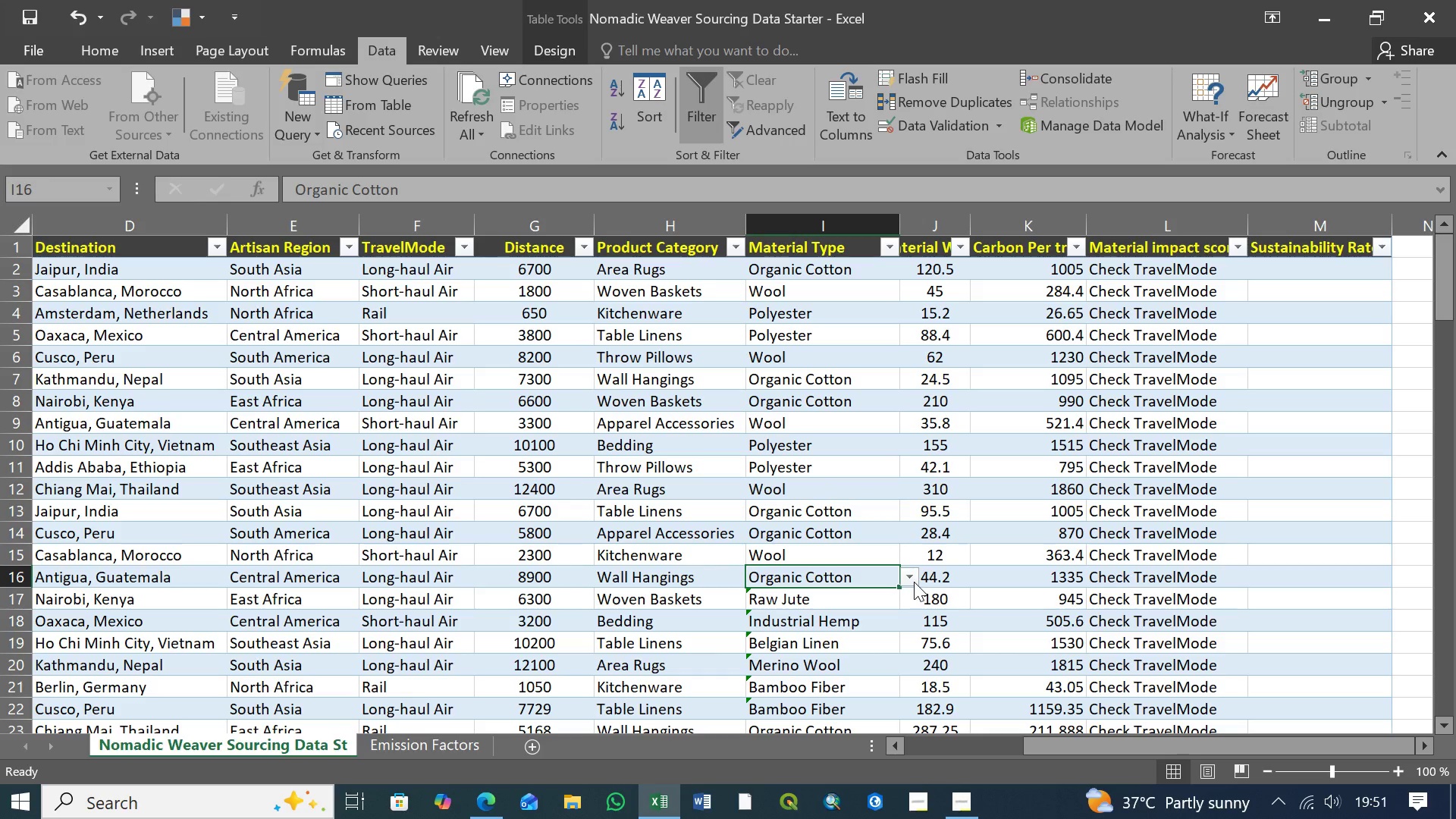 
left_click([912, 582])
 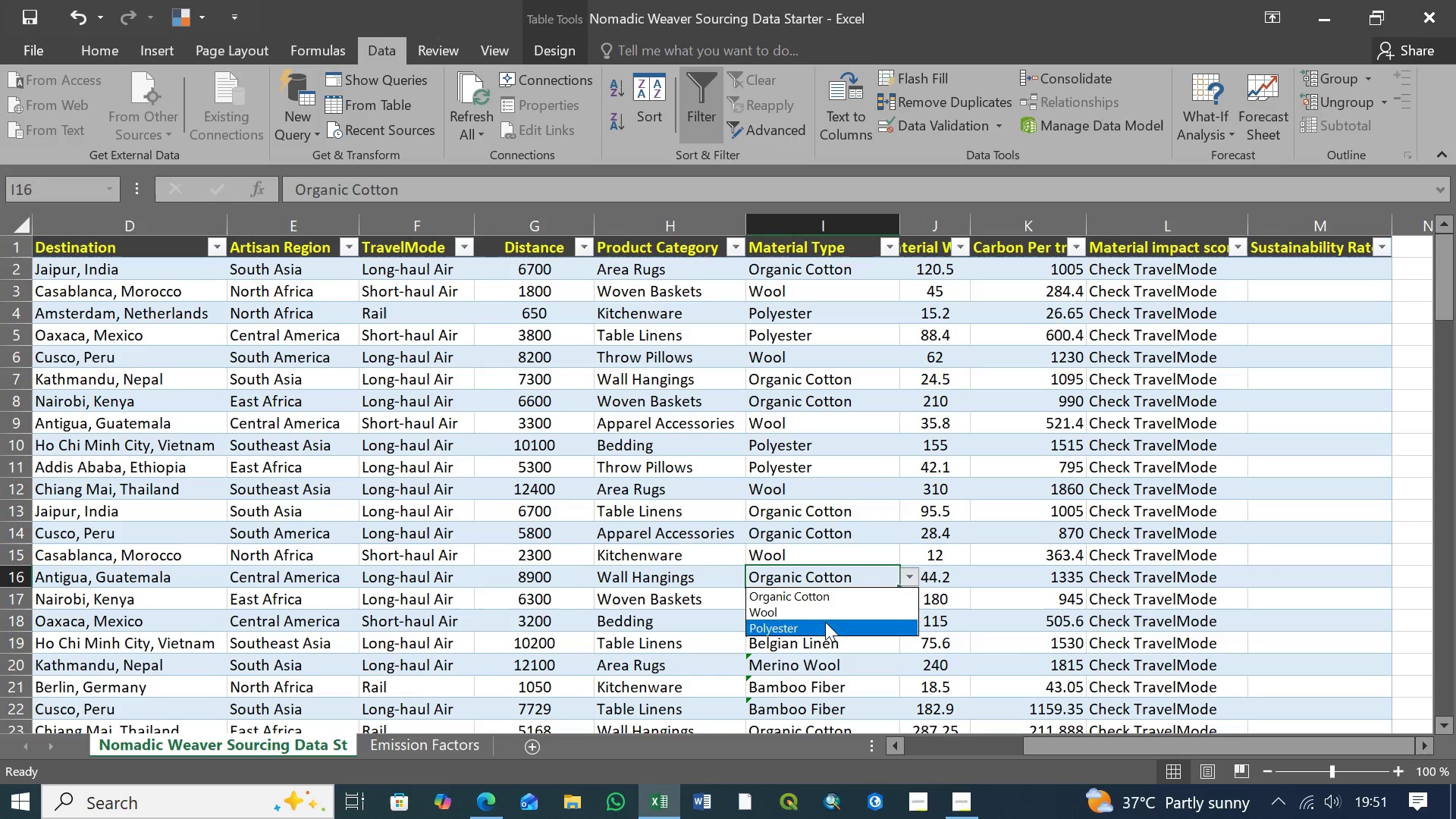 
left_click([825, 626])
 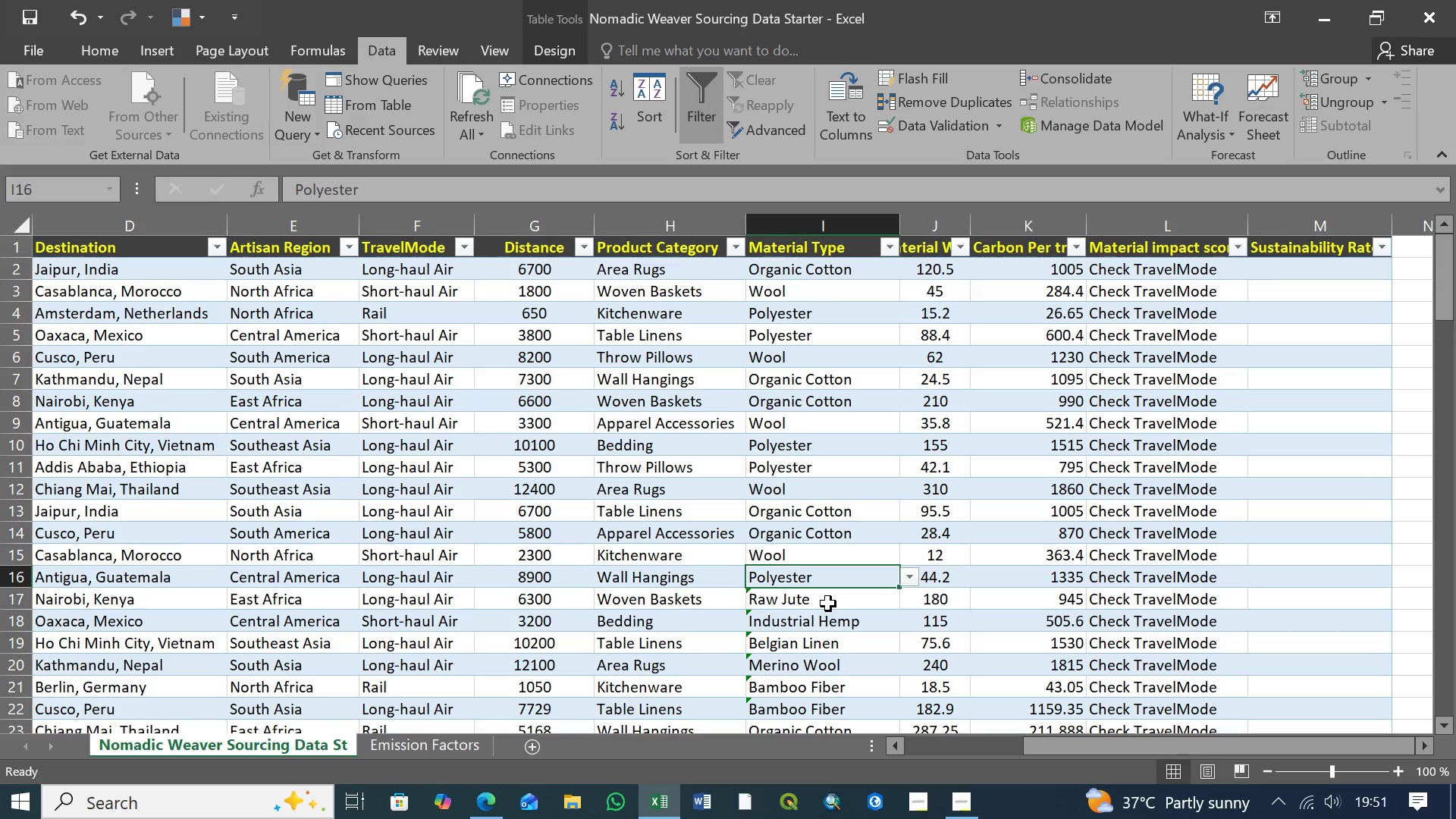 
left_click([830, 604])
 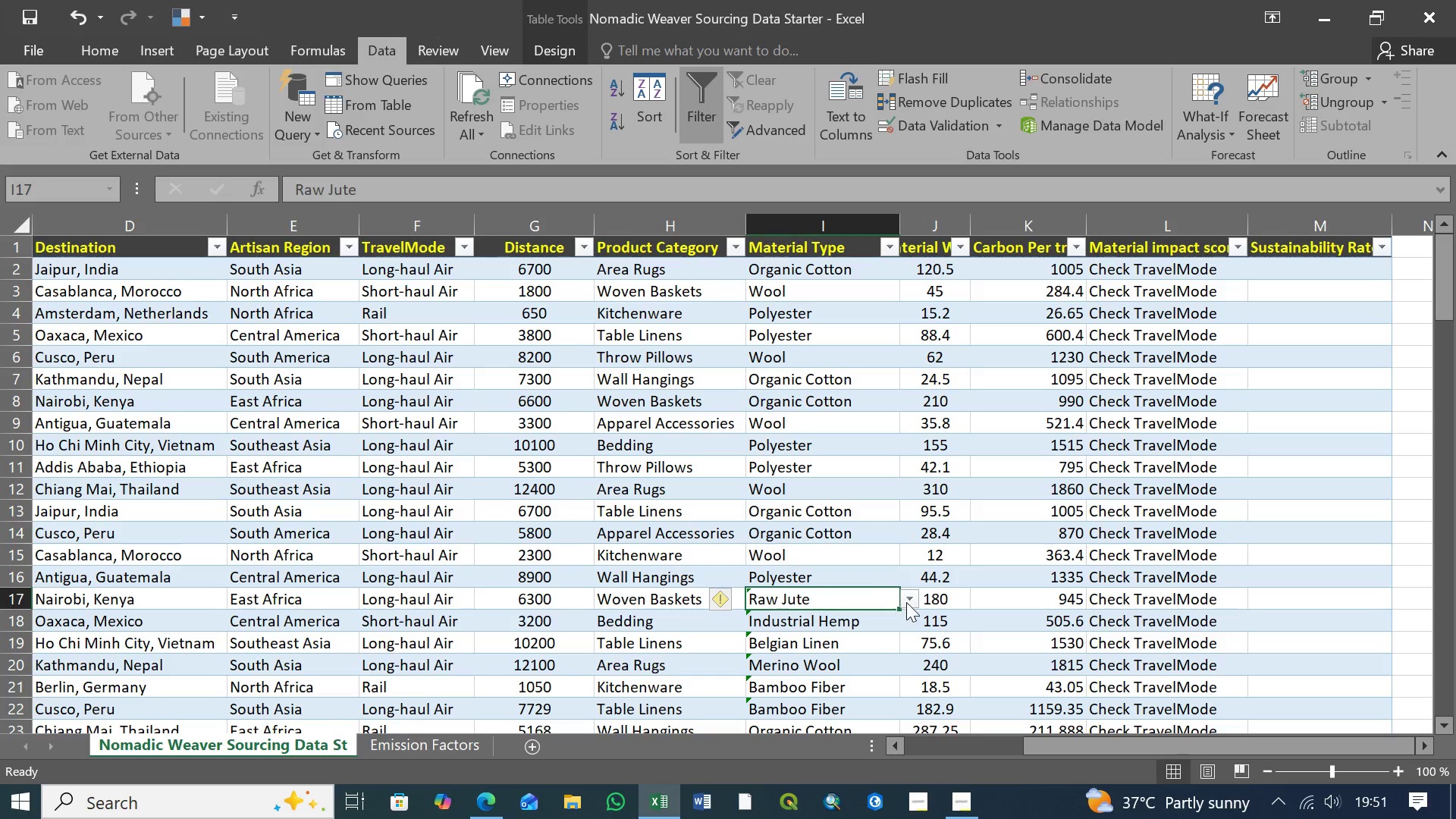 
left_click([907, 602])
 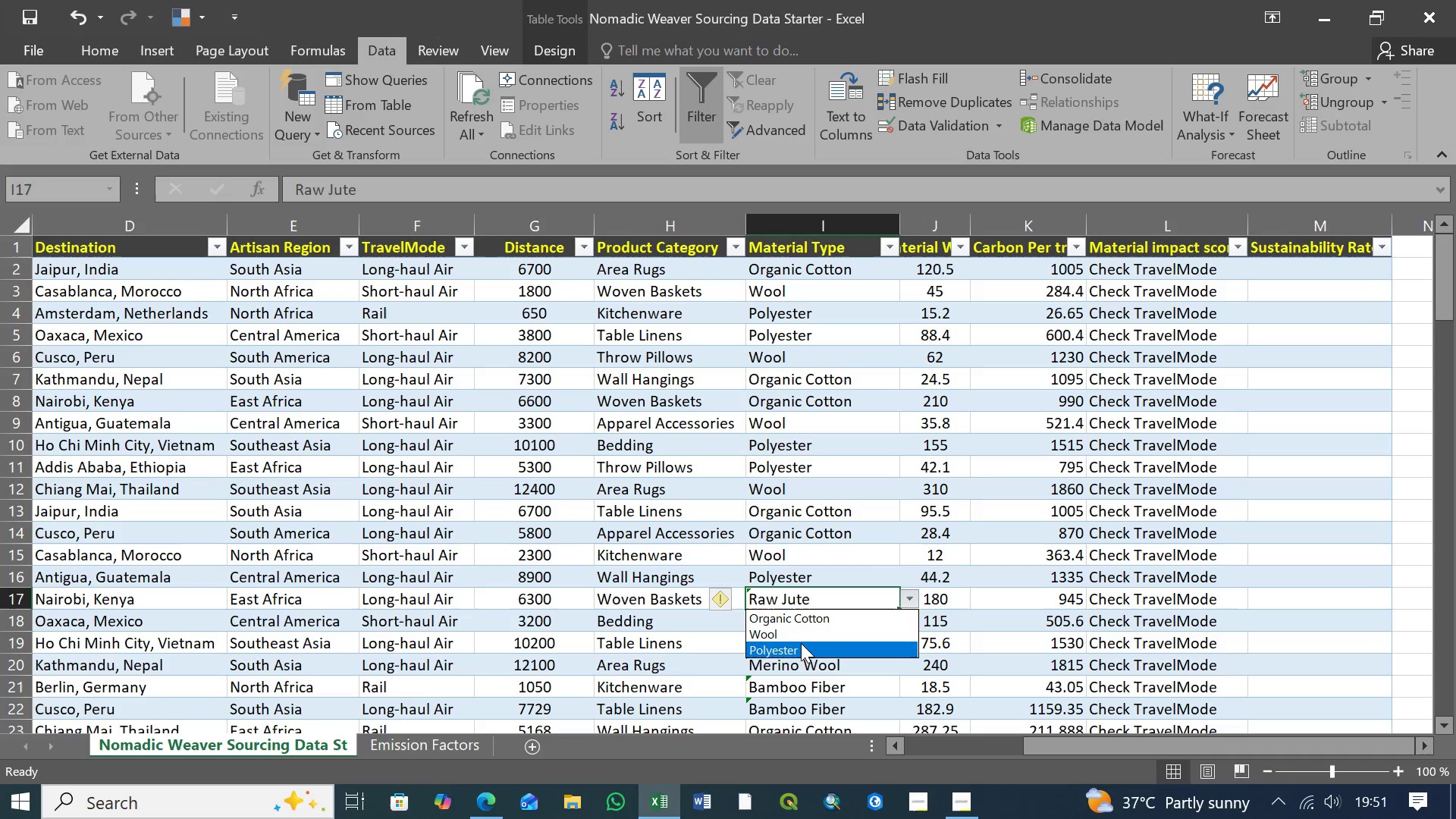 
left_click([800, 645])
 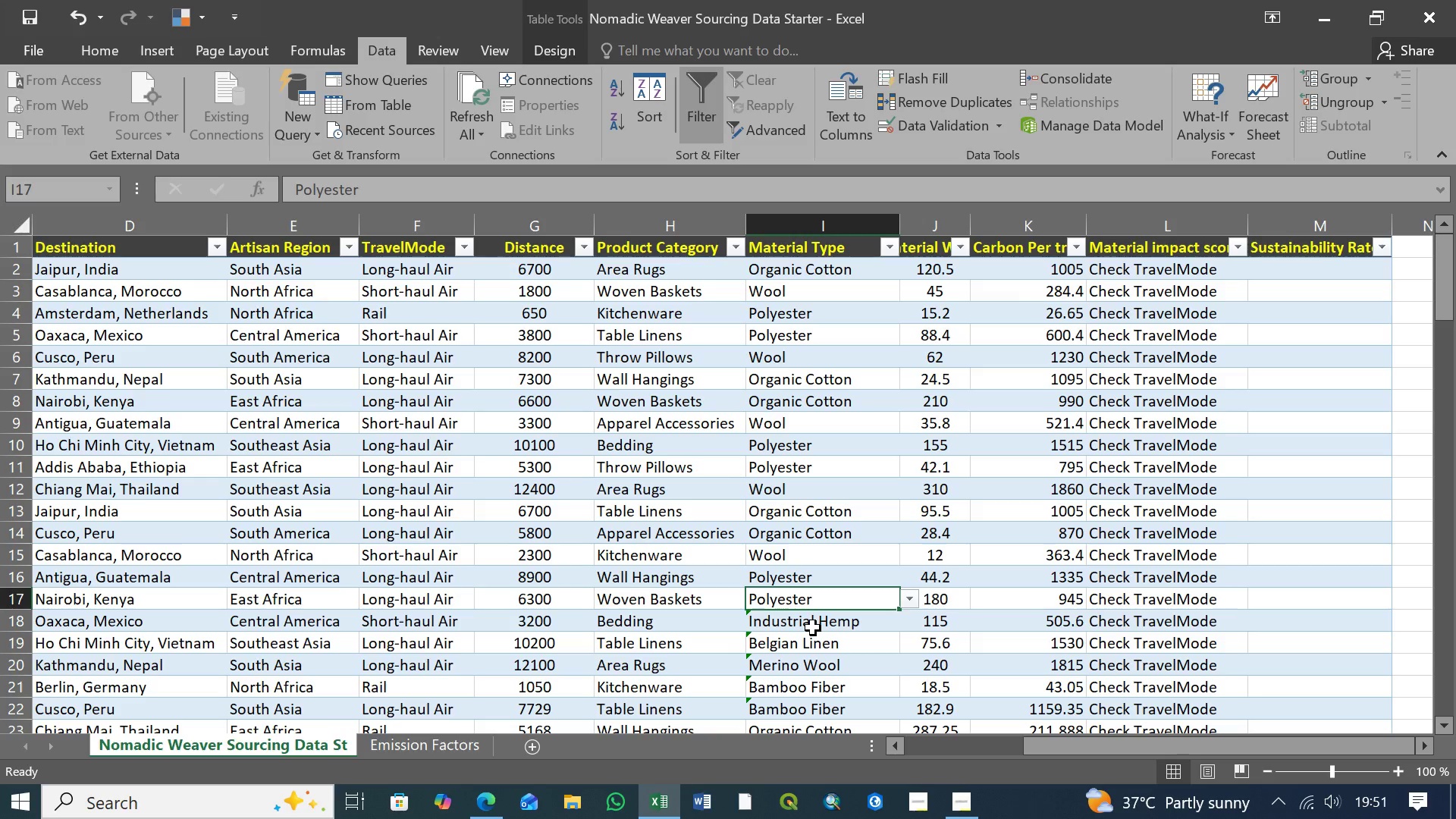 
left_click([814, 626])
 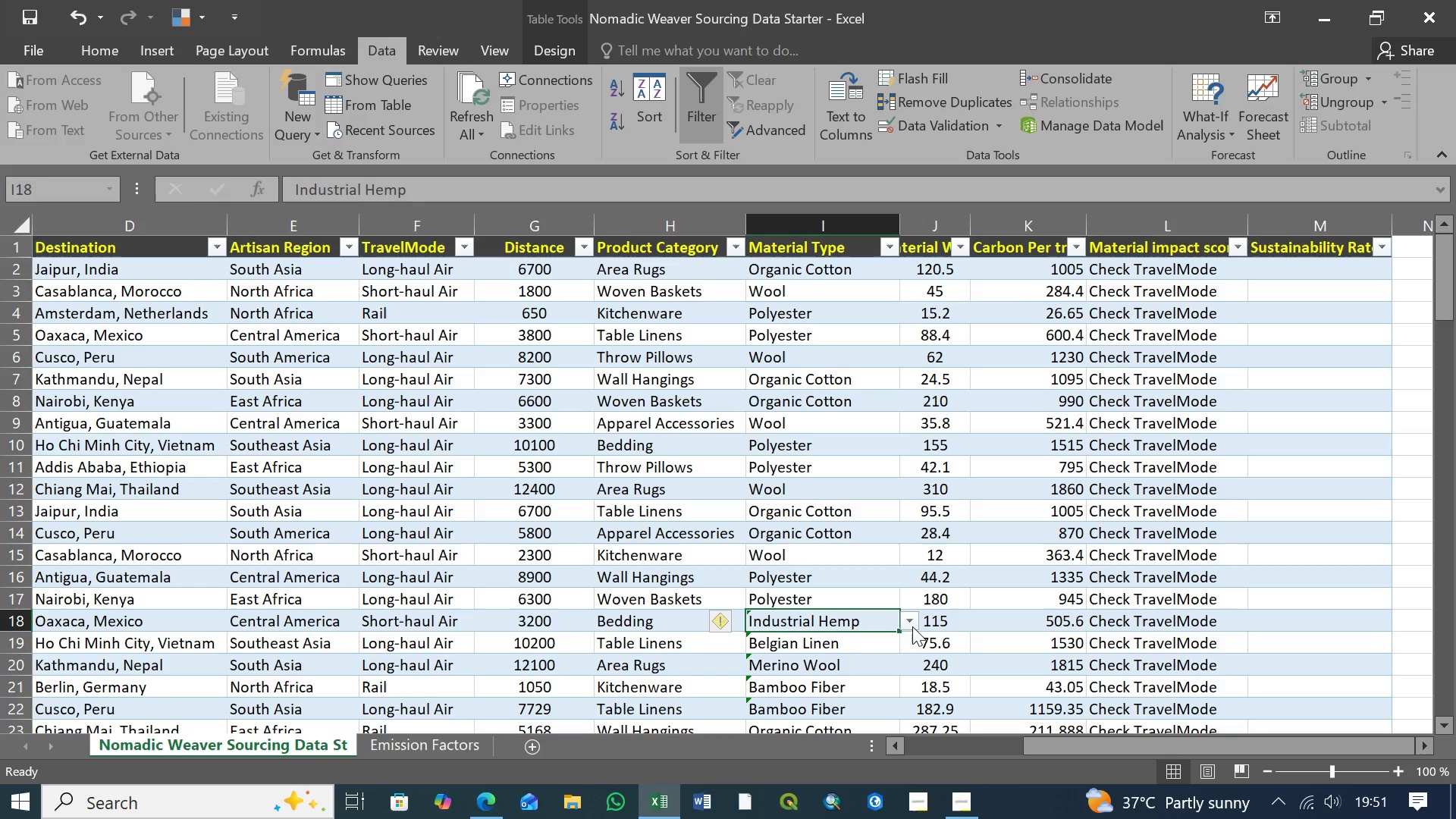 
left_click([912, 621])
 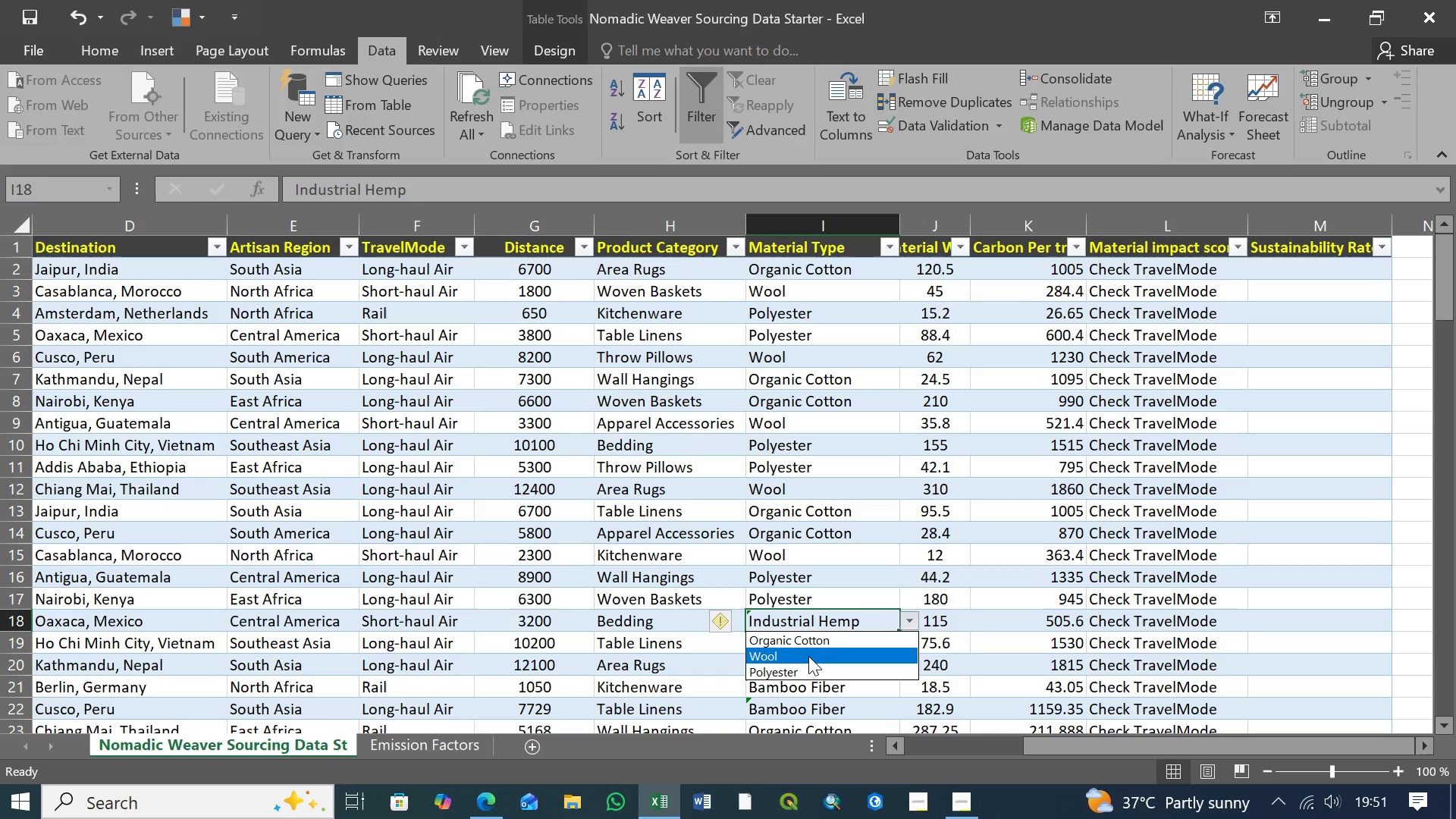 
left_click([808, 656])
 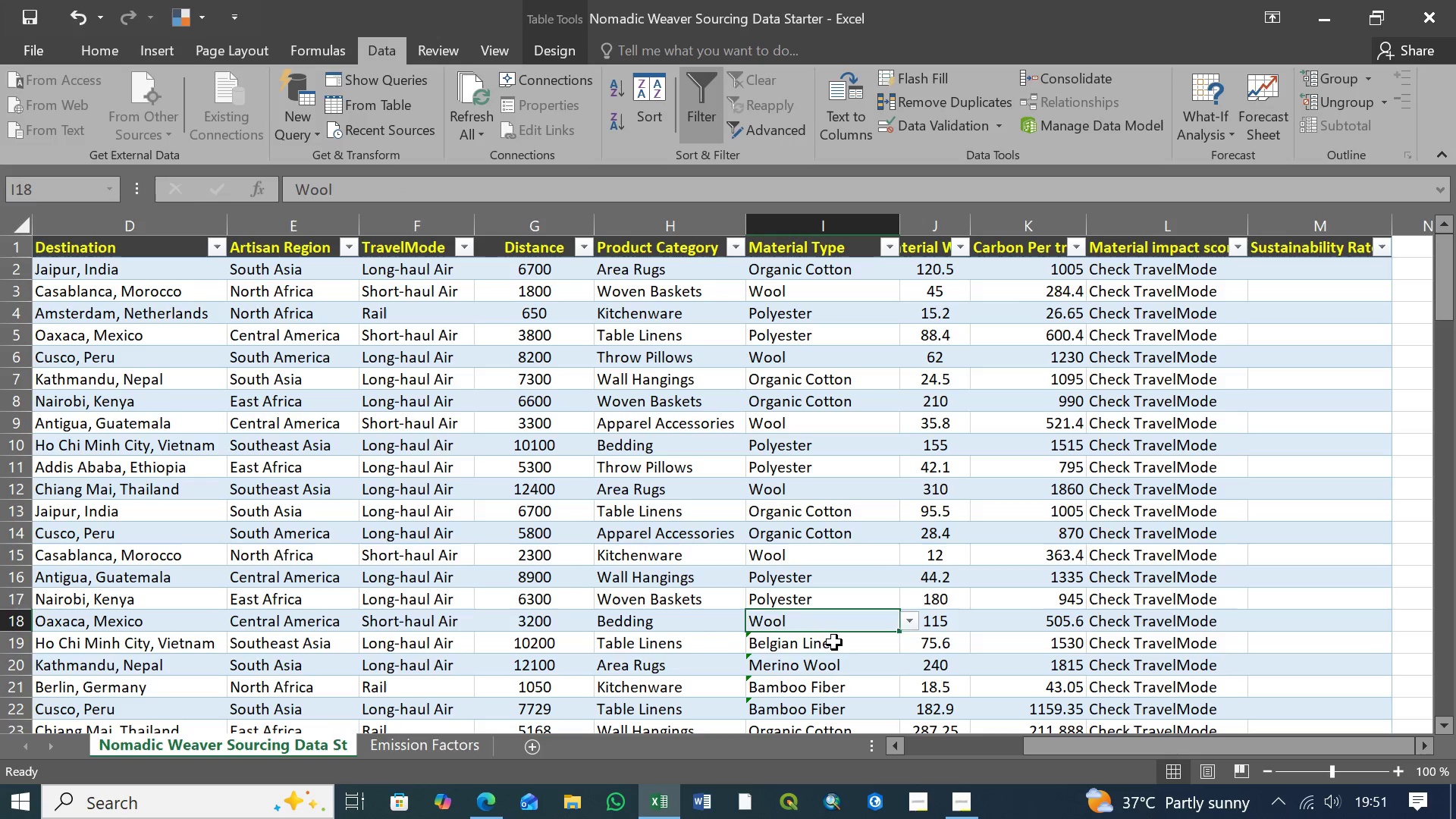 
left_click([834, 642])
 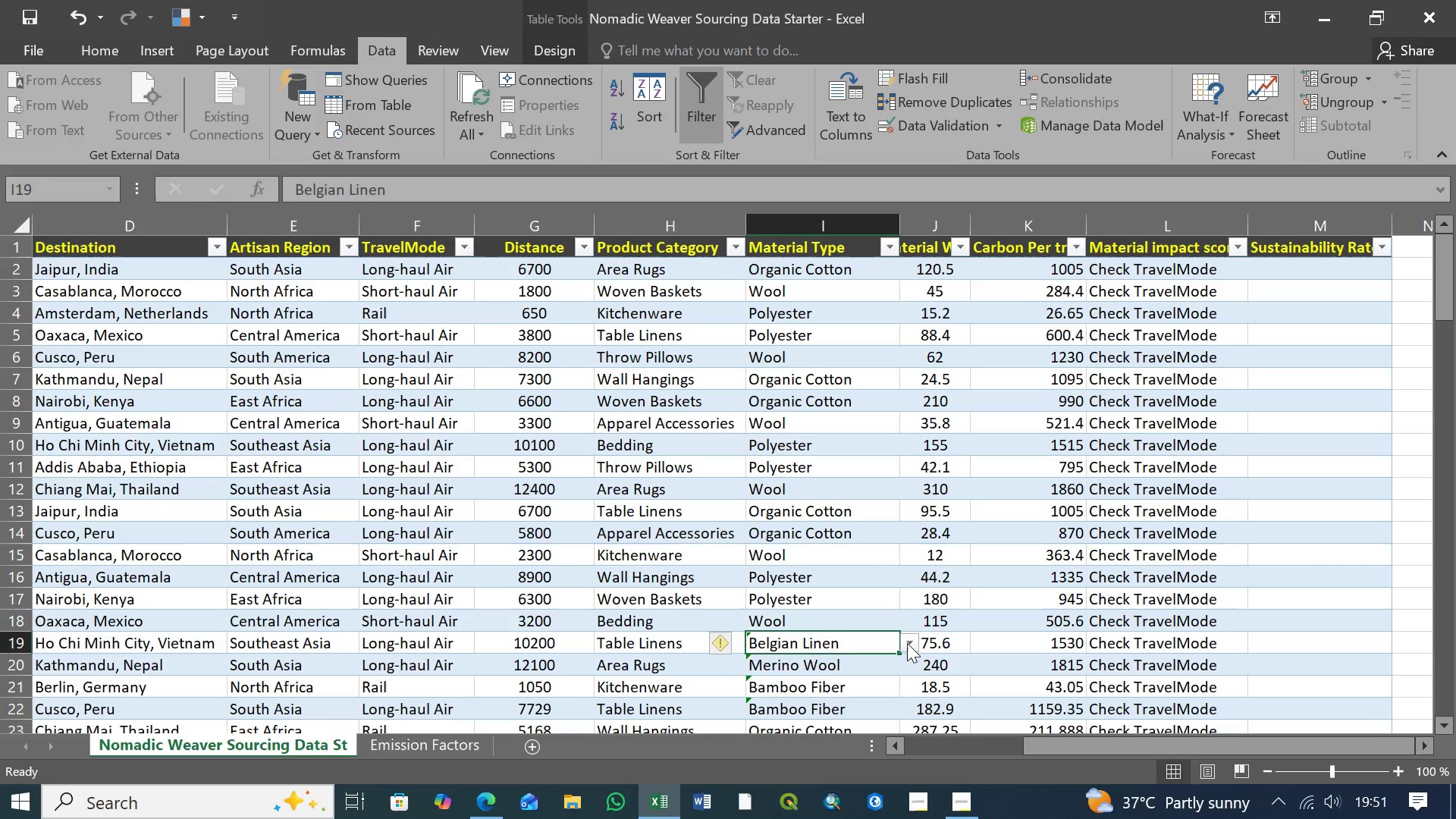 
left_click([907, 643])
 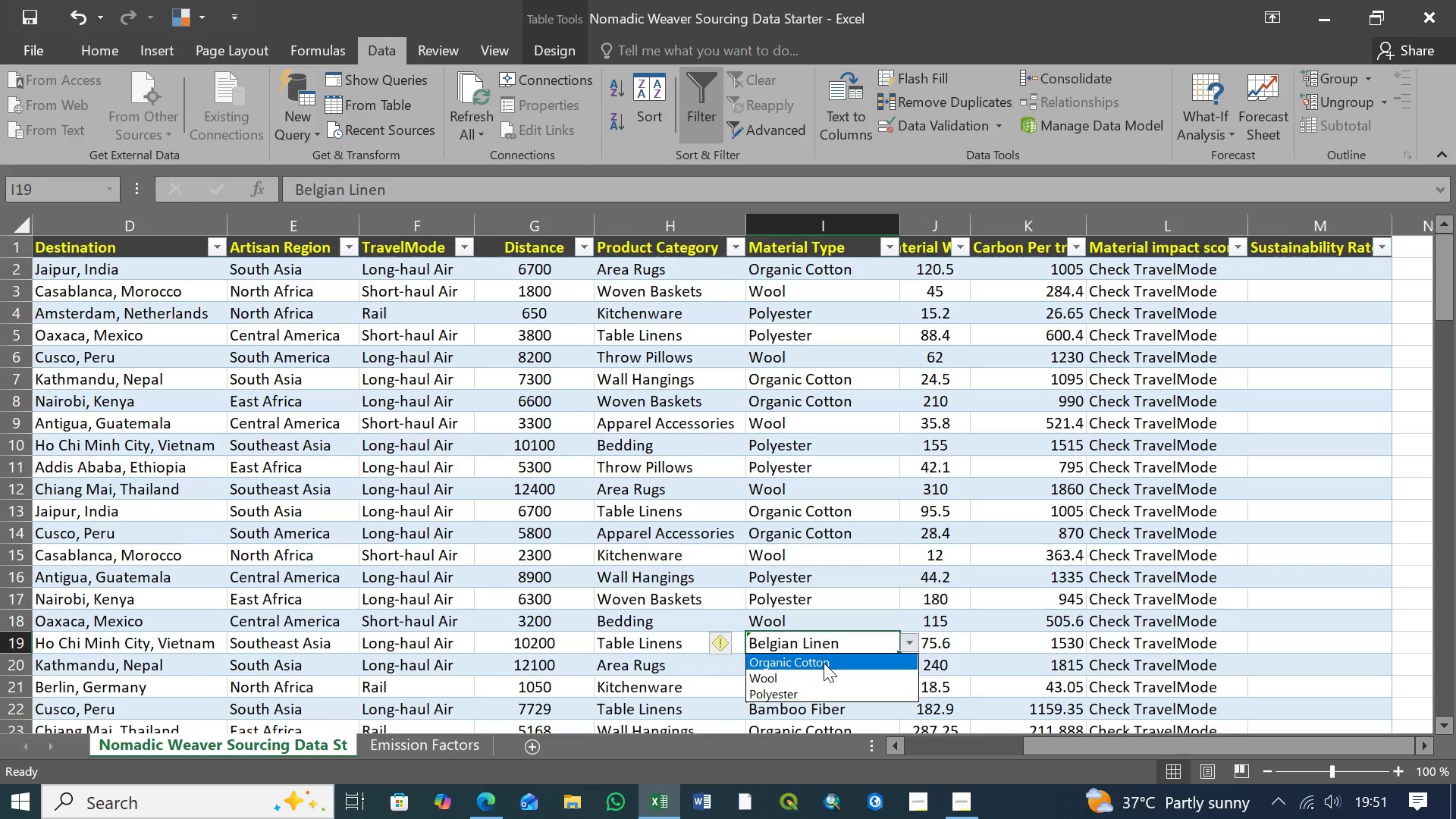 
left_click([814, 663])
 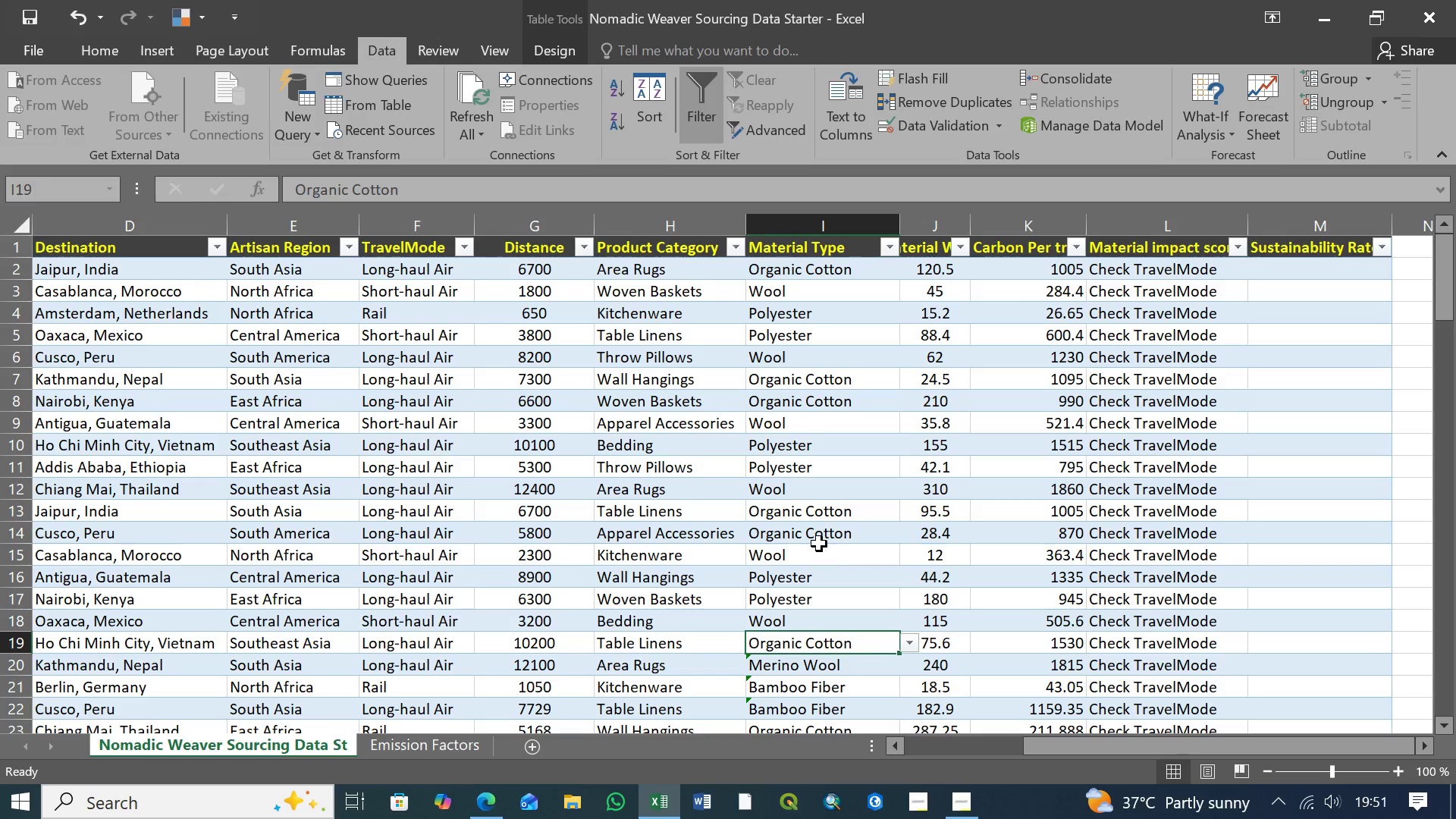 
scroll: coordinate [819, 541], scroll_direction: down, amount: 1.0
 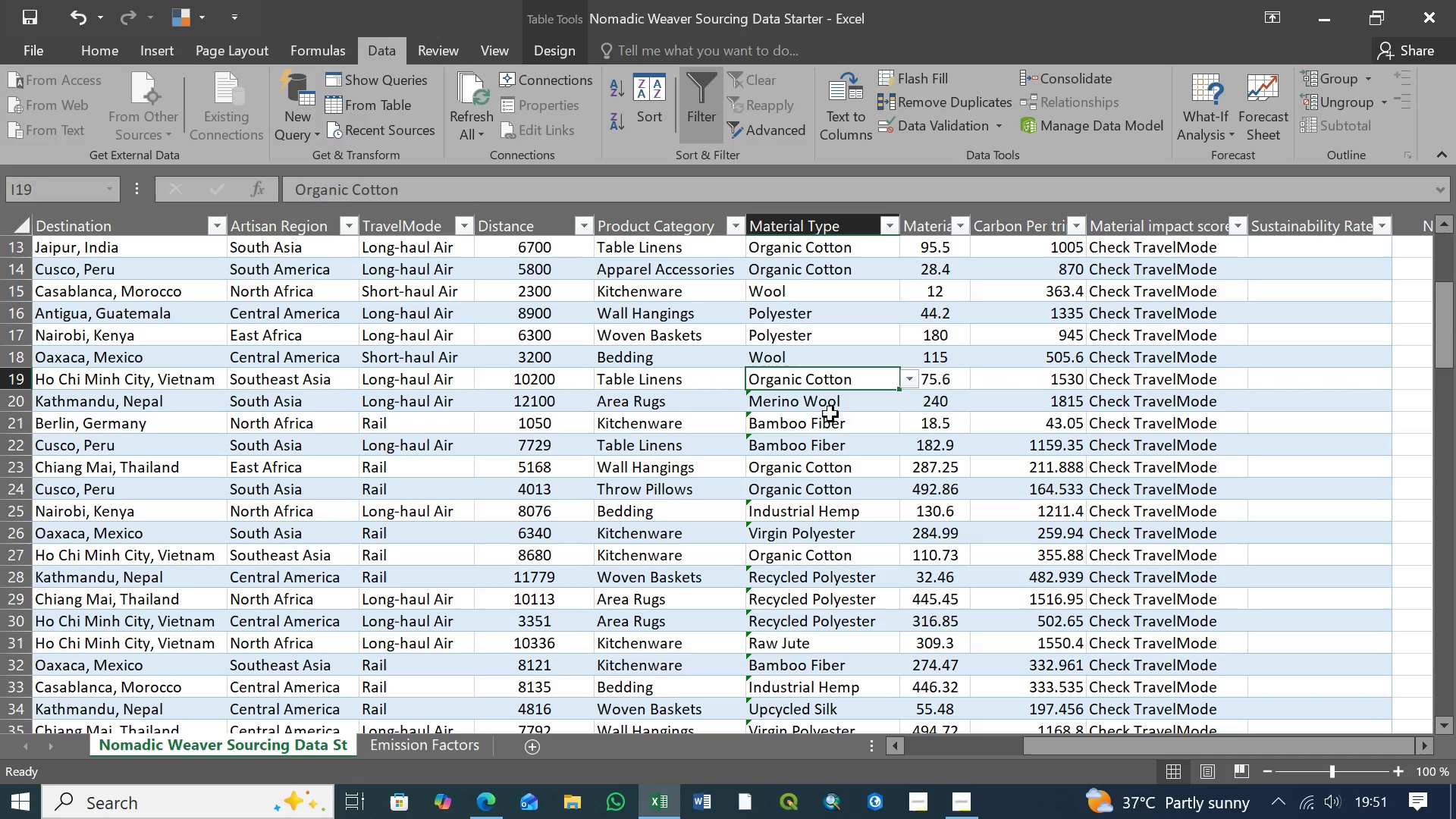 
left_click([836, 410])
 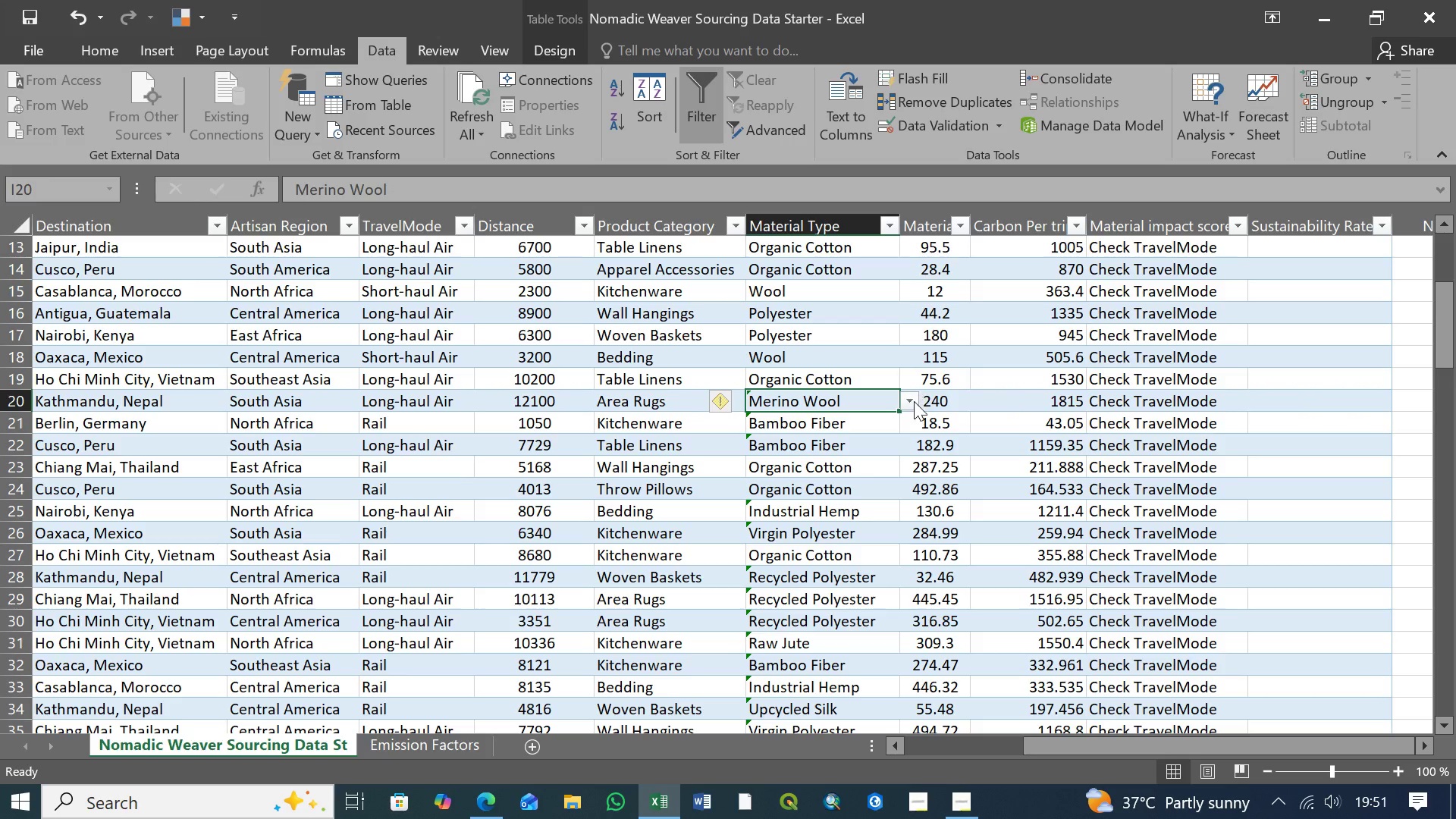 
left_click([913, 401])
 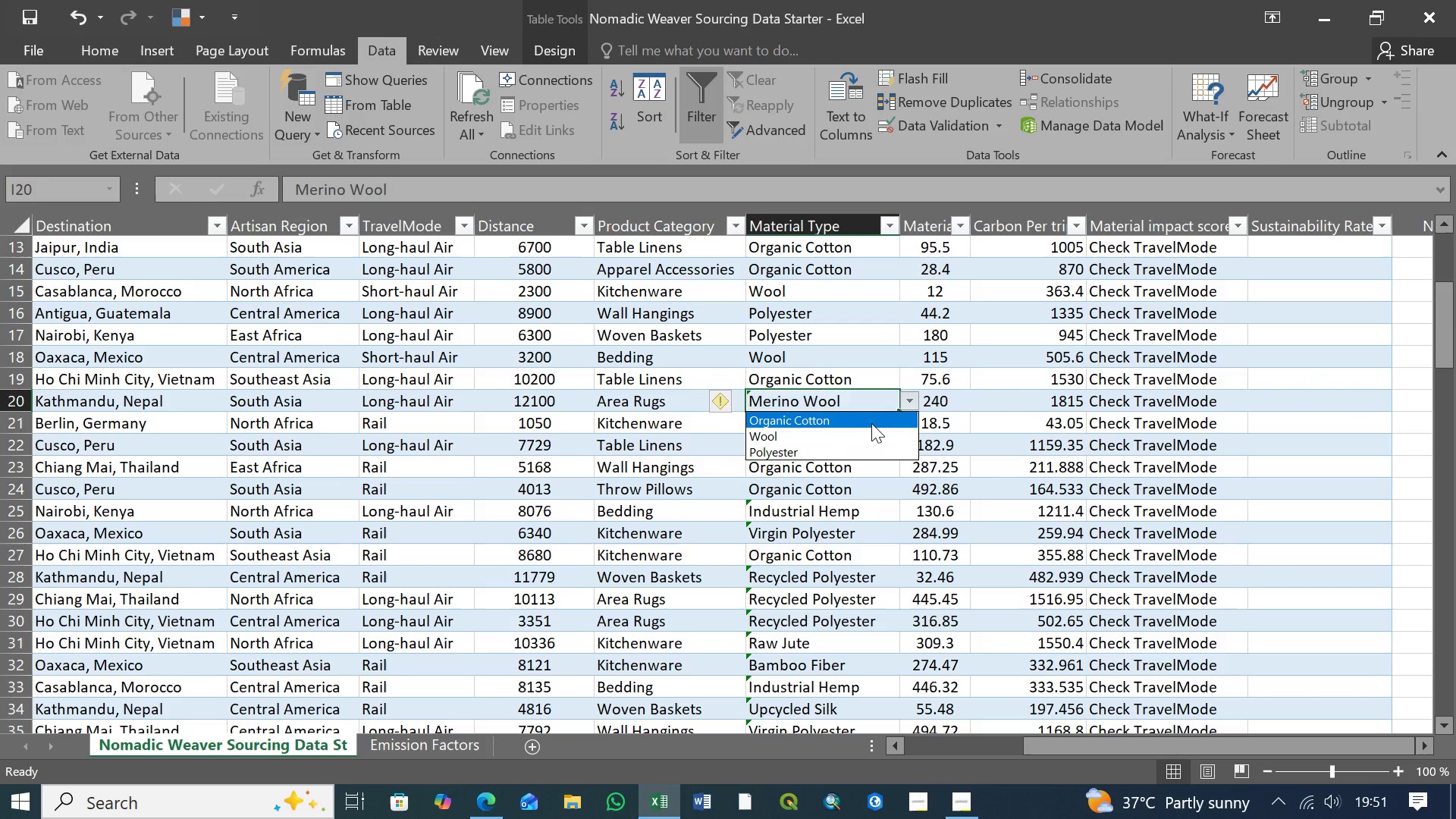 
left_click([871, 423])
 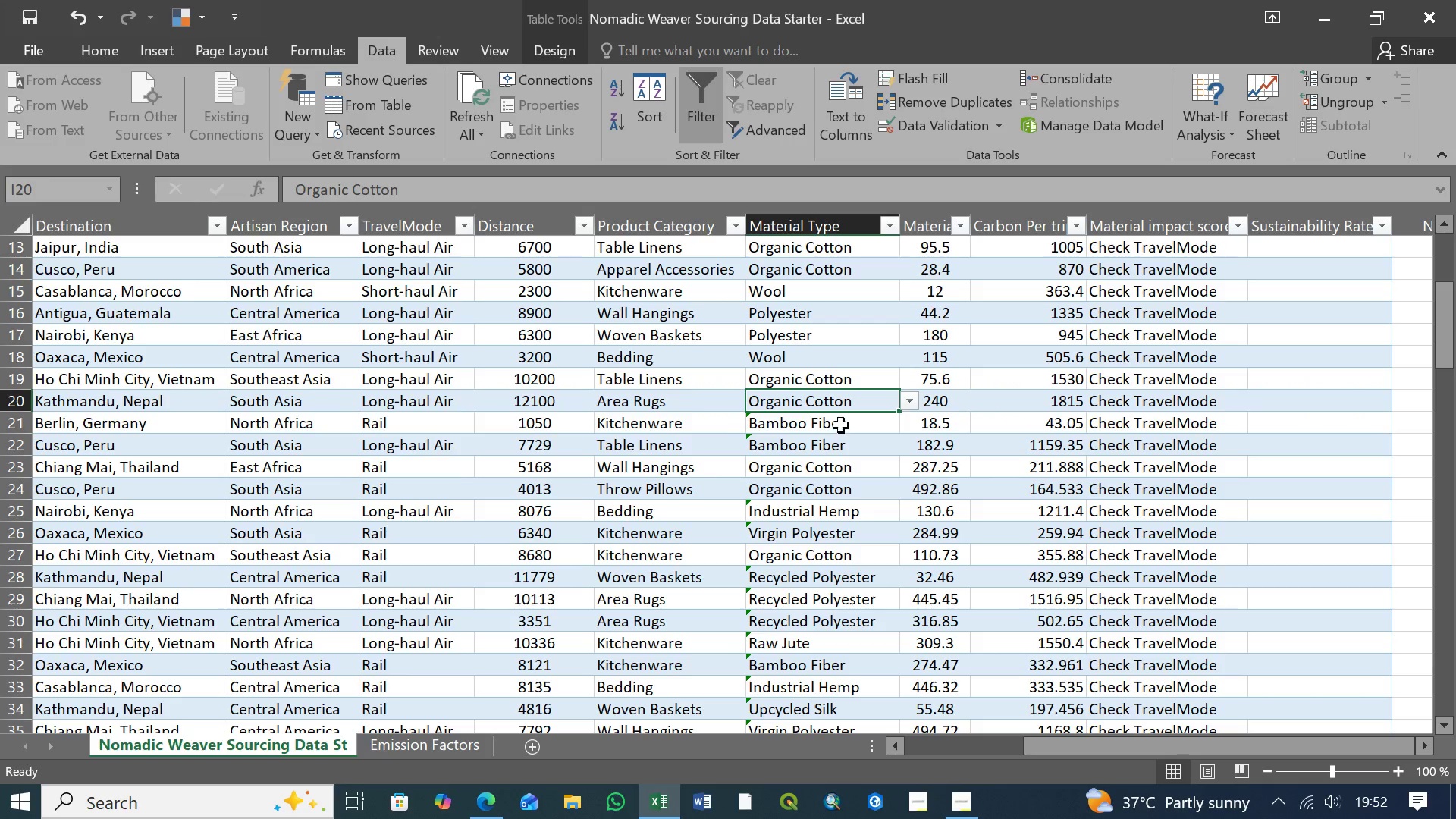 
left_click([841, 425])
 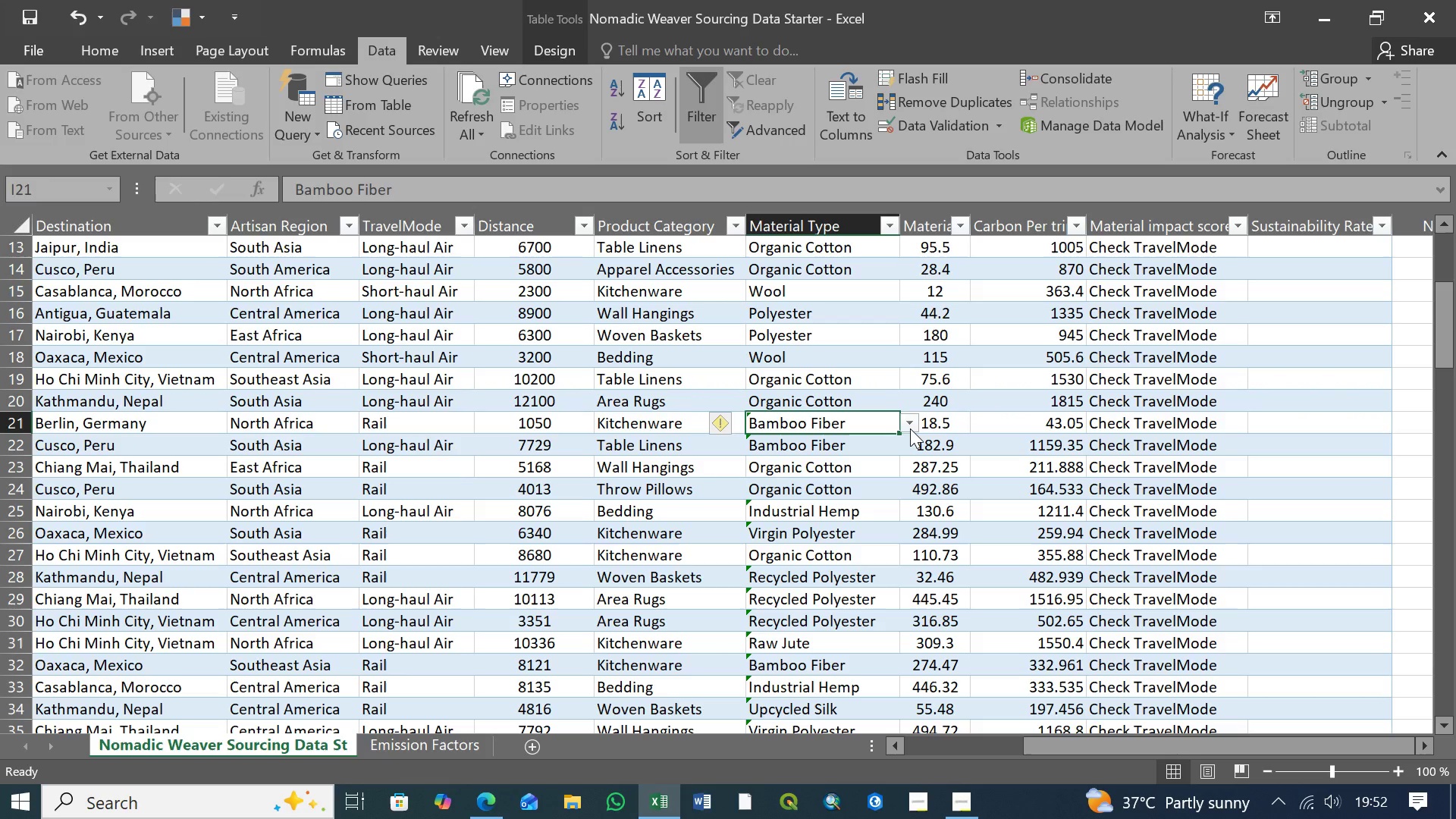 
left_click([905, 426])
 